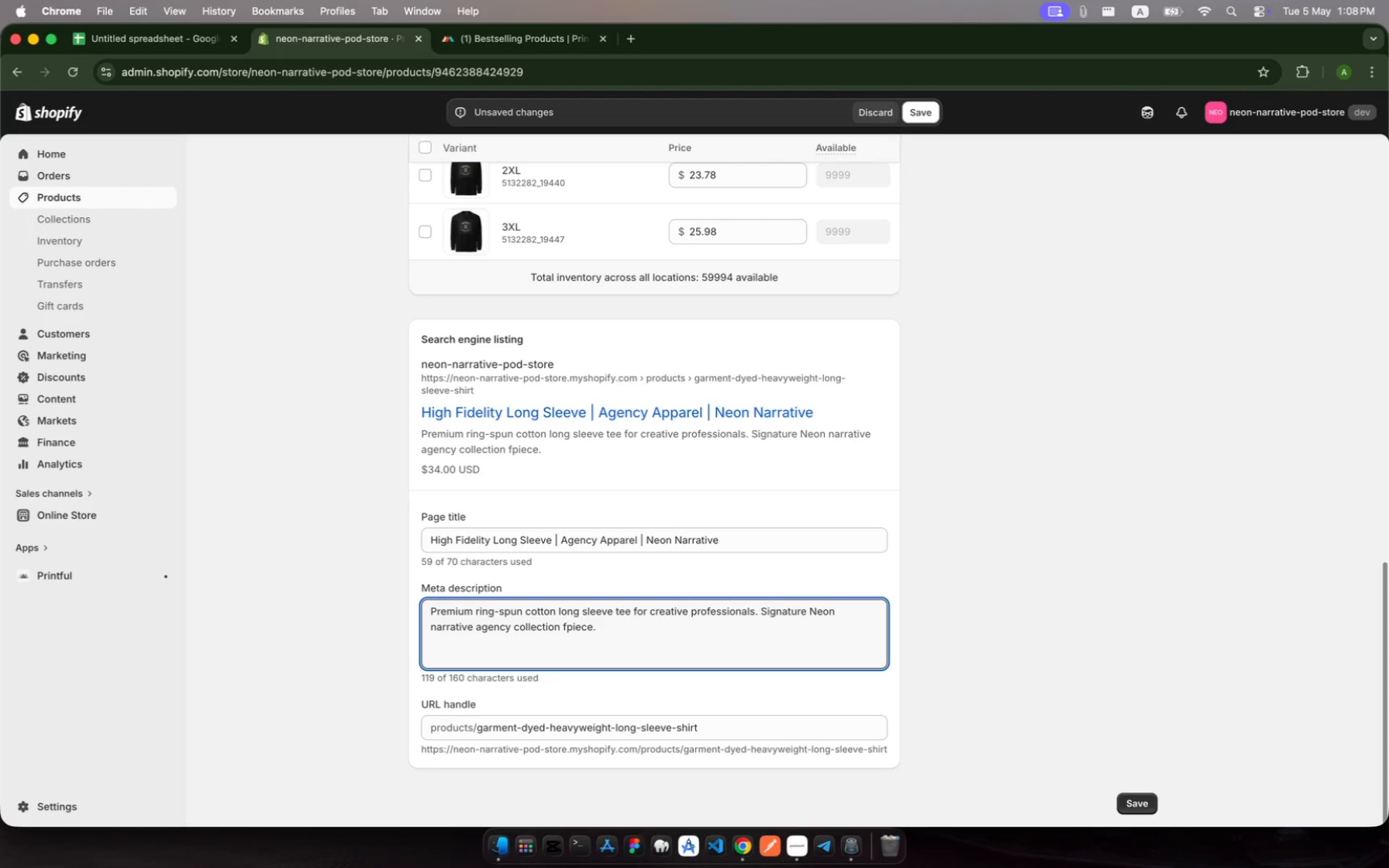 
key(Backspace)
 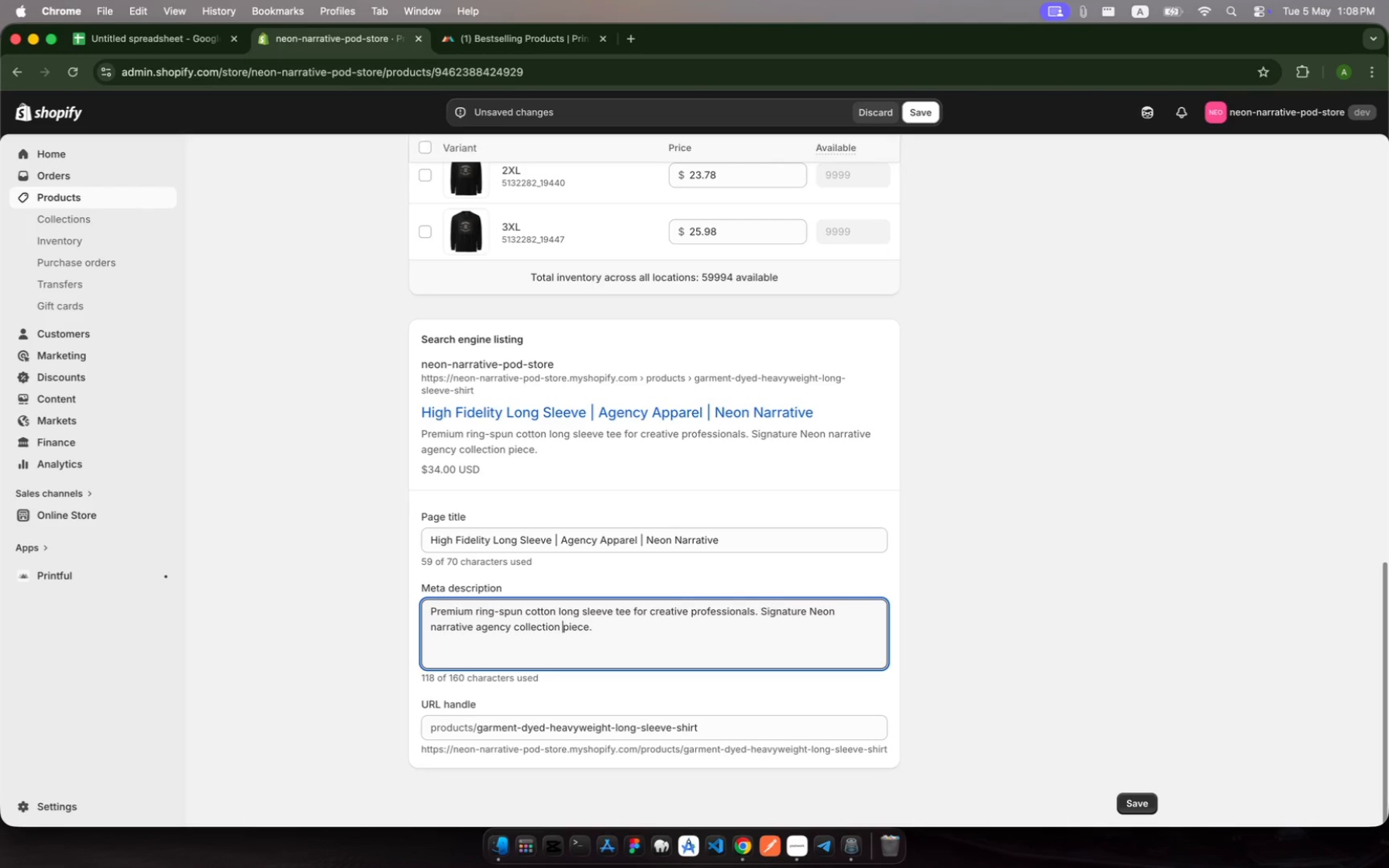 
scroll: coordinate [763, 591], scroll_direction: down, amount: 152.0
 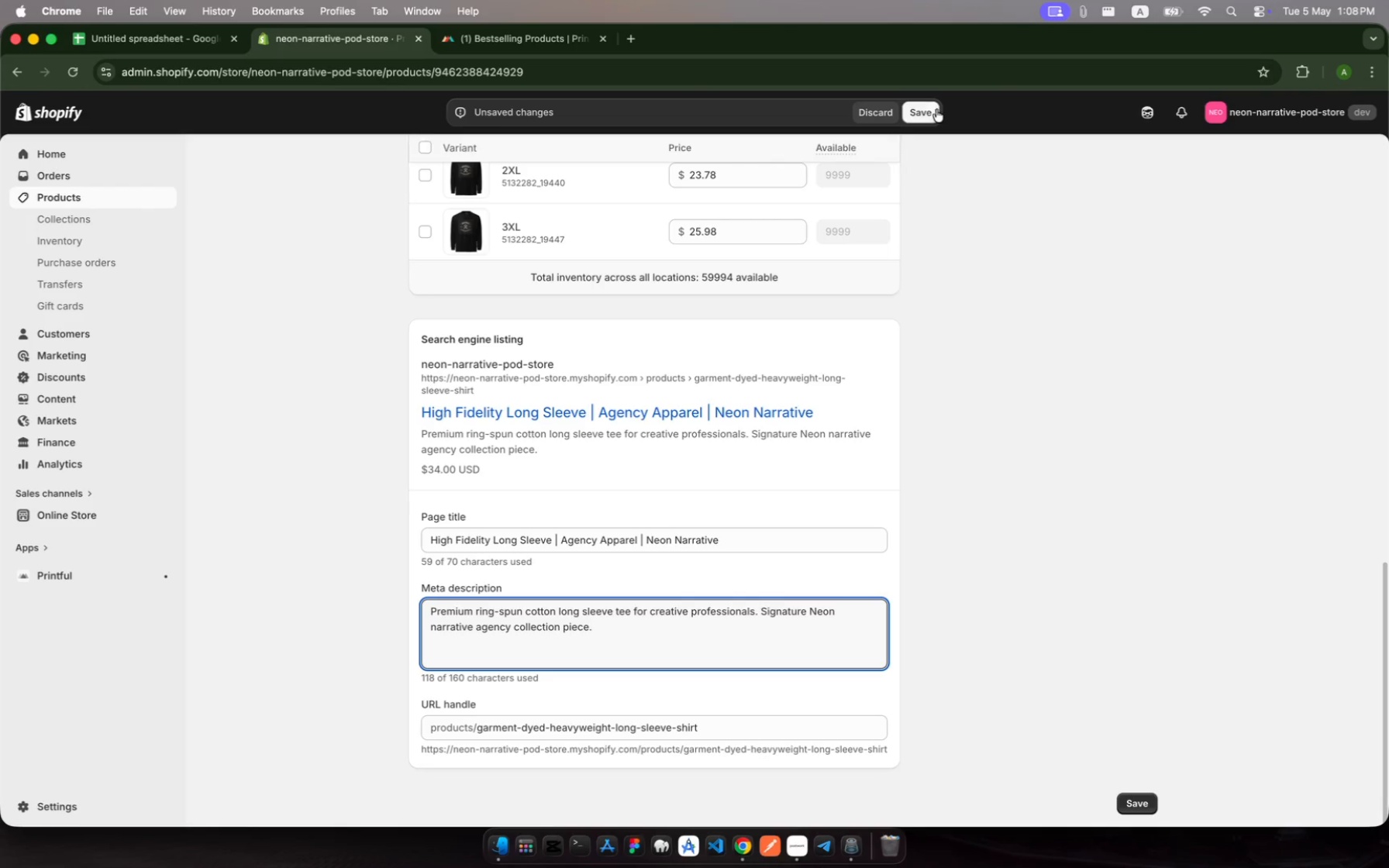 
left_click([919, 115])
 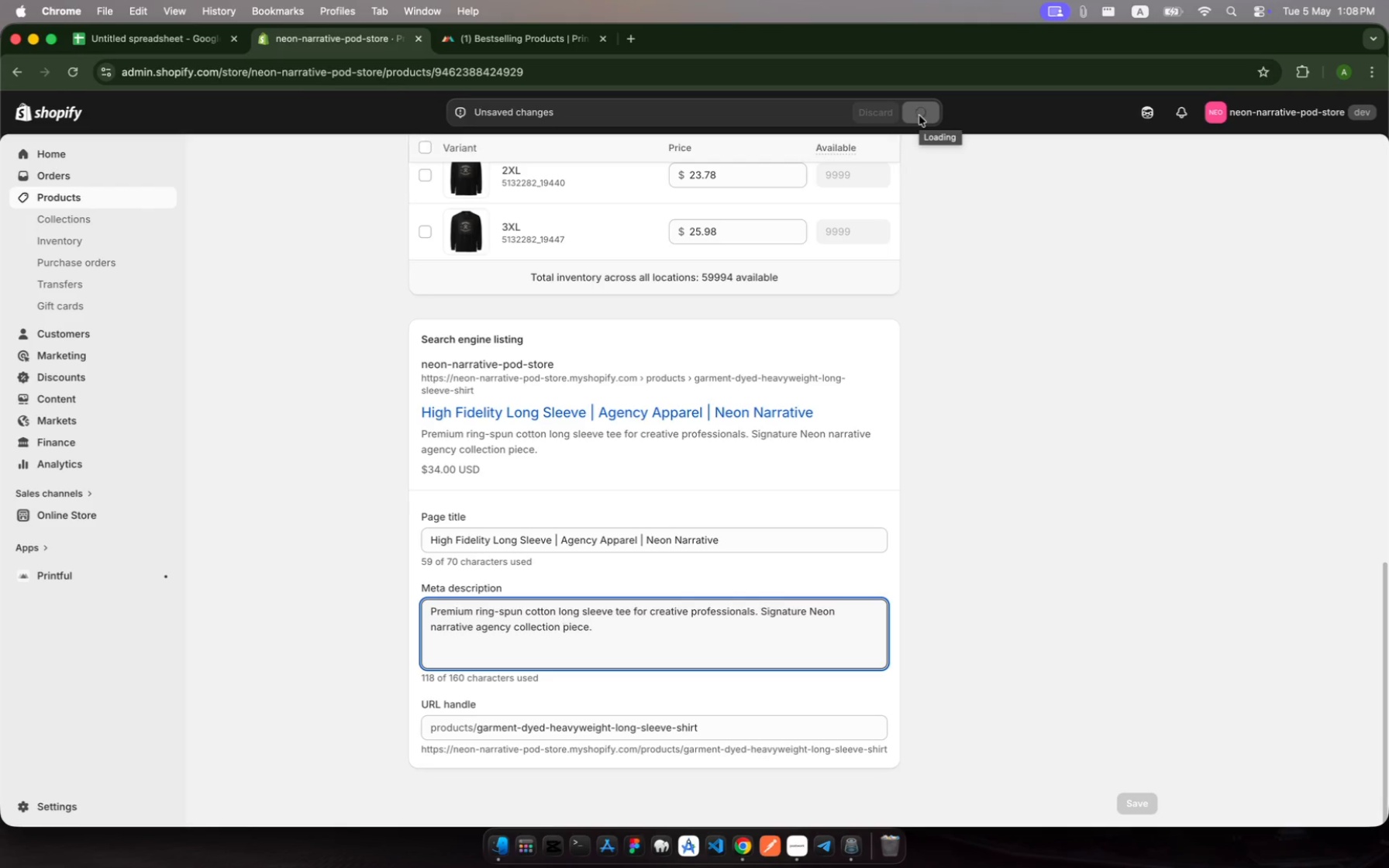 
wait(8.04)
 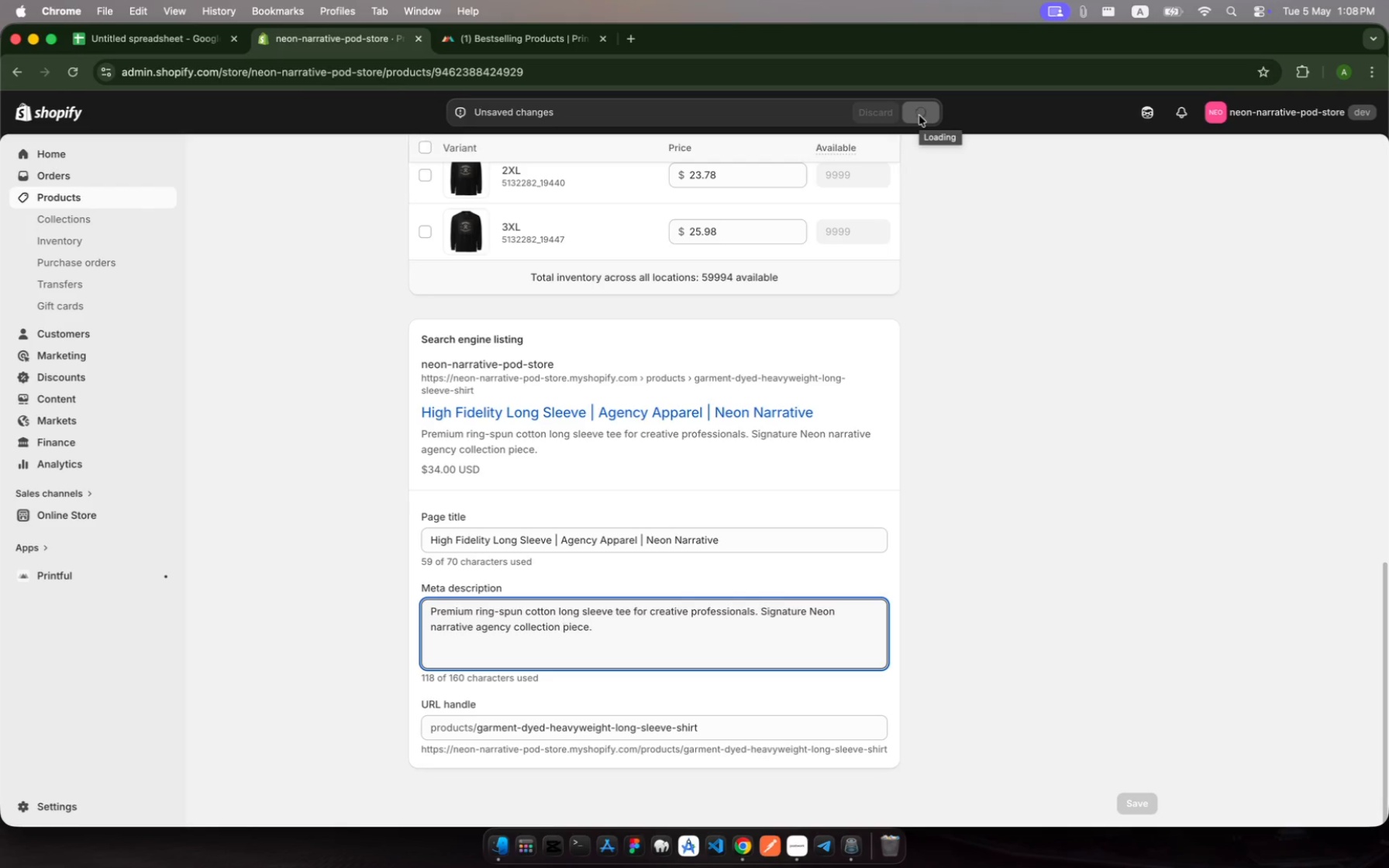 
scroll: coordinate [795, 381], scroll_direction: down, amount: 155.0
 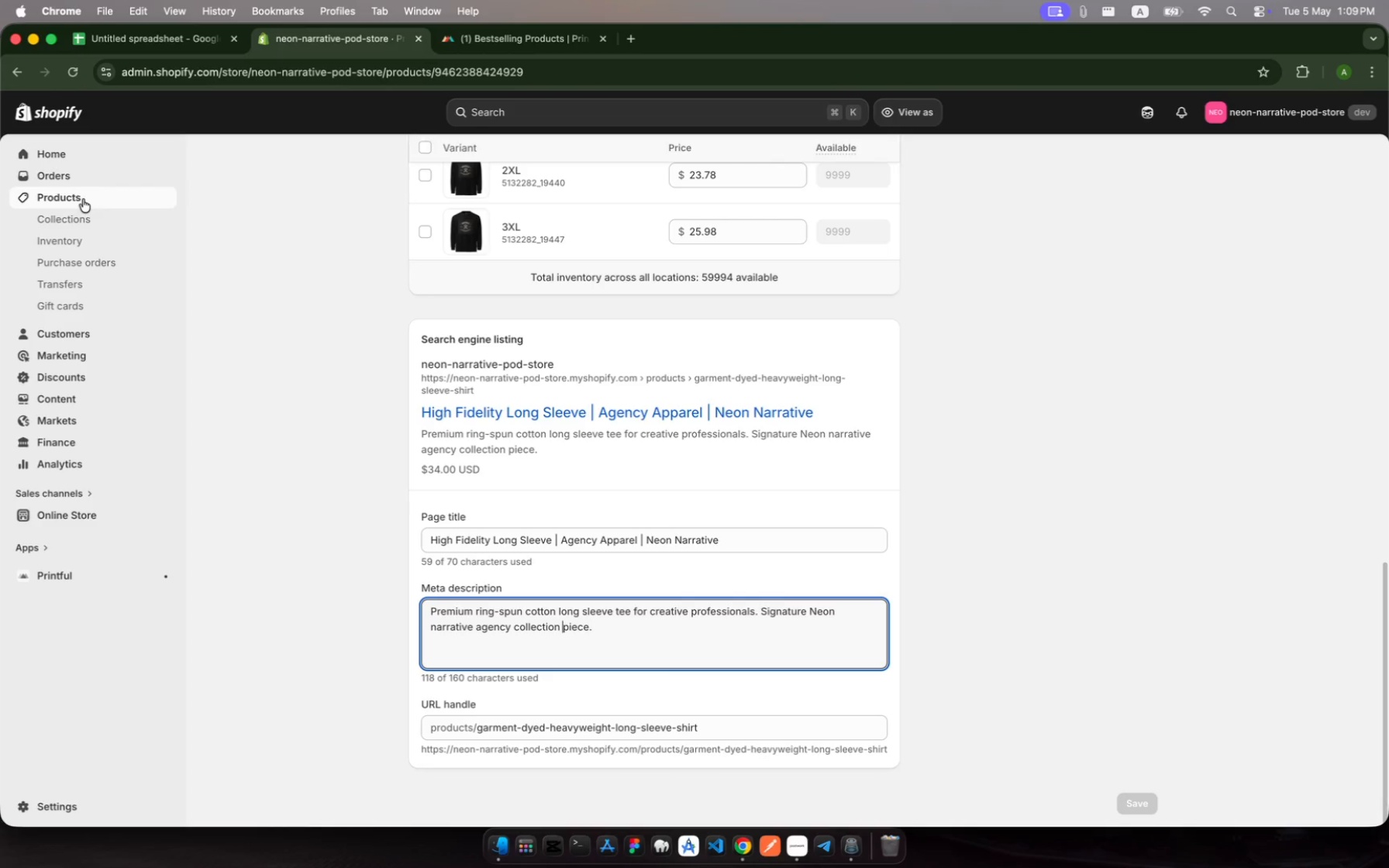 
left_click([84, 198])
 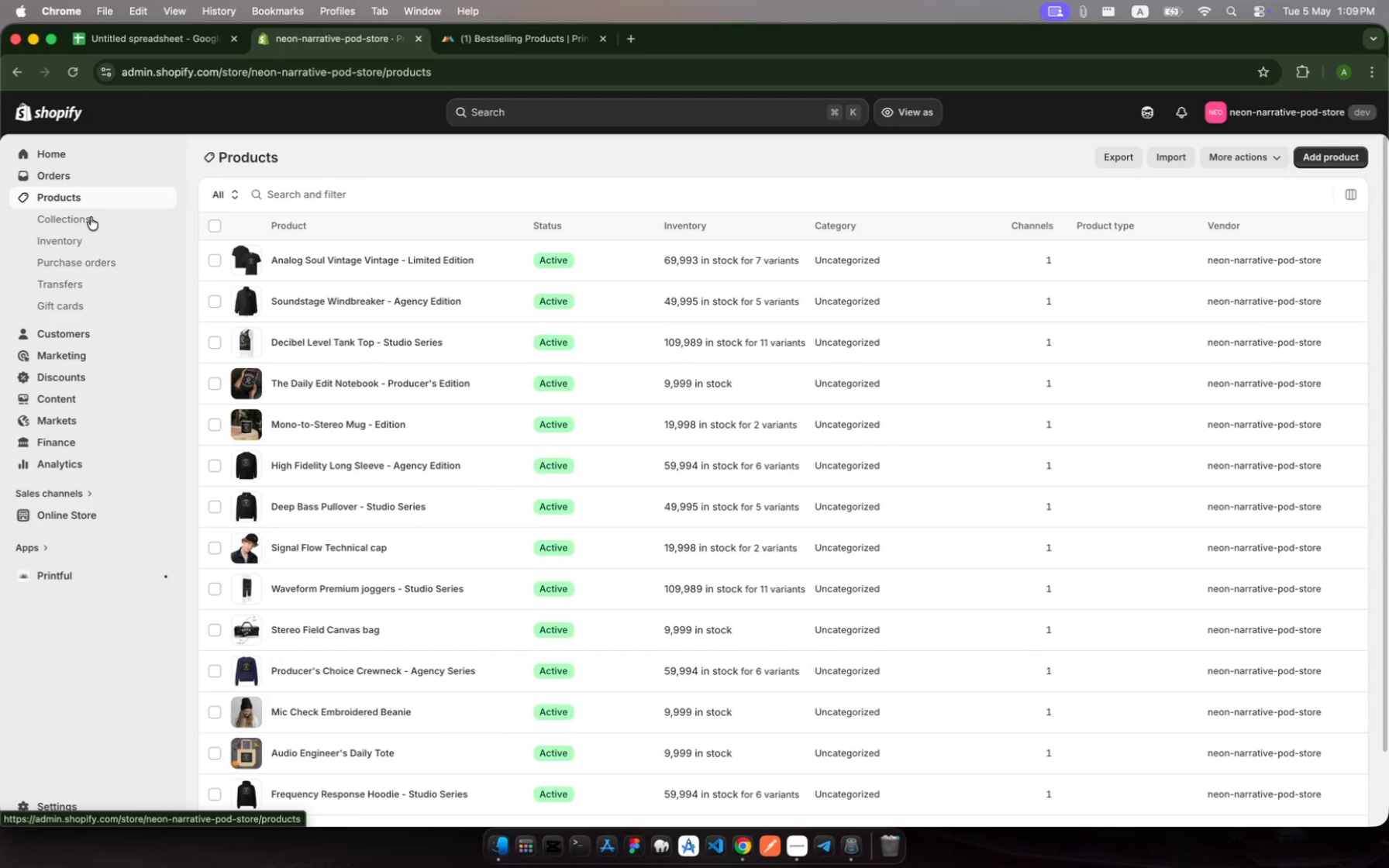 
scroll: coordinate [350, 504], scroll_direction: down, amount: 388.0
 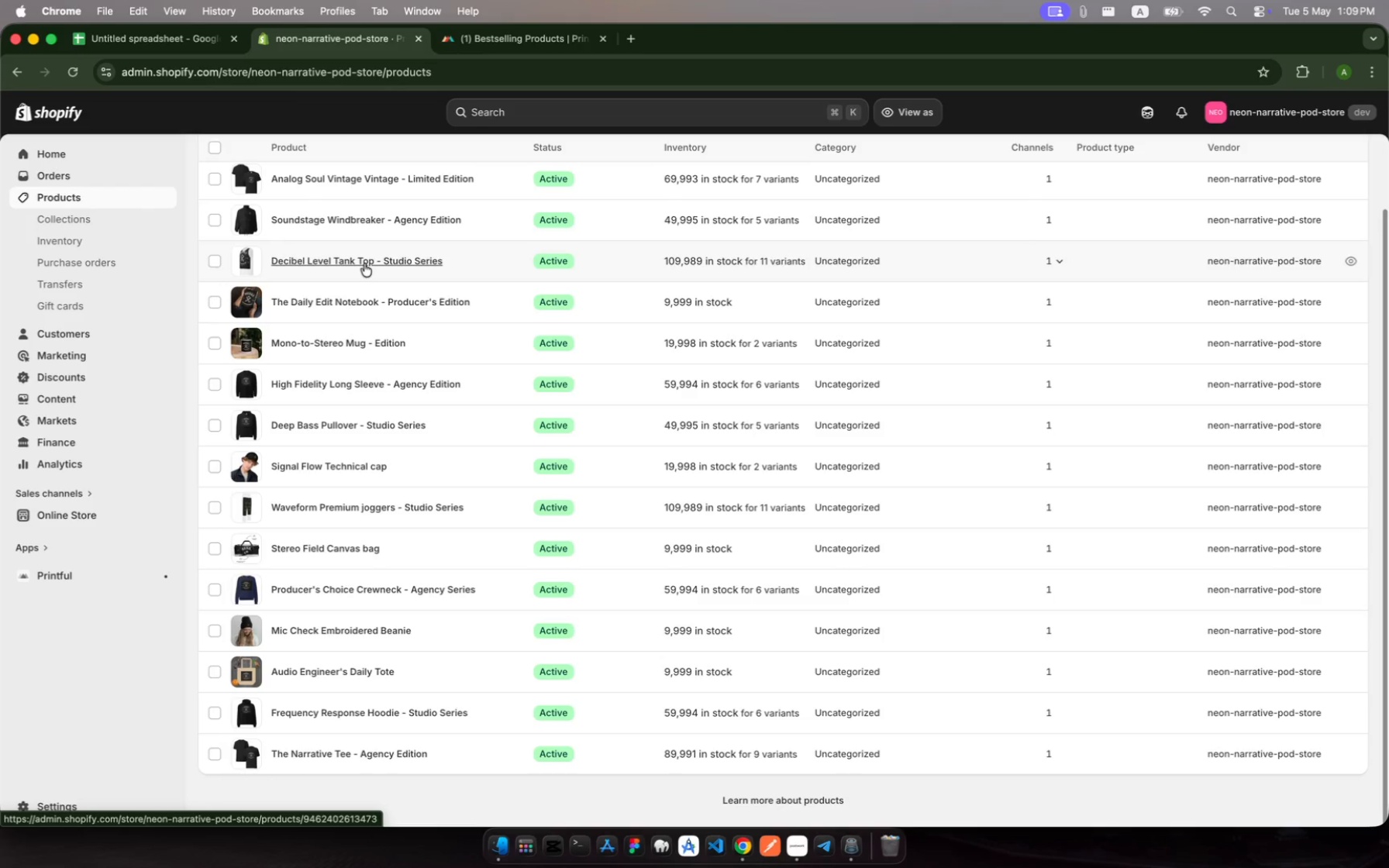 
scroll: coordinate [363, 232], scroll_direction: up, amount: 13.0
 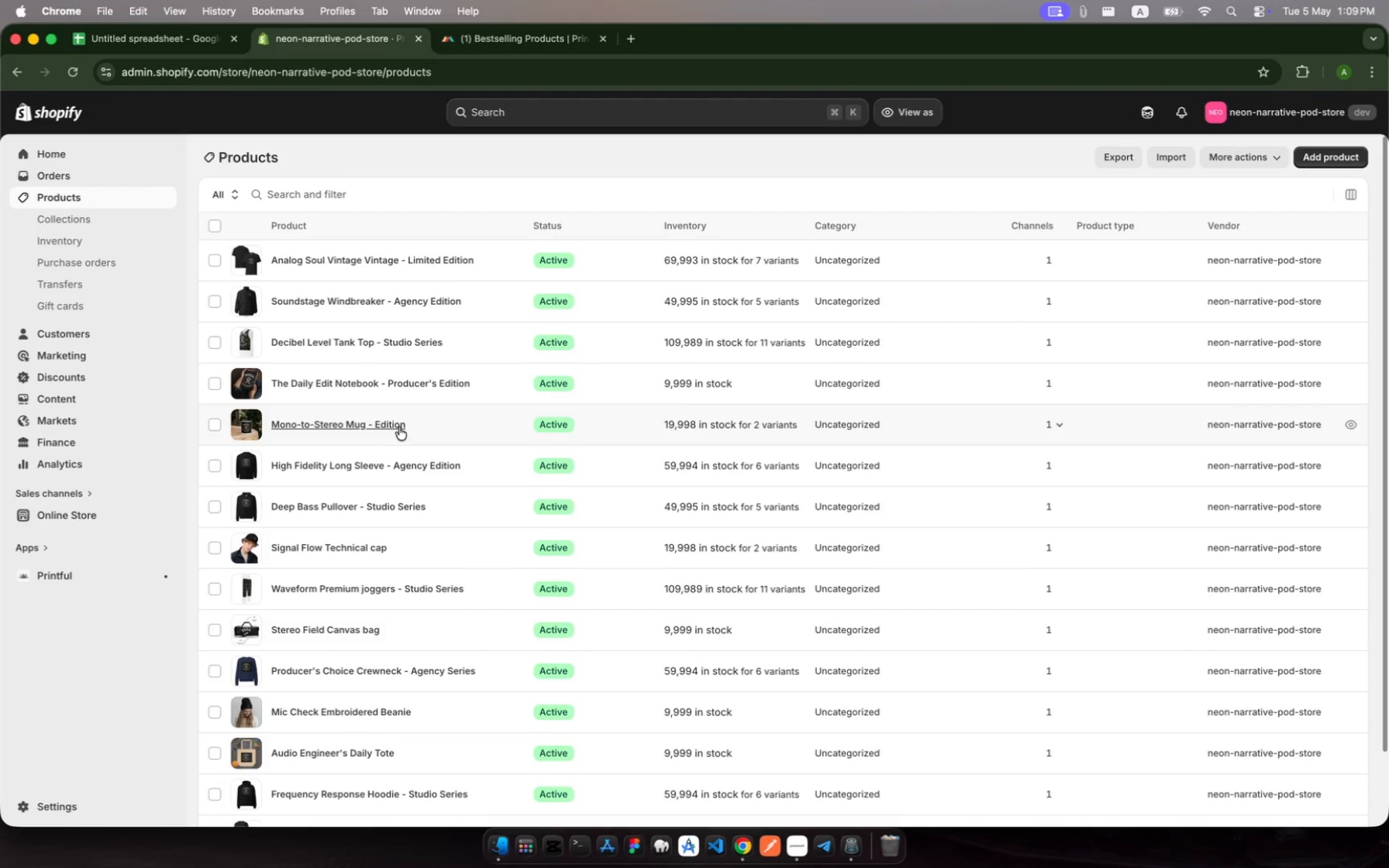 
left_click([433, 415])
 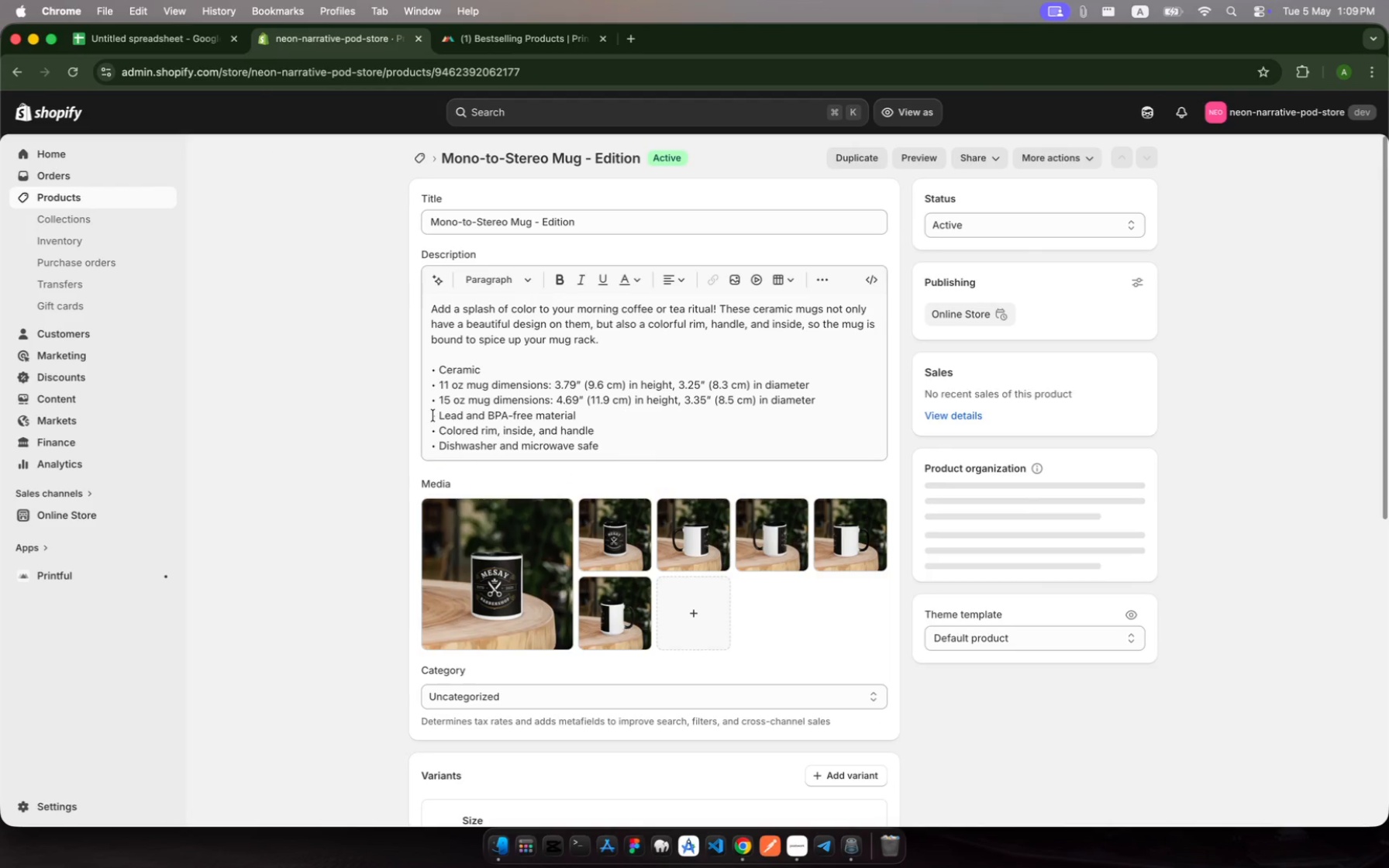 
scroll: coordinate [863, 648], scroll_direction: down, amount: 1039.0
 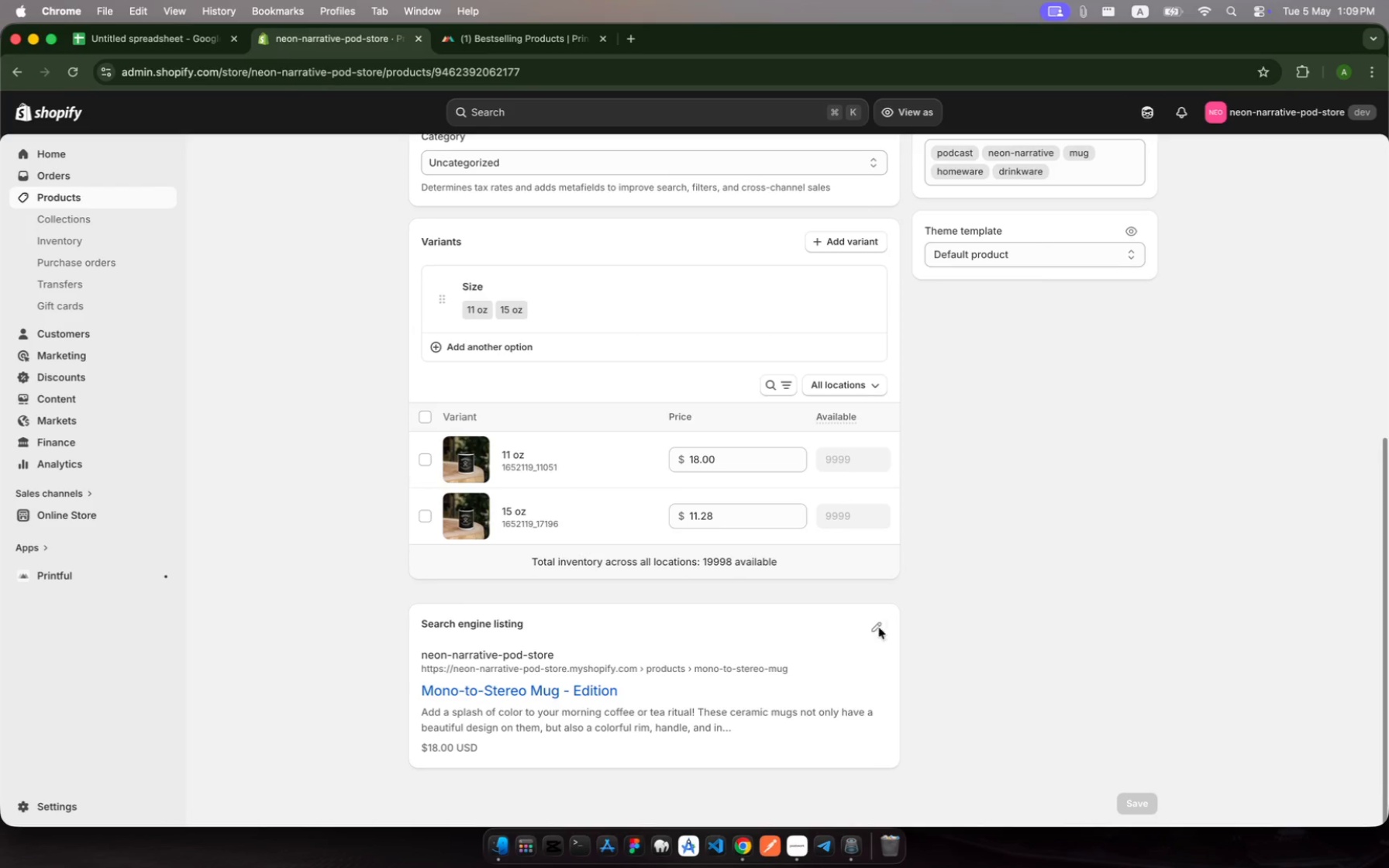 
left_click([874, 630])
 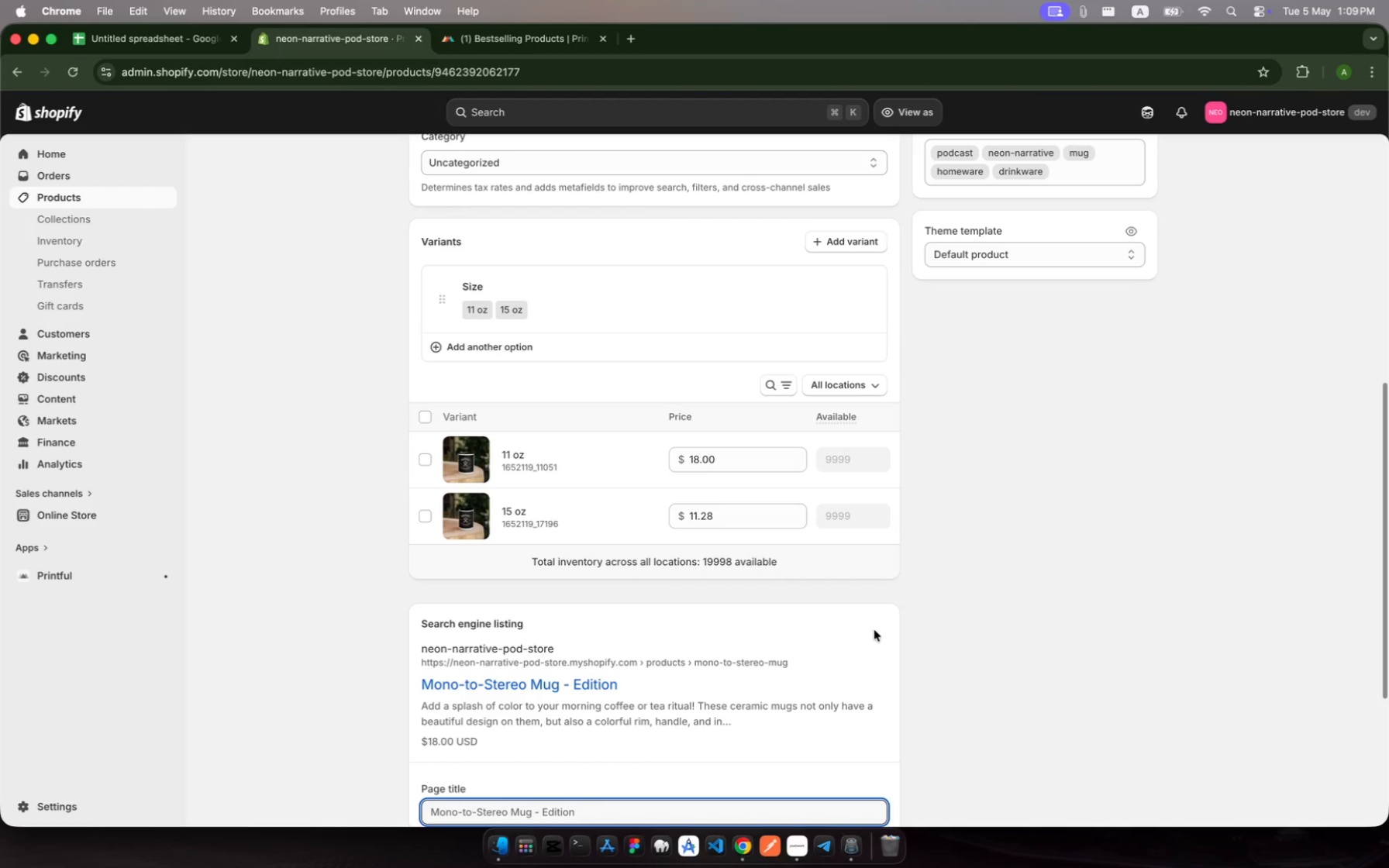 
wait(7.61)
 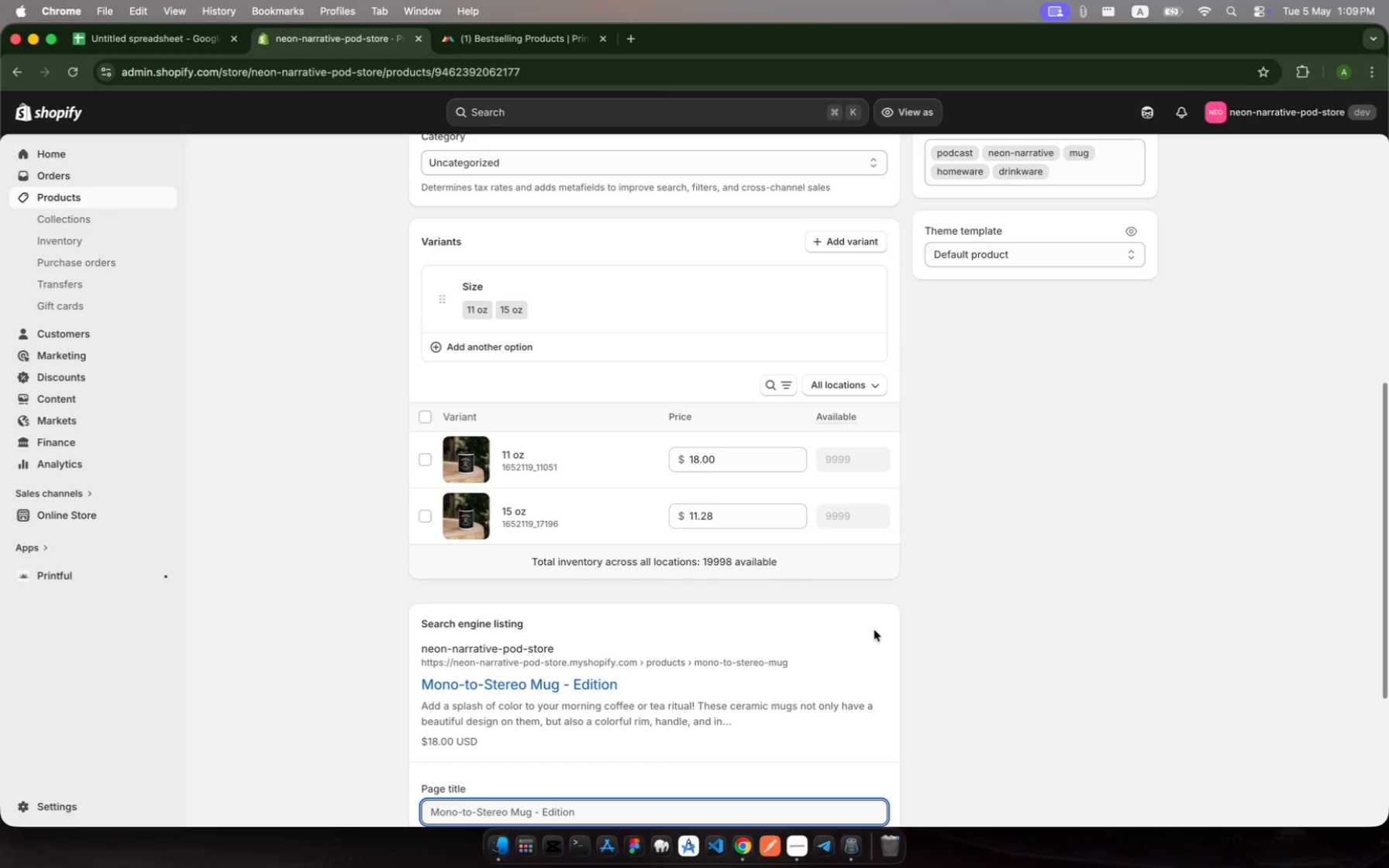 
scroll: coordinate [801, 643], scroll_direction: down, amount: 76.0
 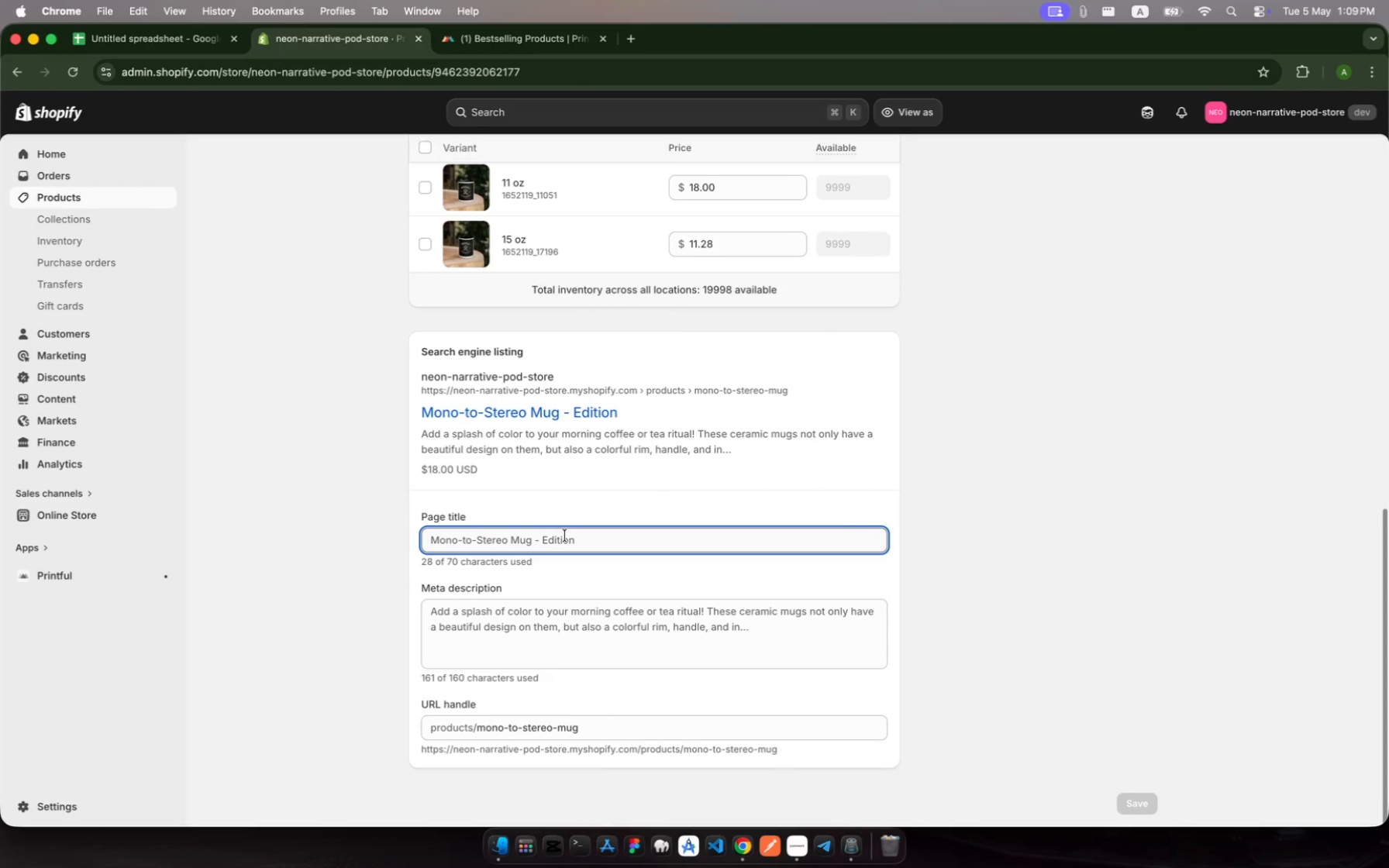 
left_click([567, 536])
 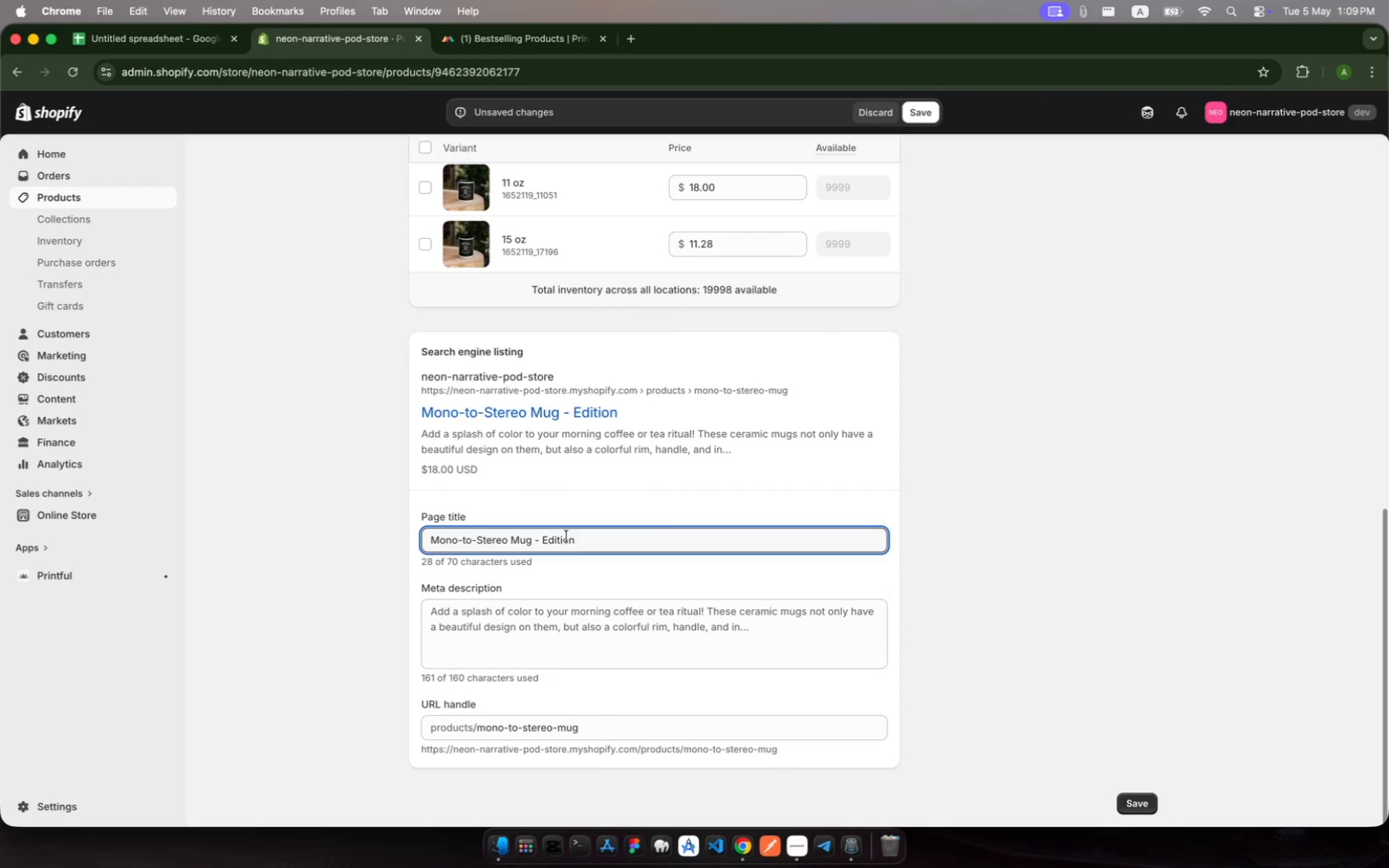 
key(ArrowRight)
 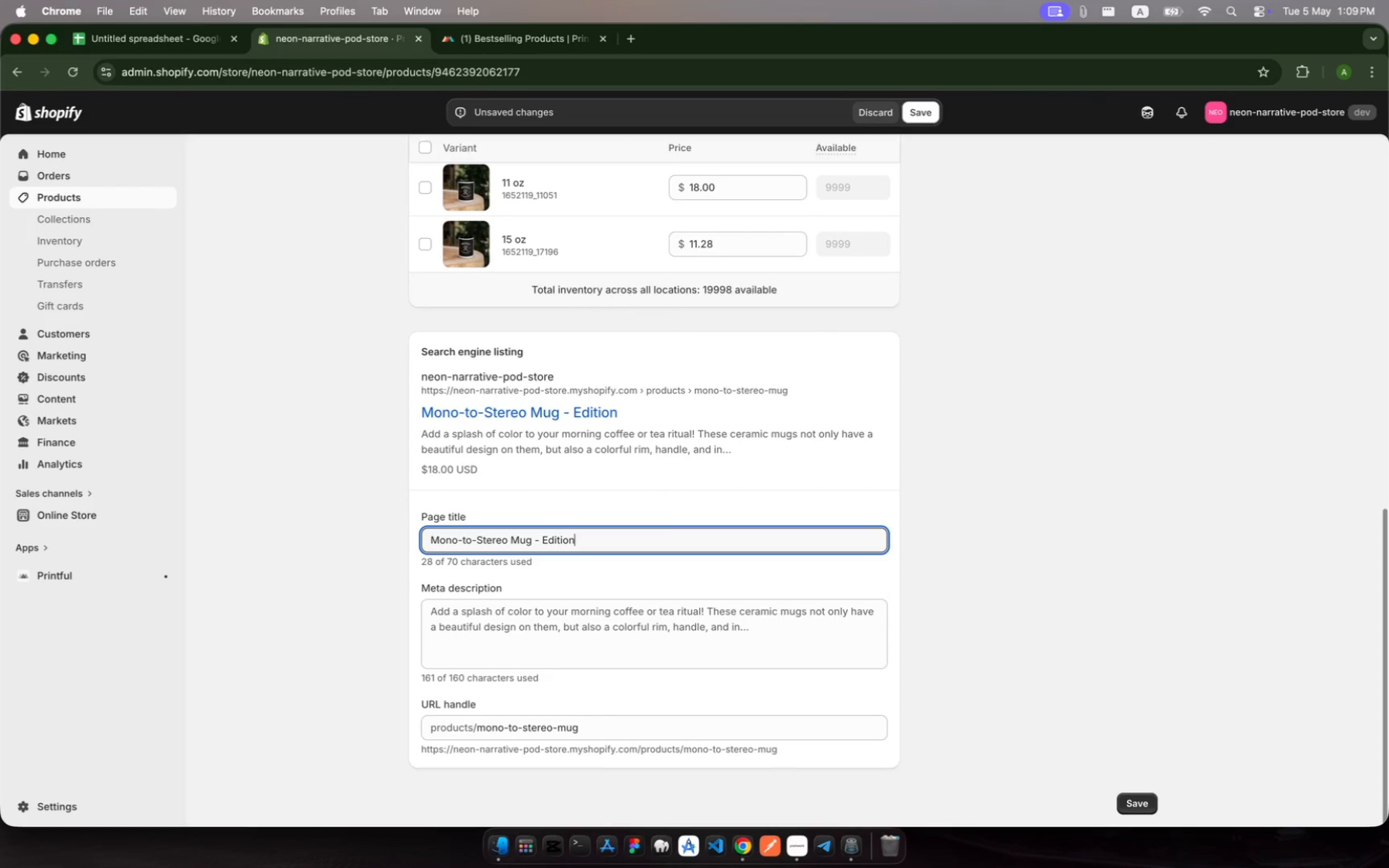 
key(ArrowRight)
 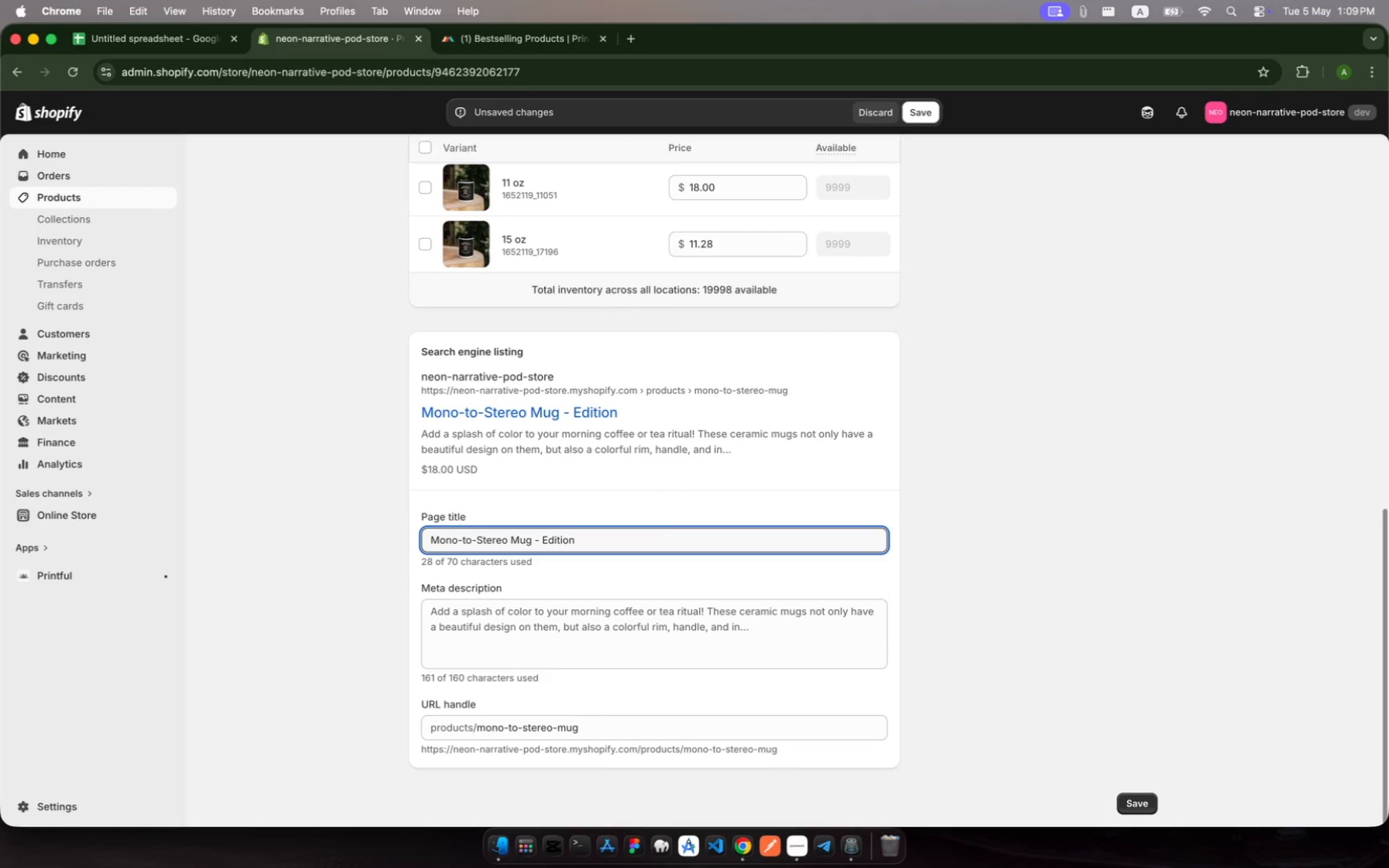 
key(Backspace)
key(Backspace)
key(Backspace)
key(Backspace)
key(Backspace)
key(Backspace)
key(Backspace)
type(| Podcast gf )
 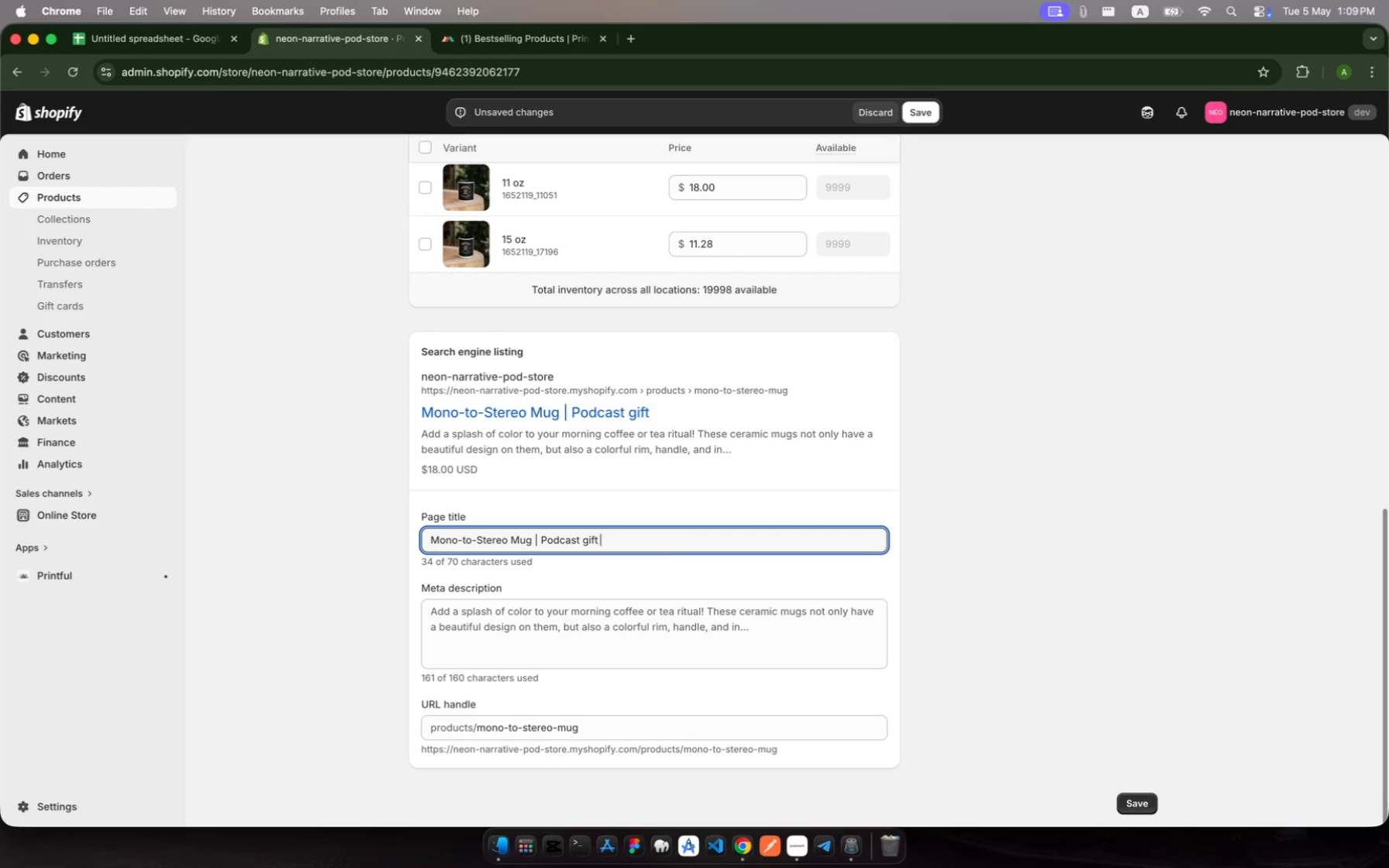 
 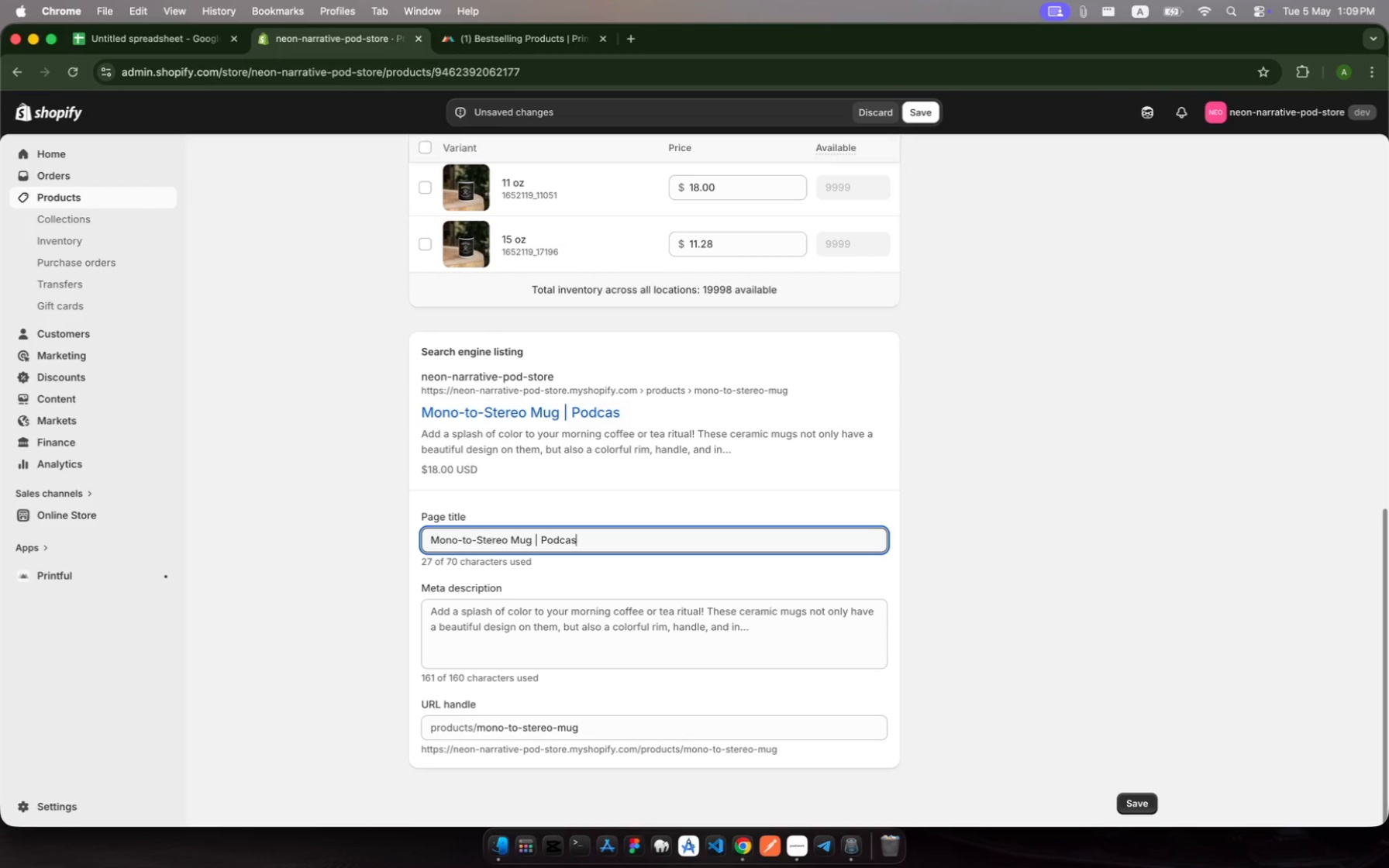 
hold_key(key=I, duration=0.31)
 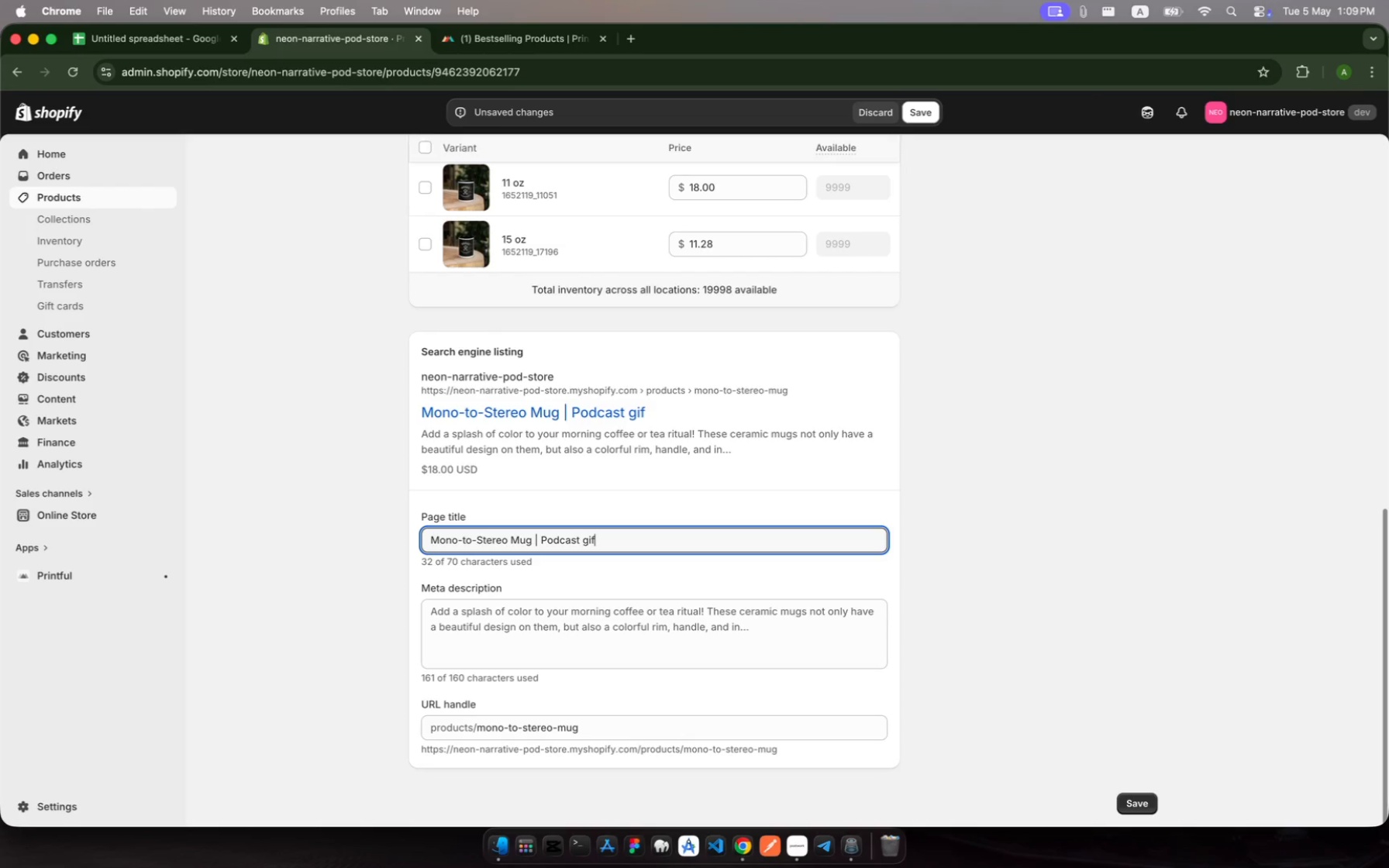 
hold_key(key=T, duration=0.3)
 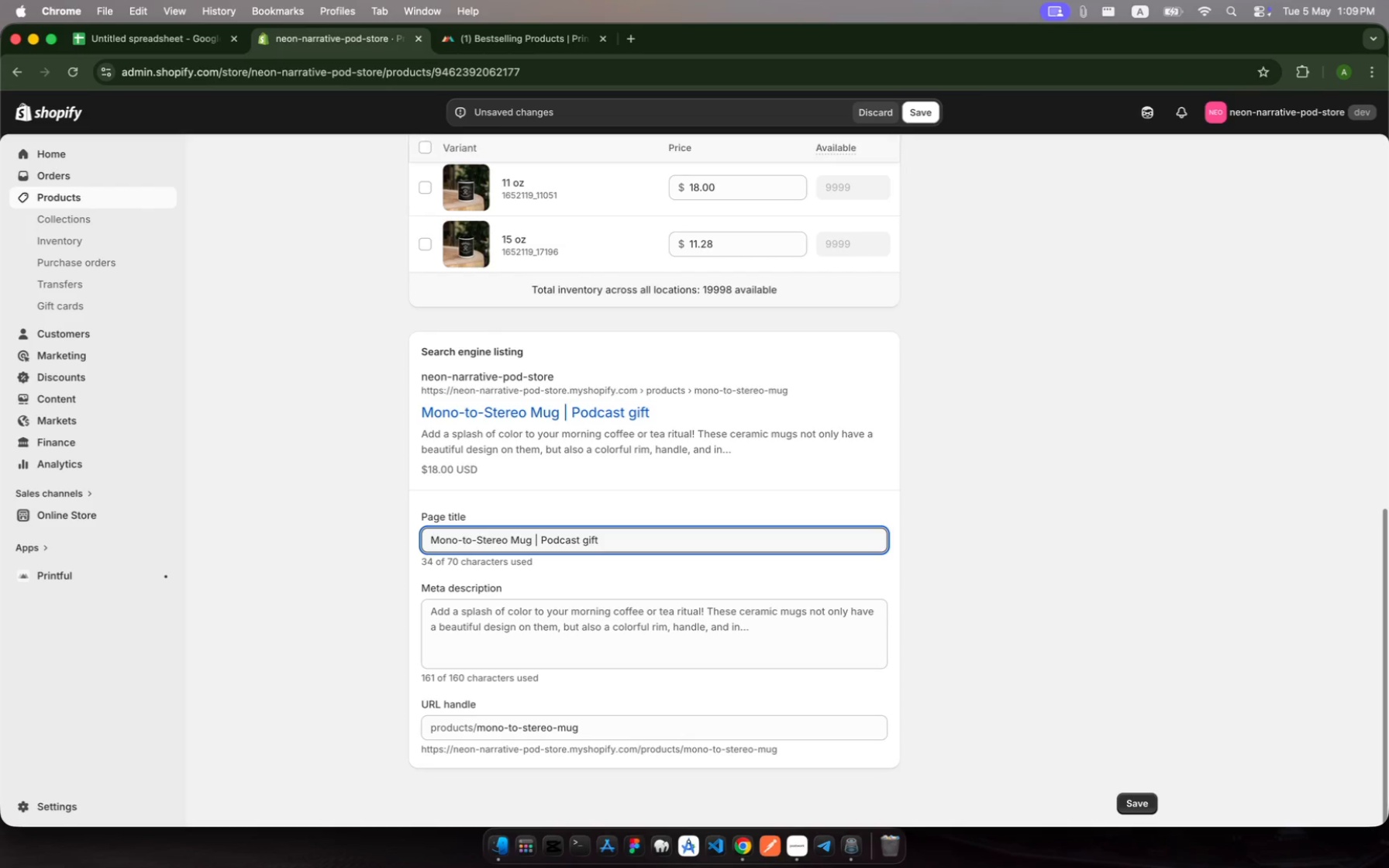 
wait(5.39)
 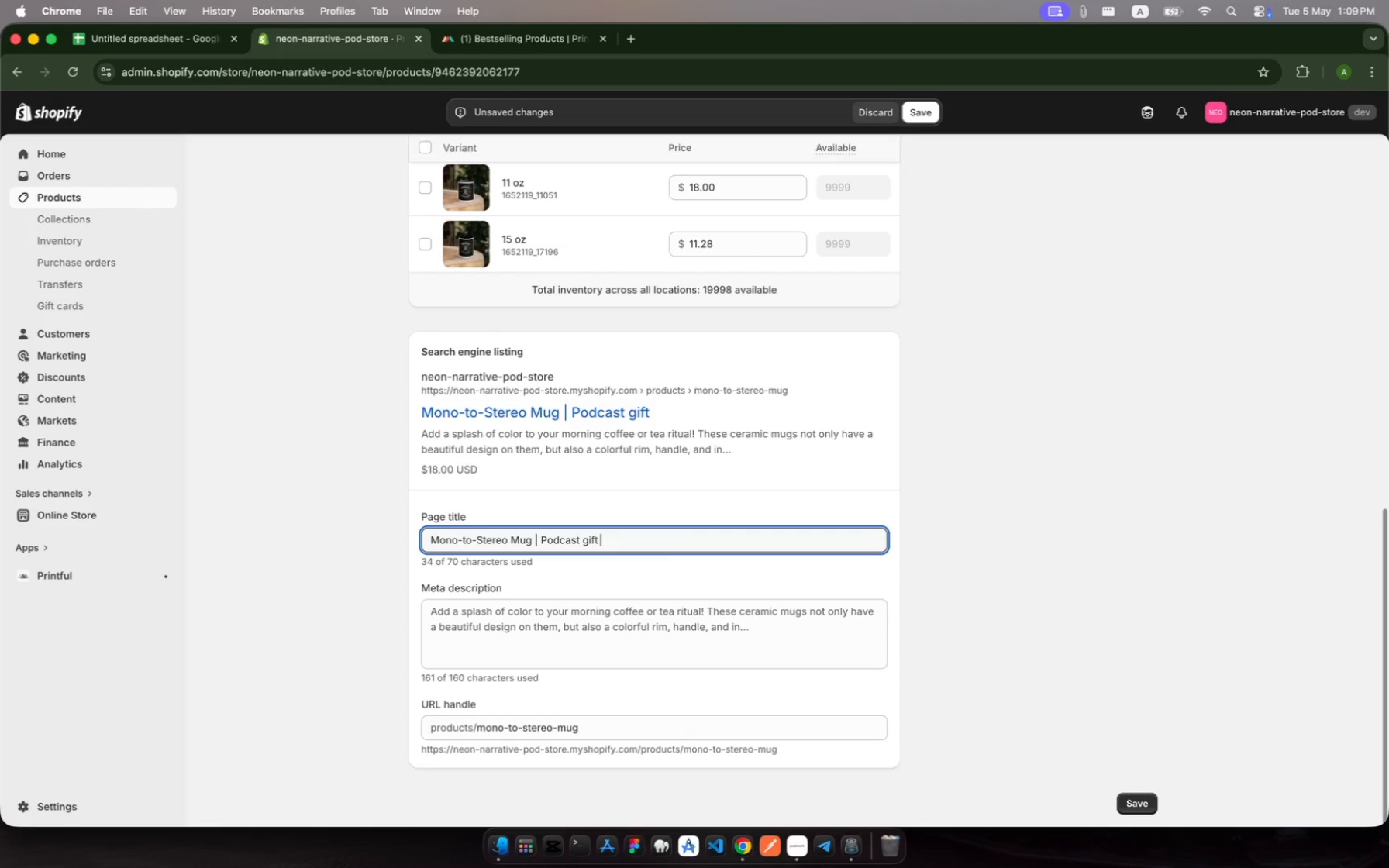 
type(Neon Narrative Studio)
 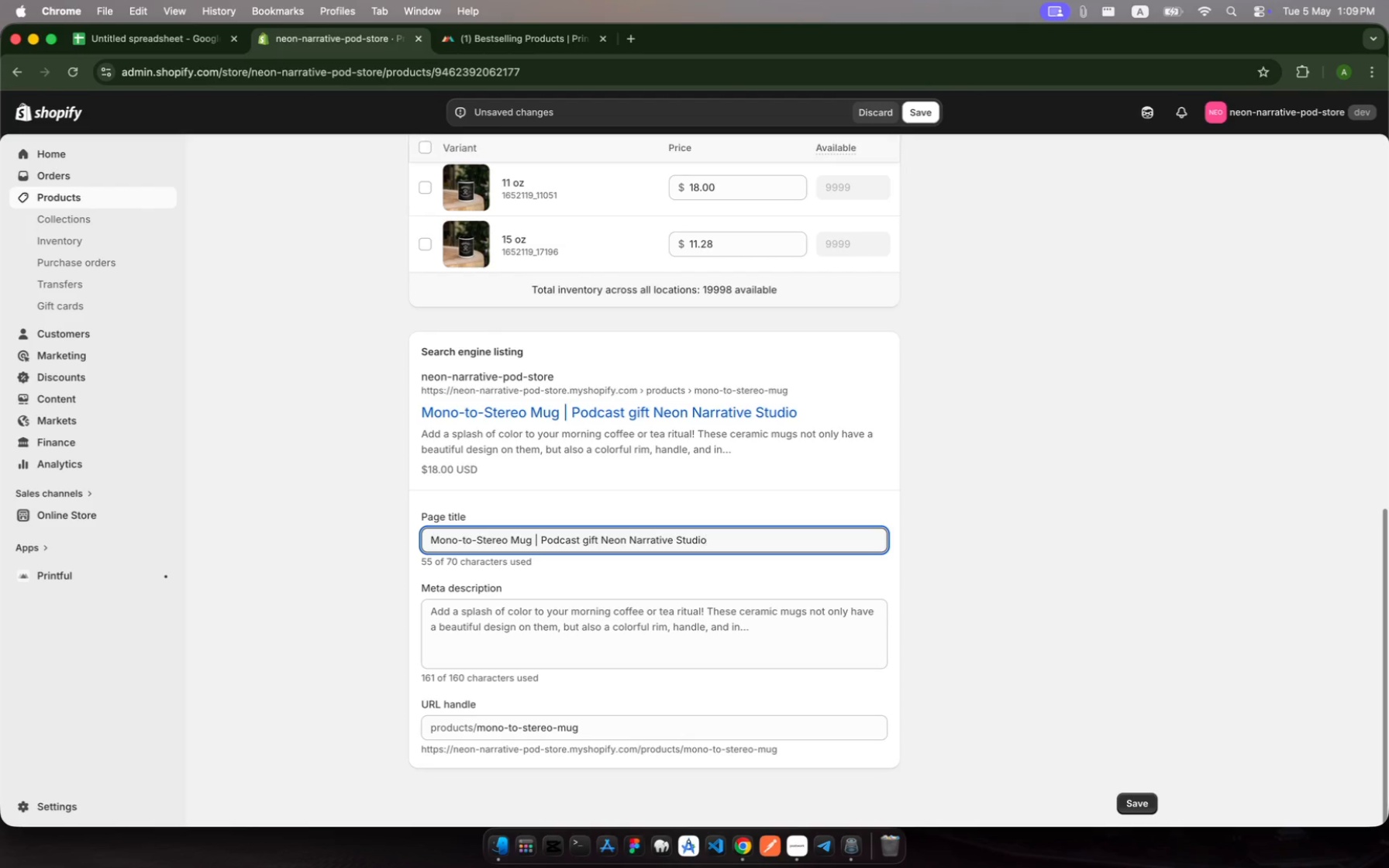 
left_click([561, 611])
 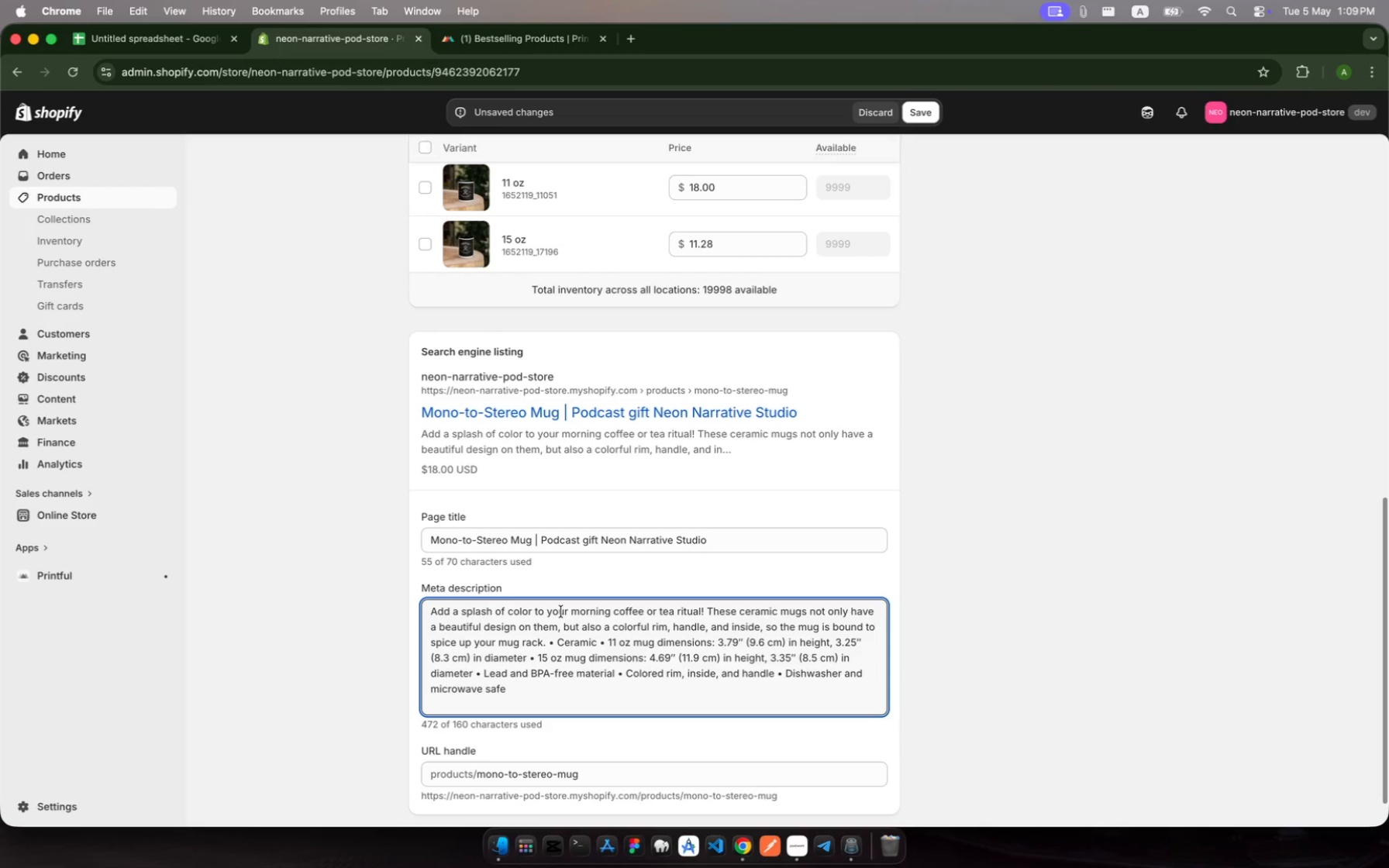 
key(Meta+A)
 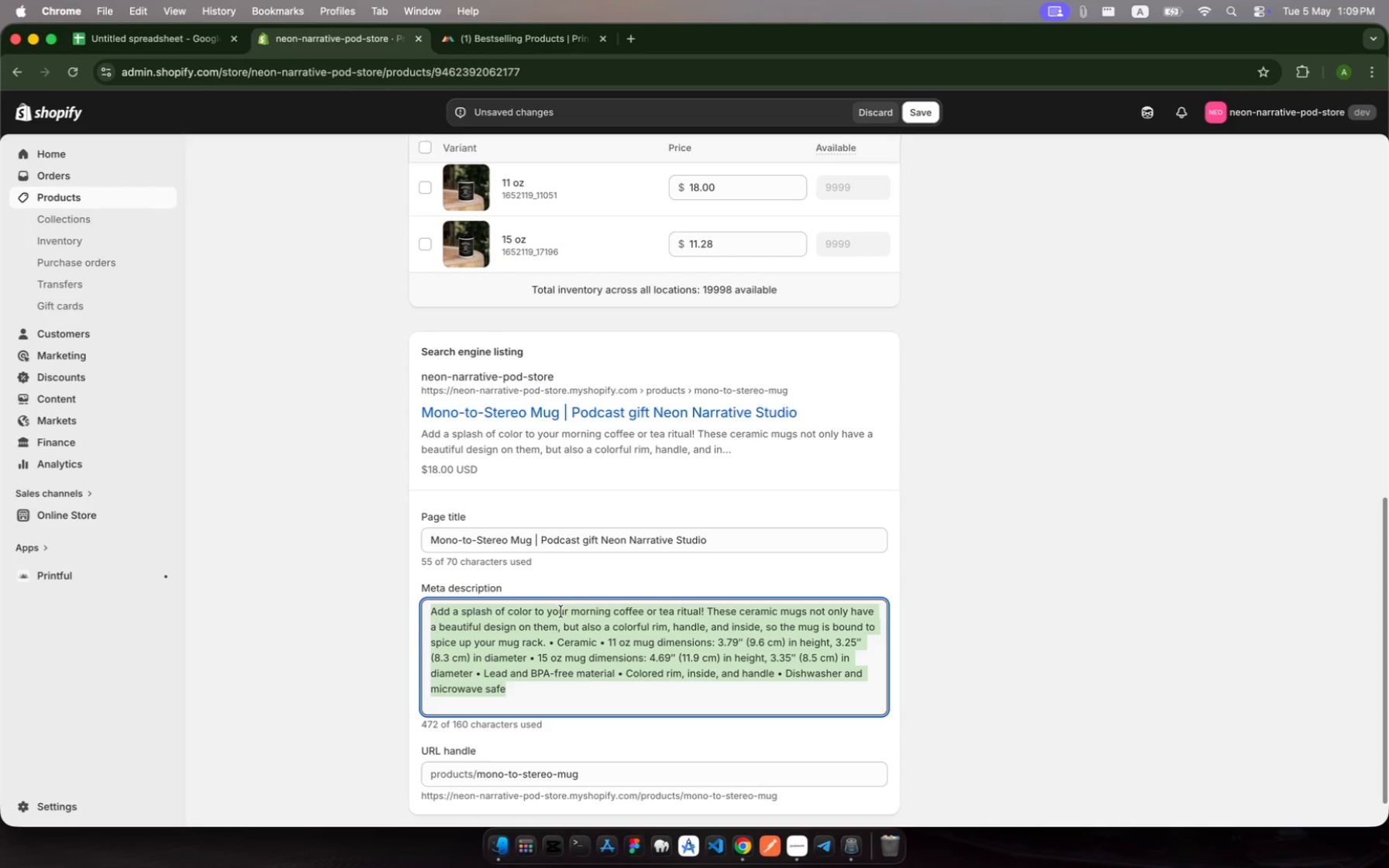 
type(Premium Ceranc )
key(Backspace)
key(Backspace)
key(Backspace)
key(Backspace)
type(mic )
 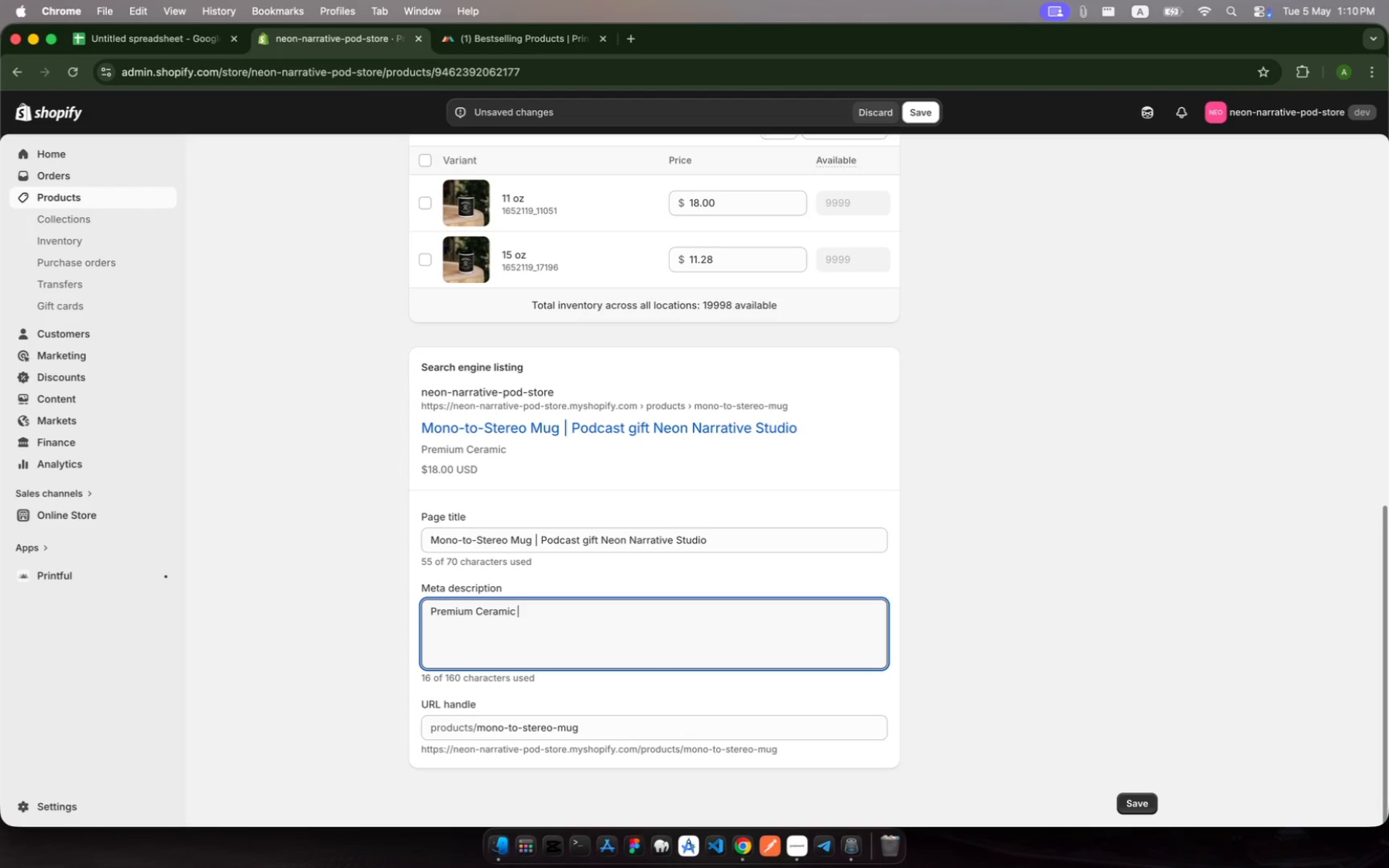 
wait(5.3)
 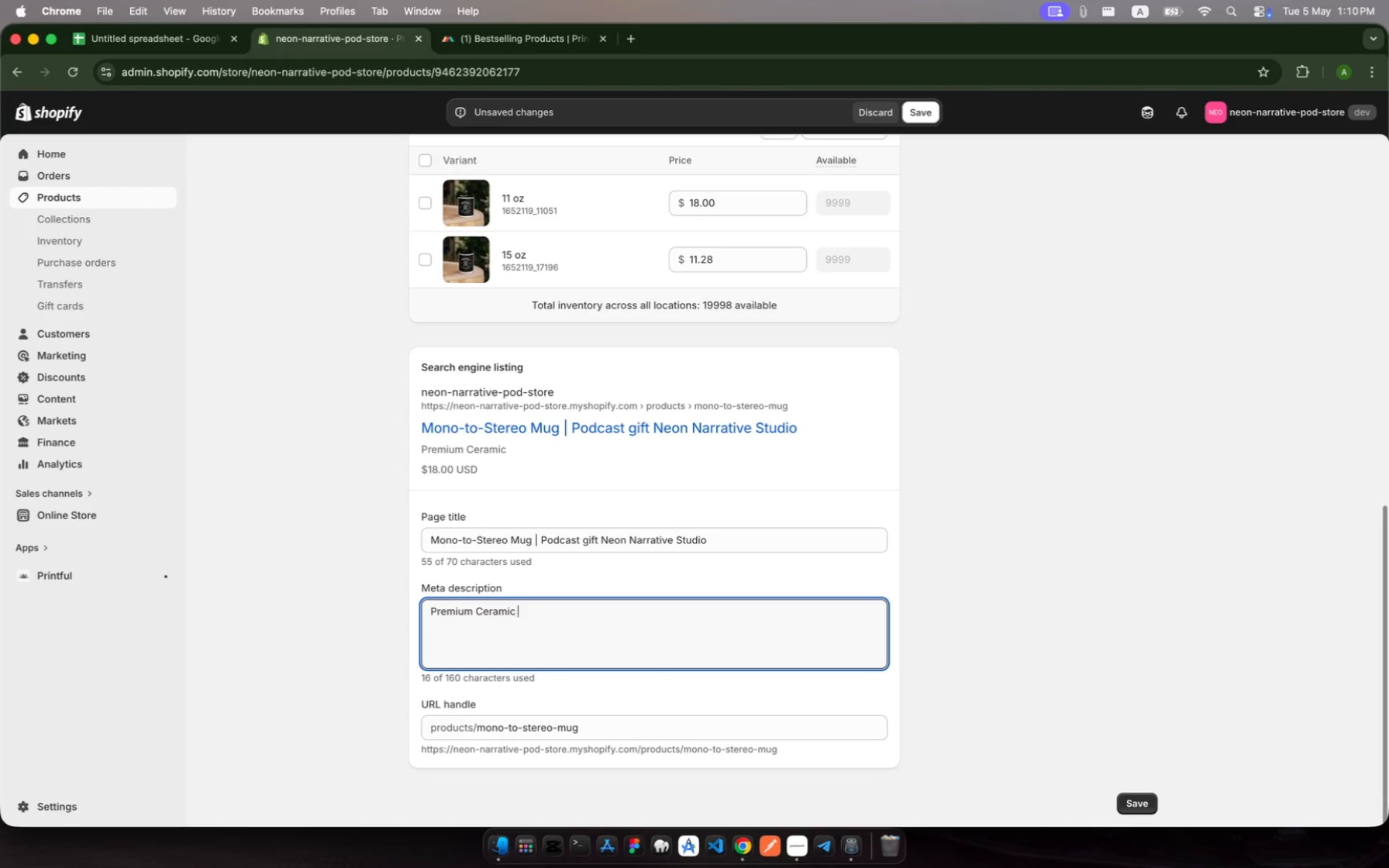 
type(Studio mug for )
 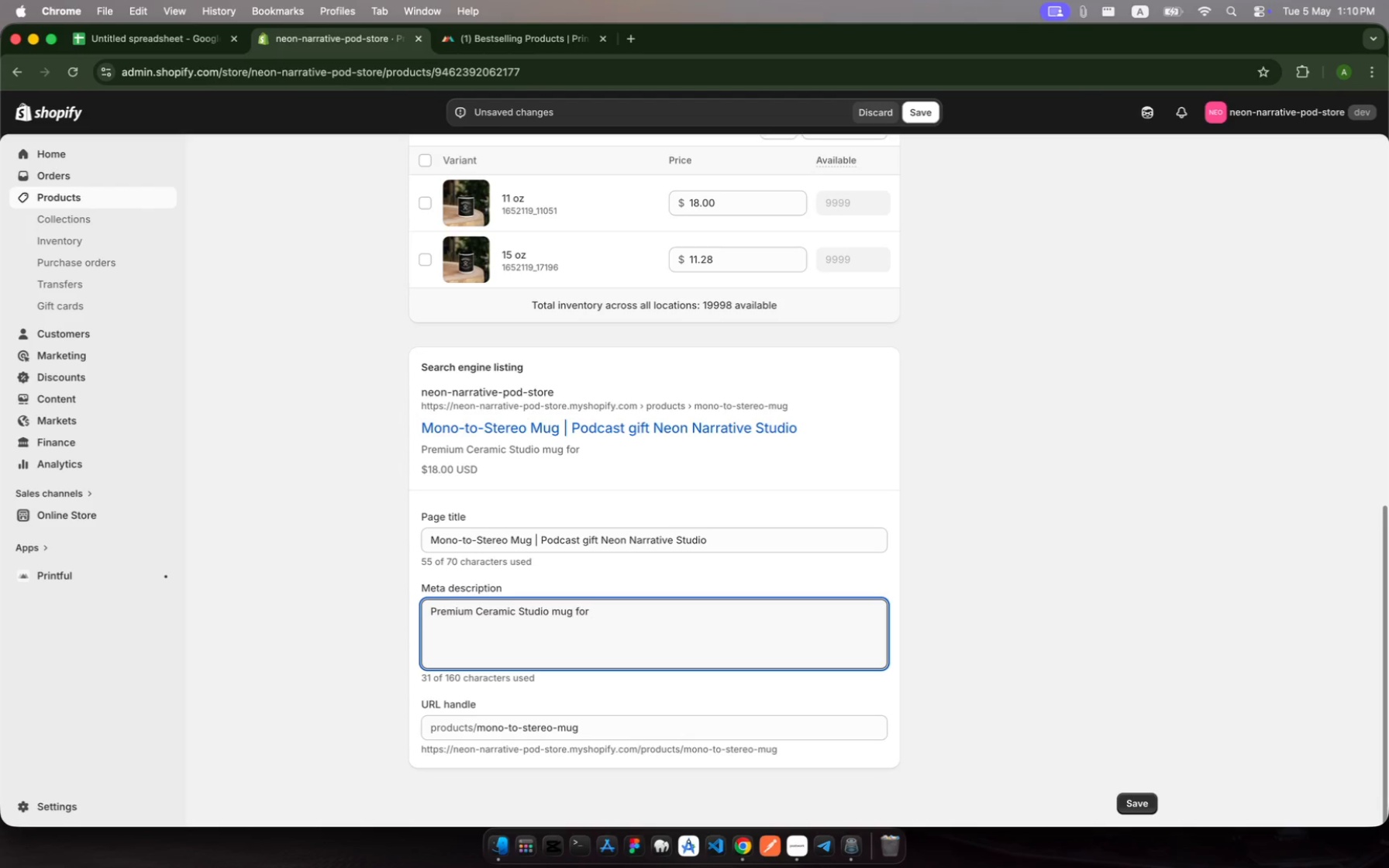 
type(podcast procedures ad )
 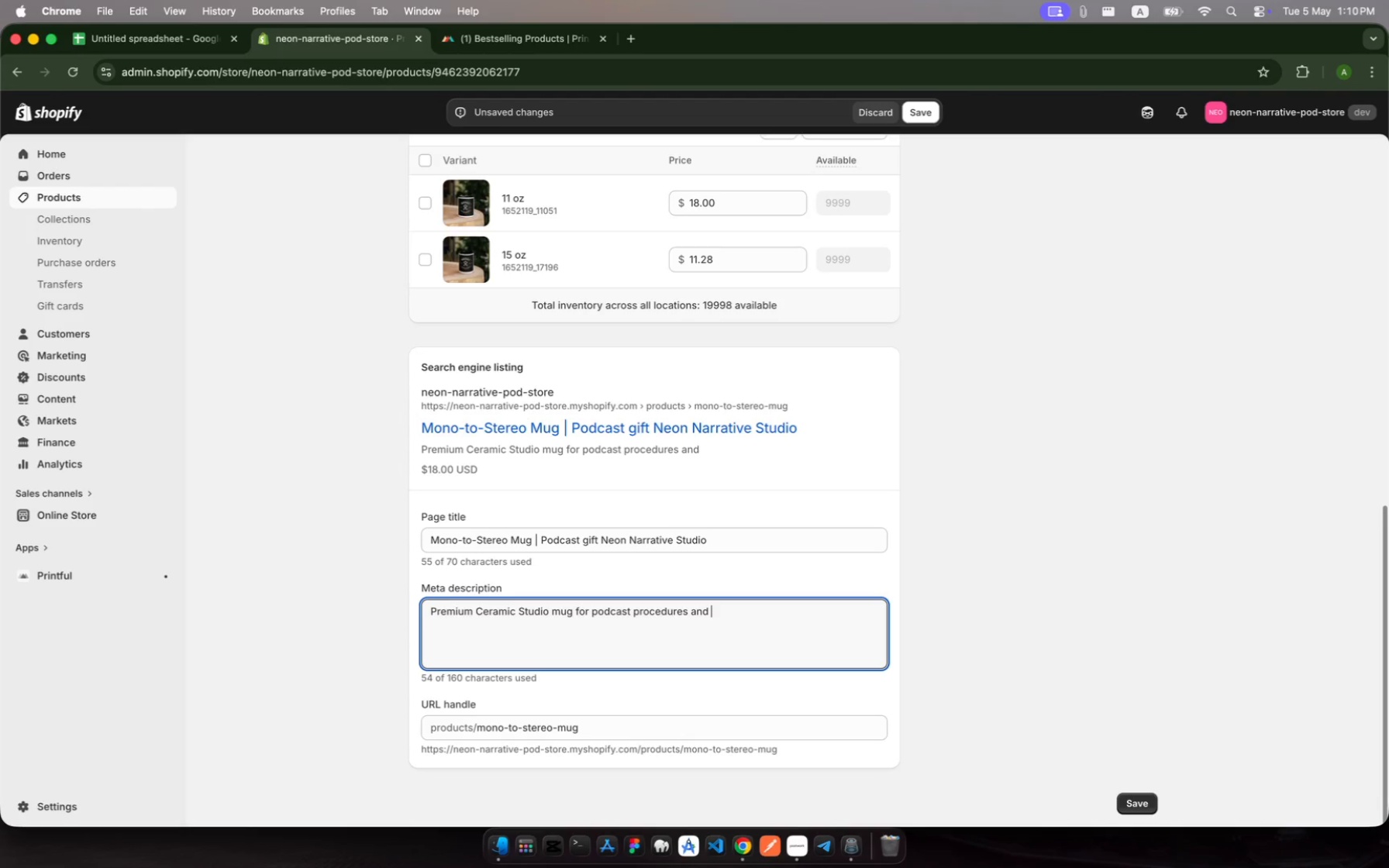 
hold_key(key=N, duration=0.32)
 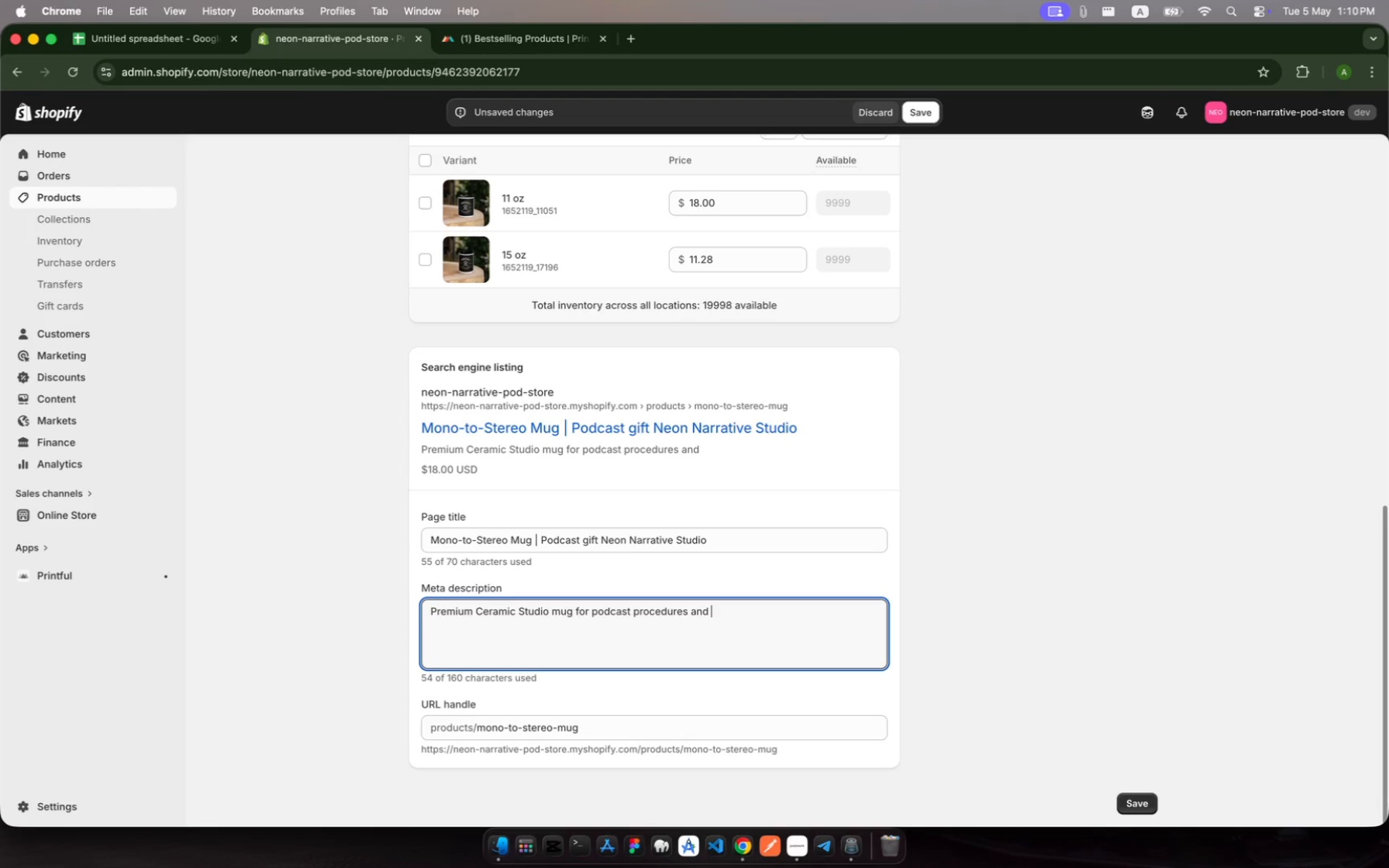 
type(audio engineers )
key(Backspace)
type(. )
 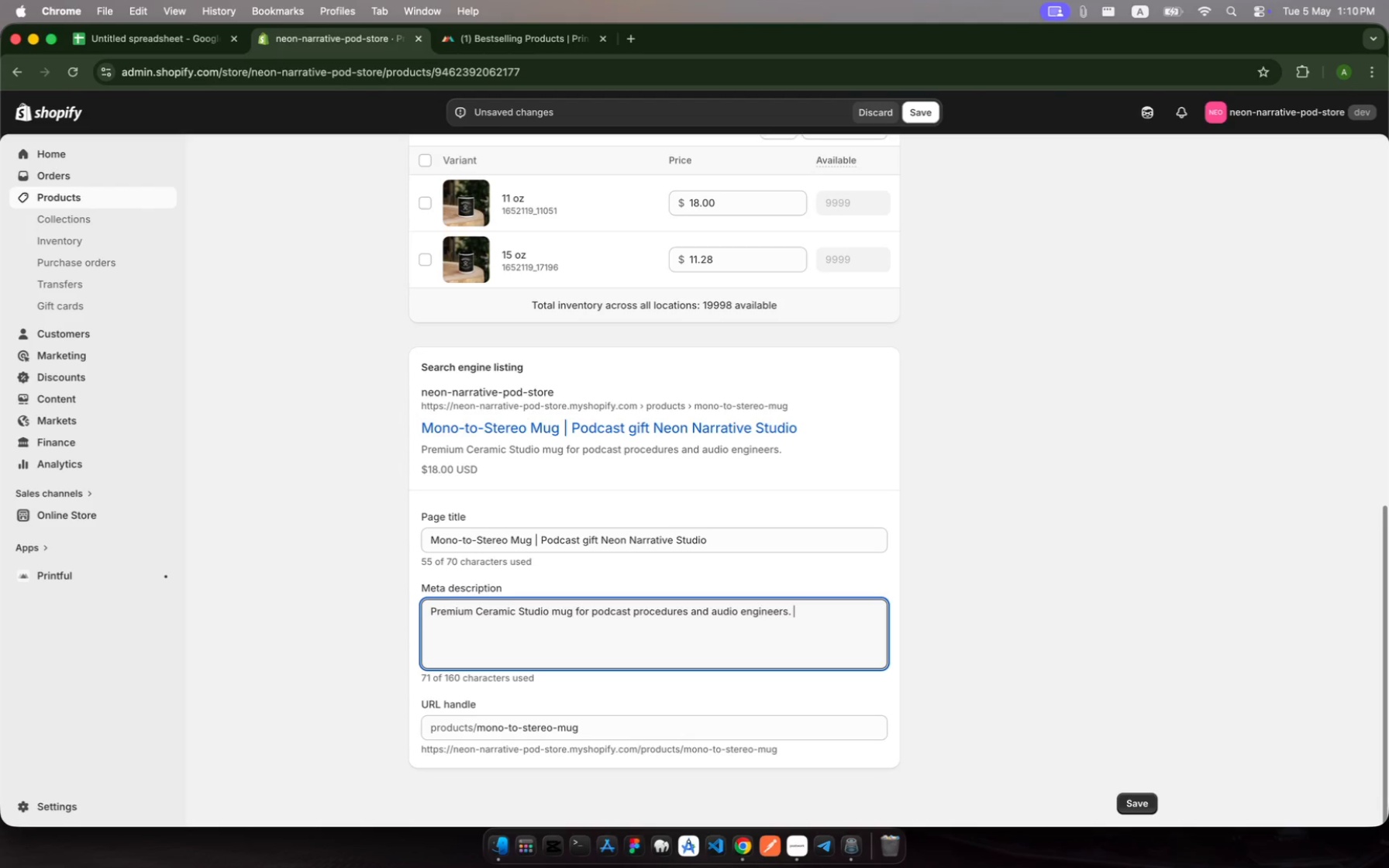 
type(The perfect gift for te creative )
 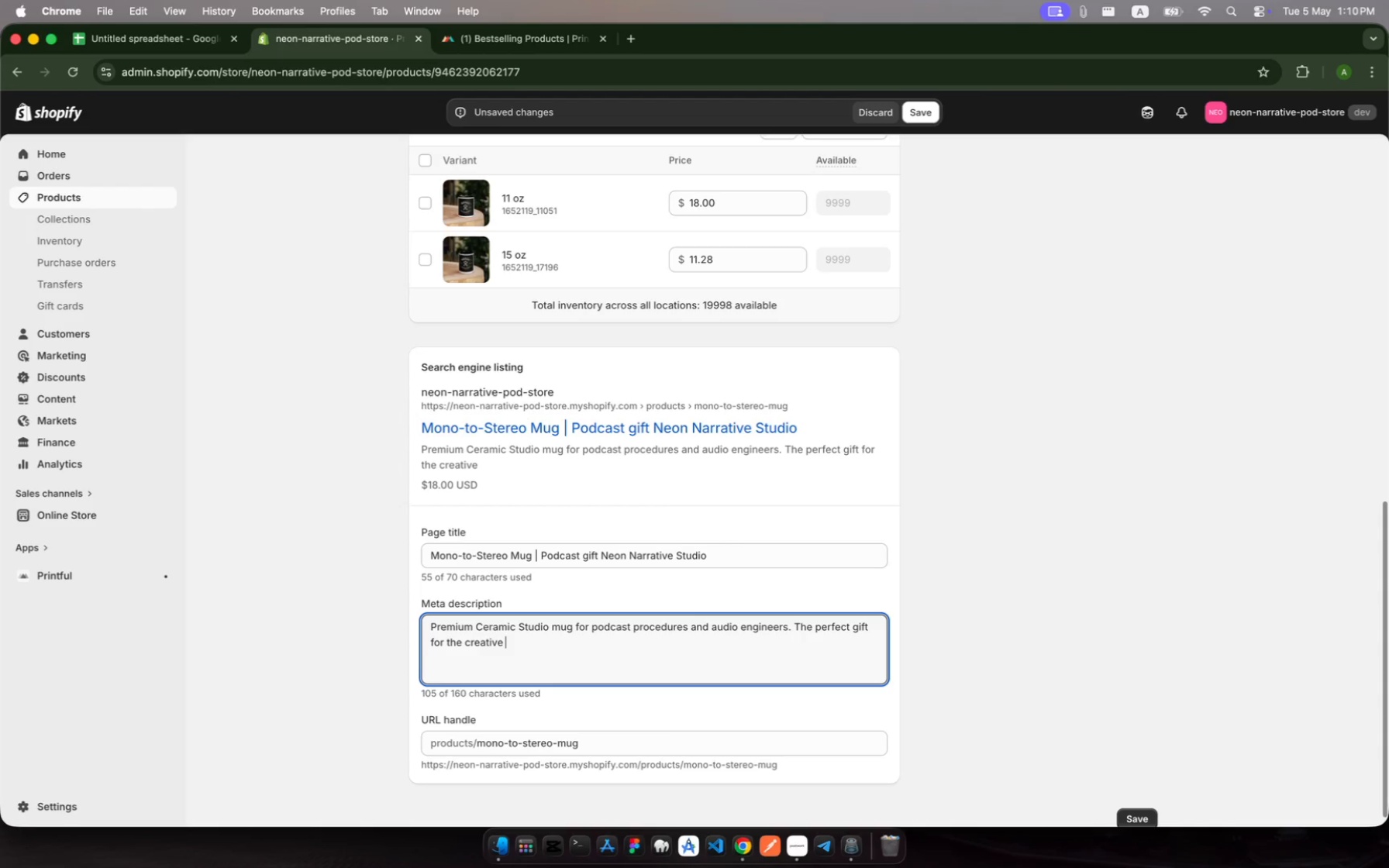 
type(professional.)
 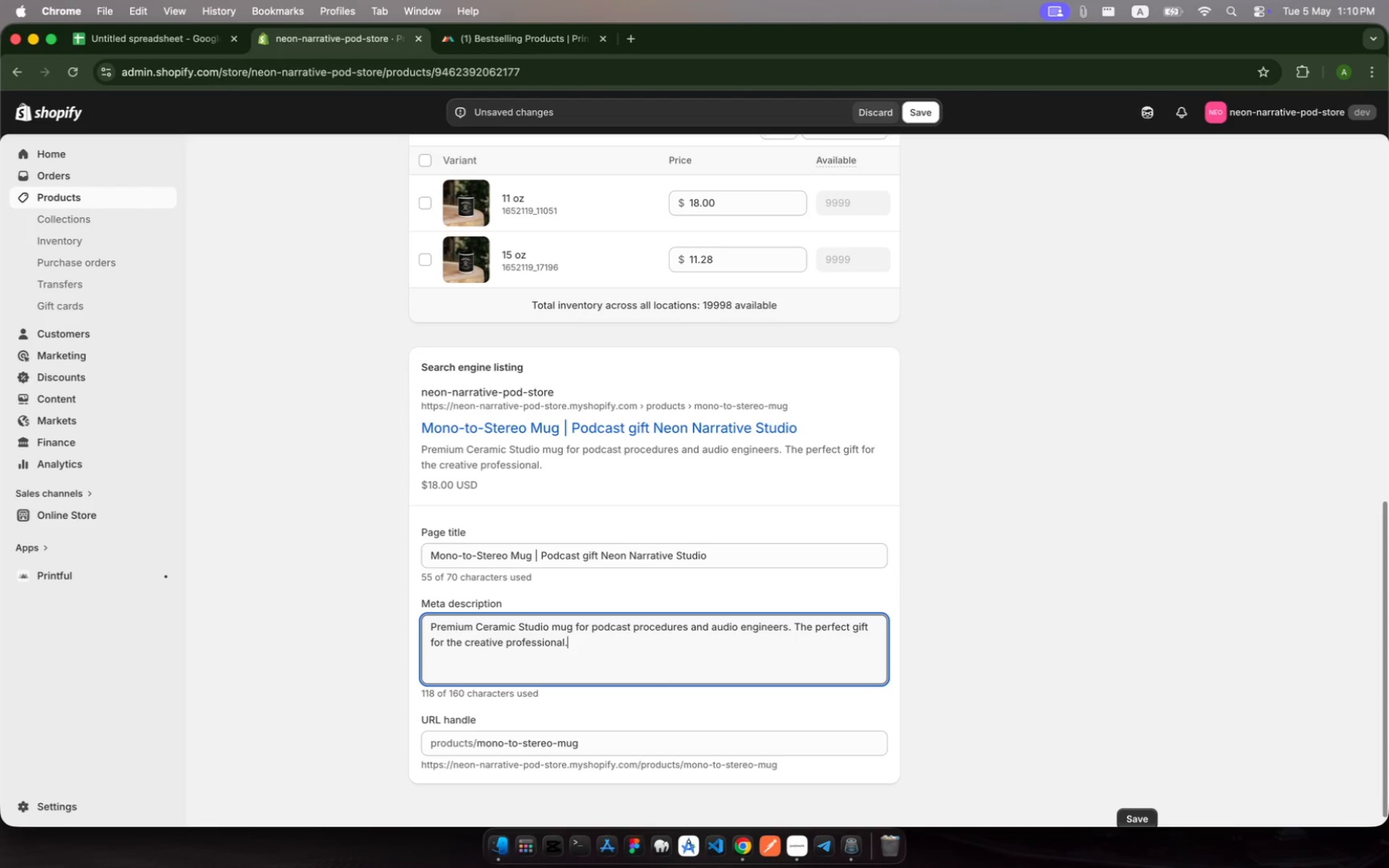 
scroll: coordinate [560, 611], scroll_direction: down, amount: 379.0
 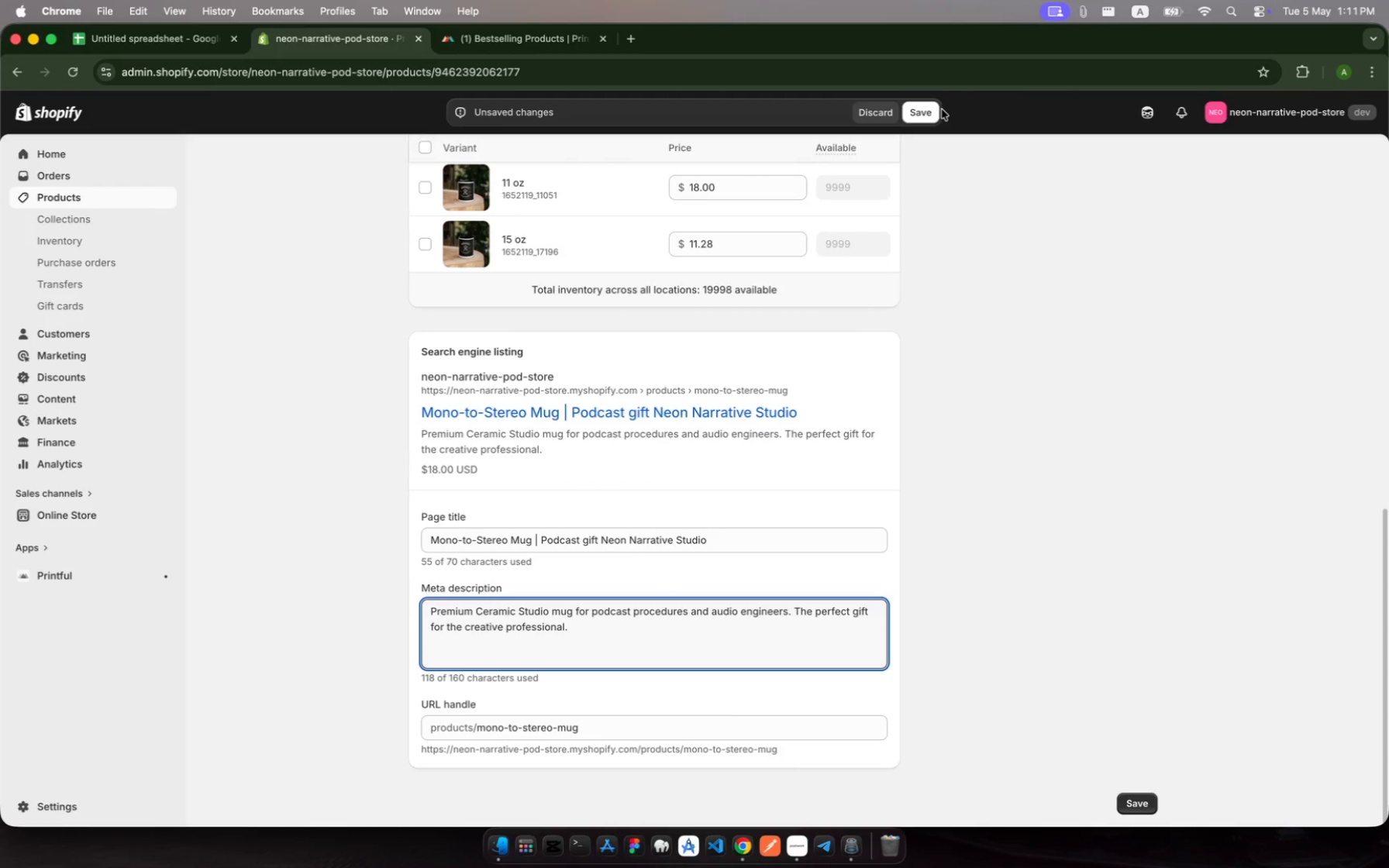 
left_click([924, 122])
 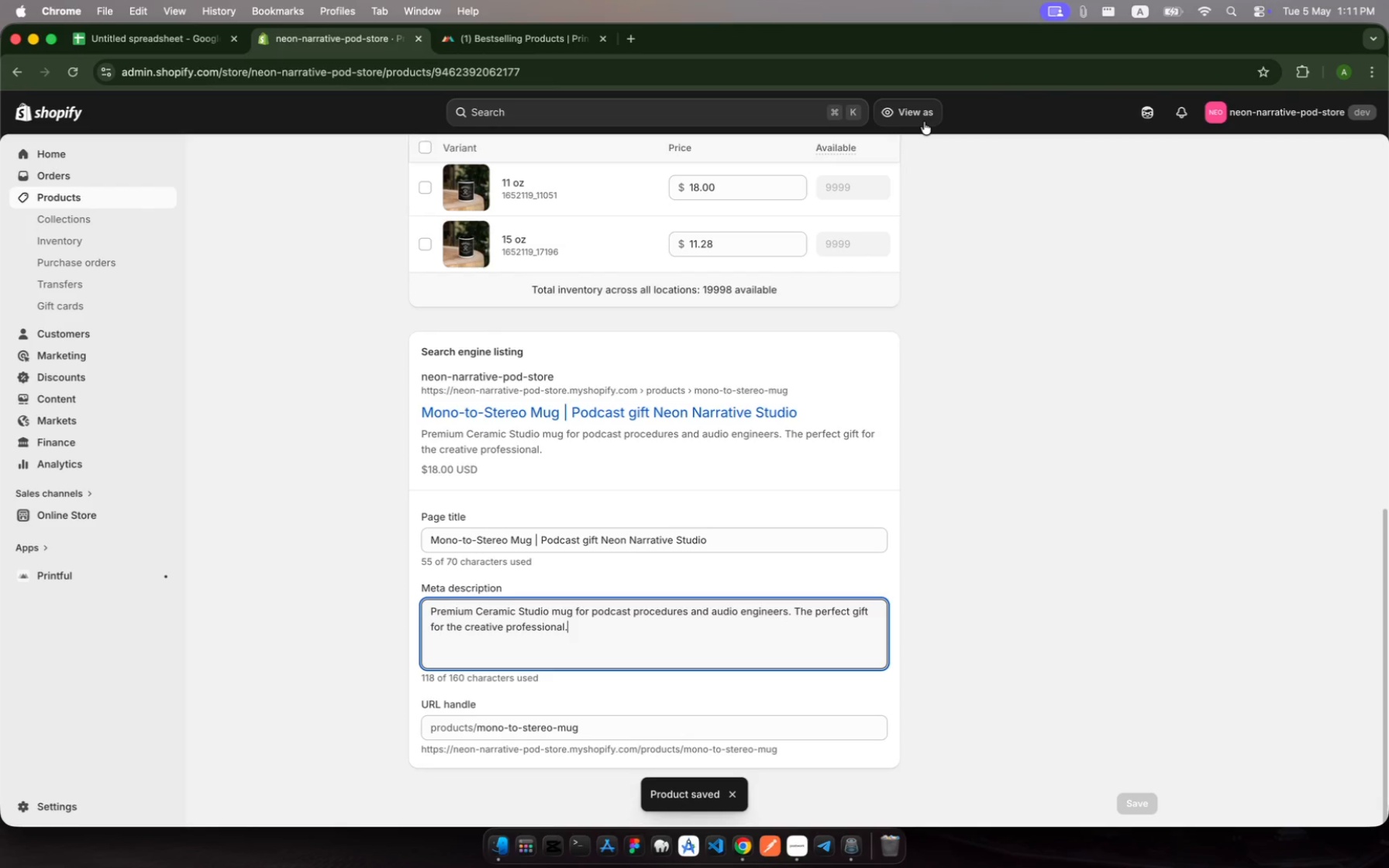 
wait(7.69)
 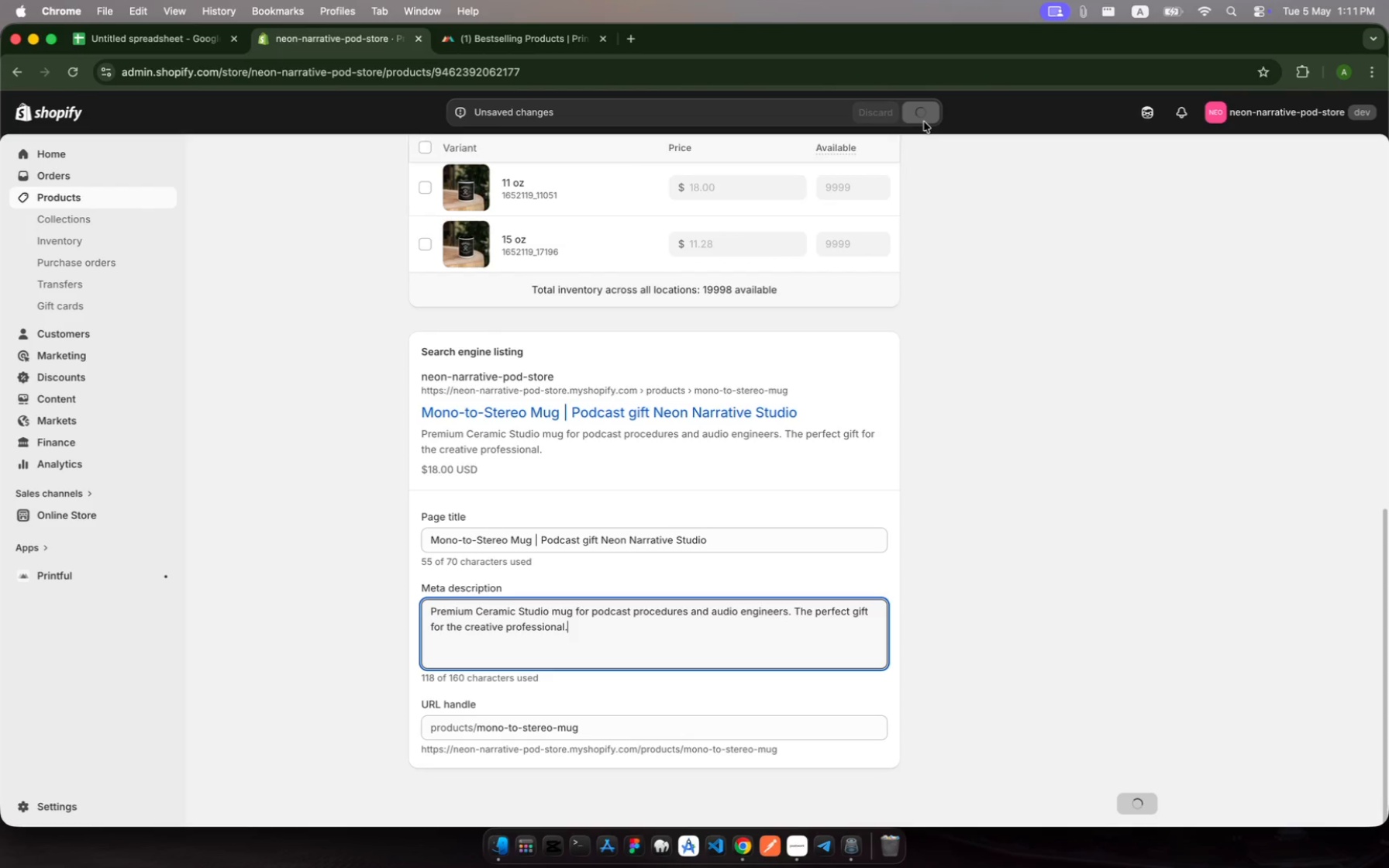 
left_click([137, 201])
 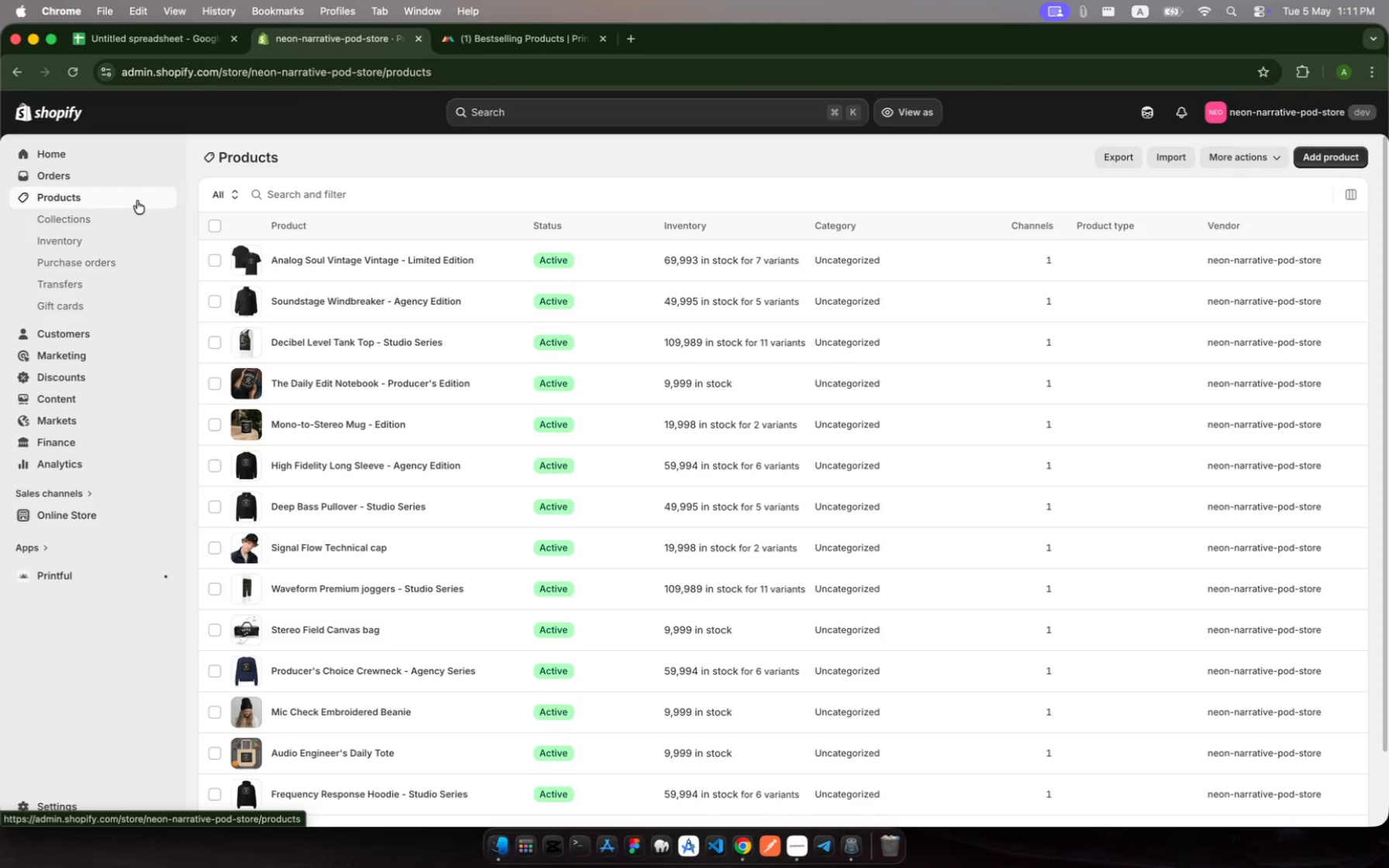 
wait(9.58)
 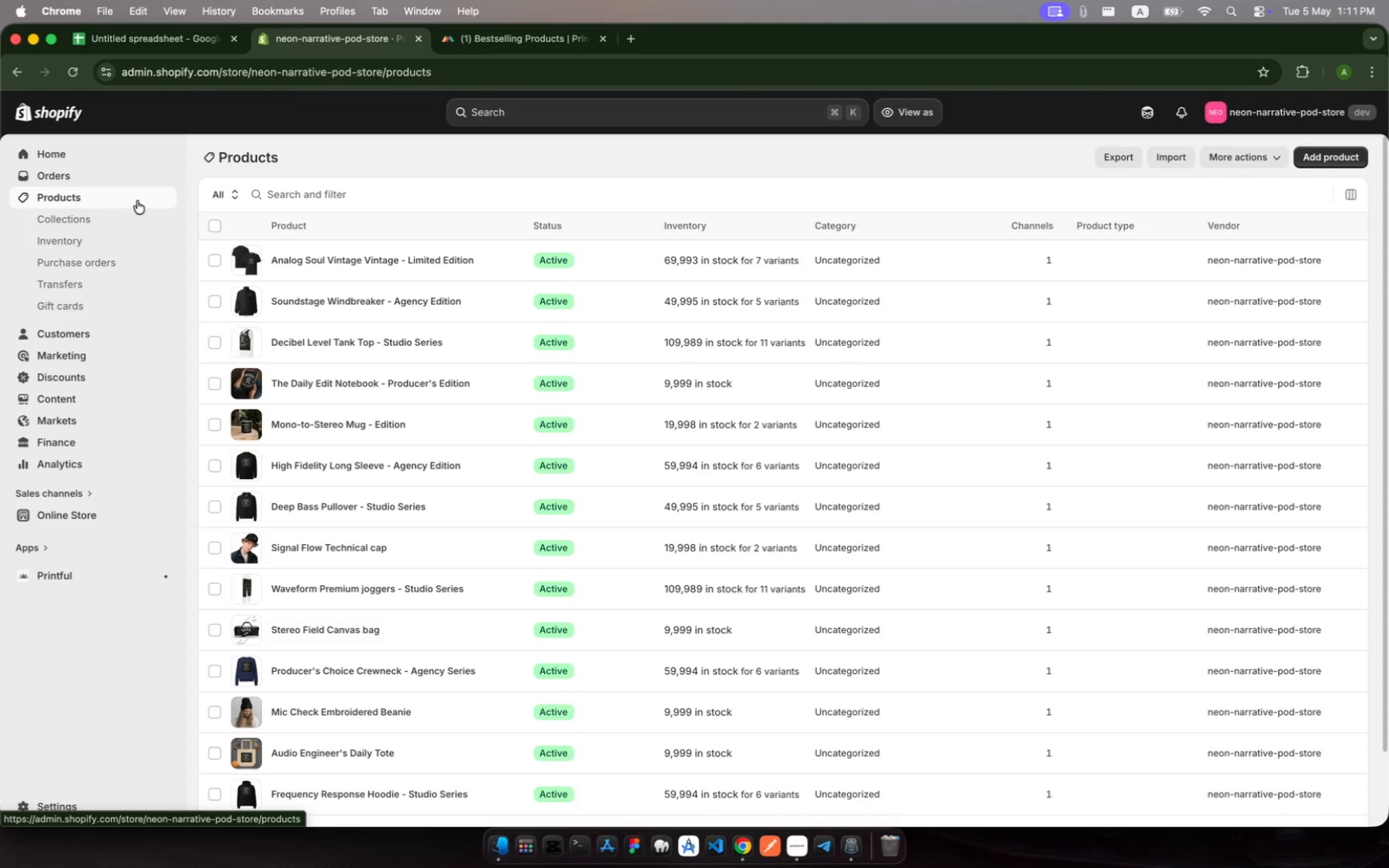 
scroll: coordinate [686, 401], scroll_direction: down, amount: 93.0
 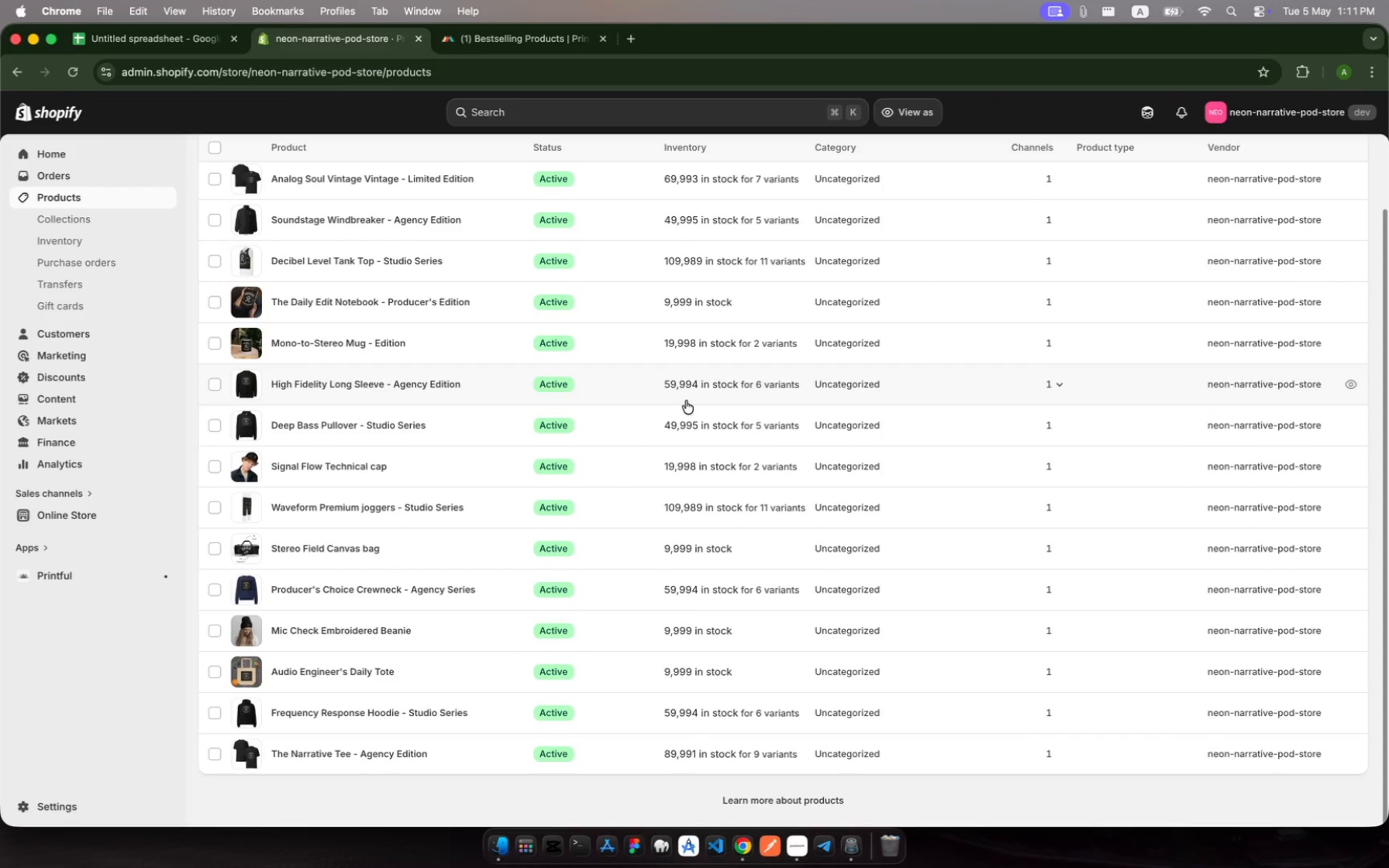 
scroll: coordinate [686, 401], scroll_direction: up, amount: 435.0
 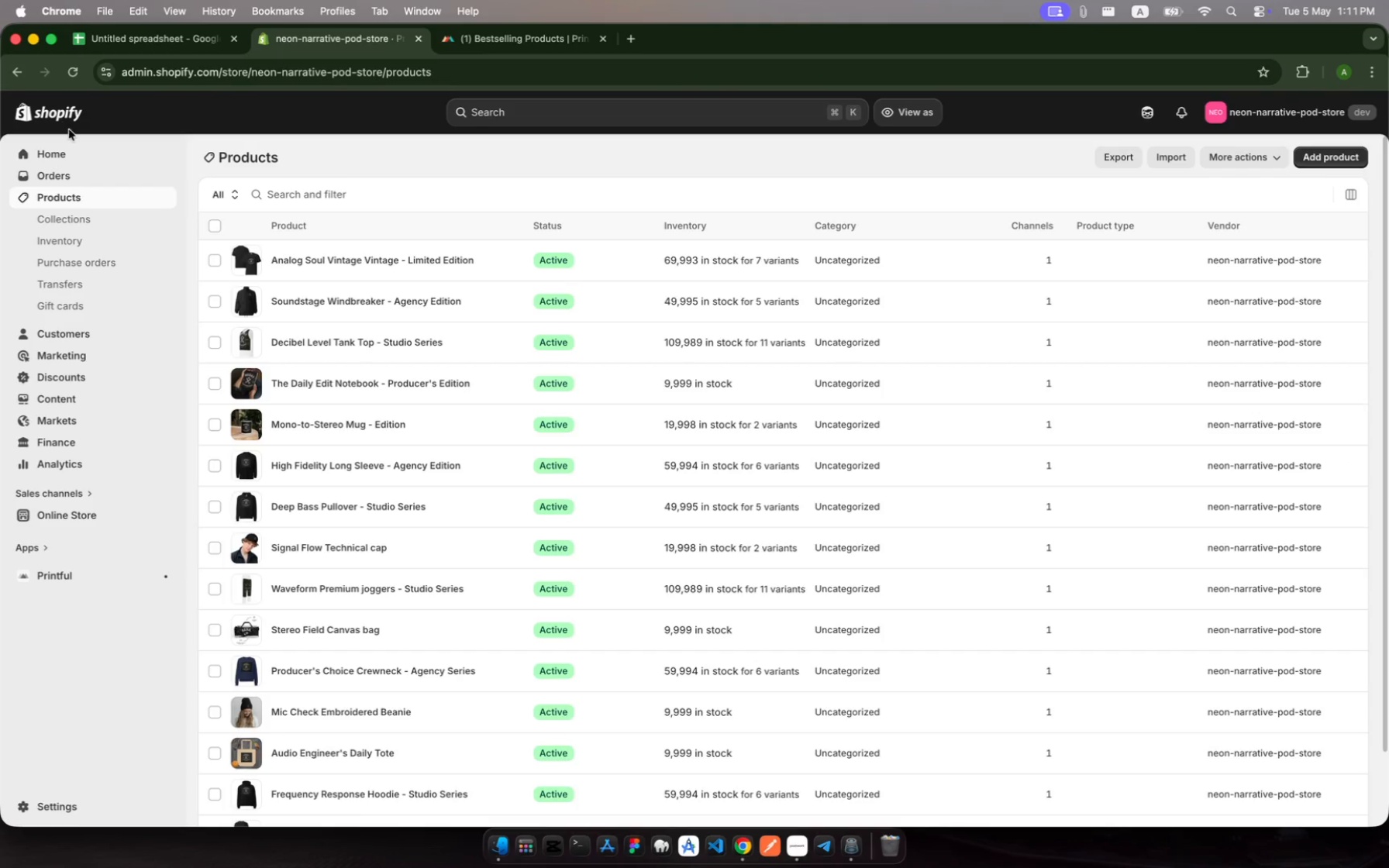 
left_click([109, 197])
 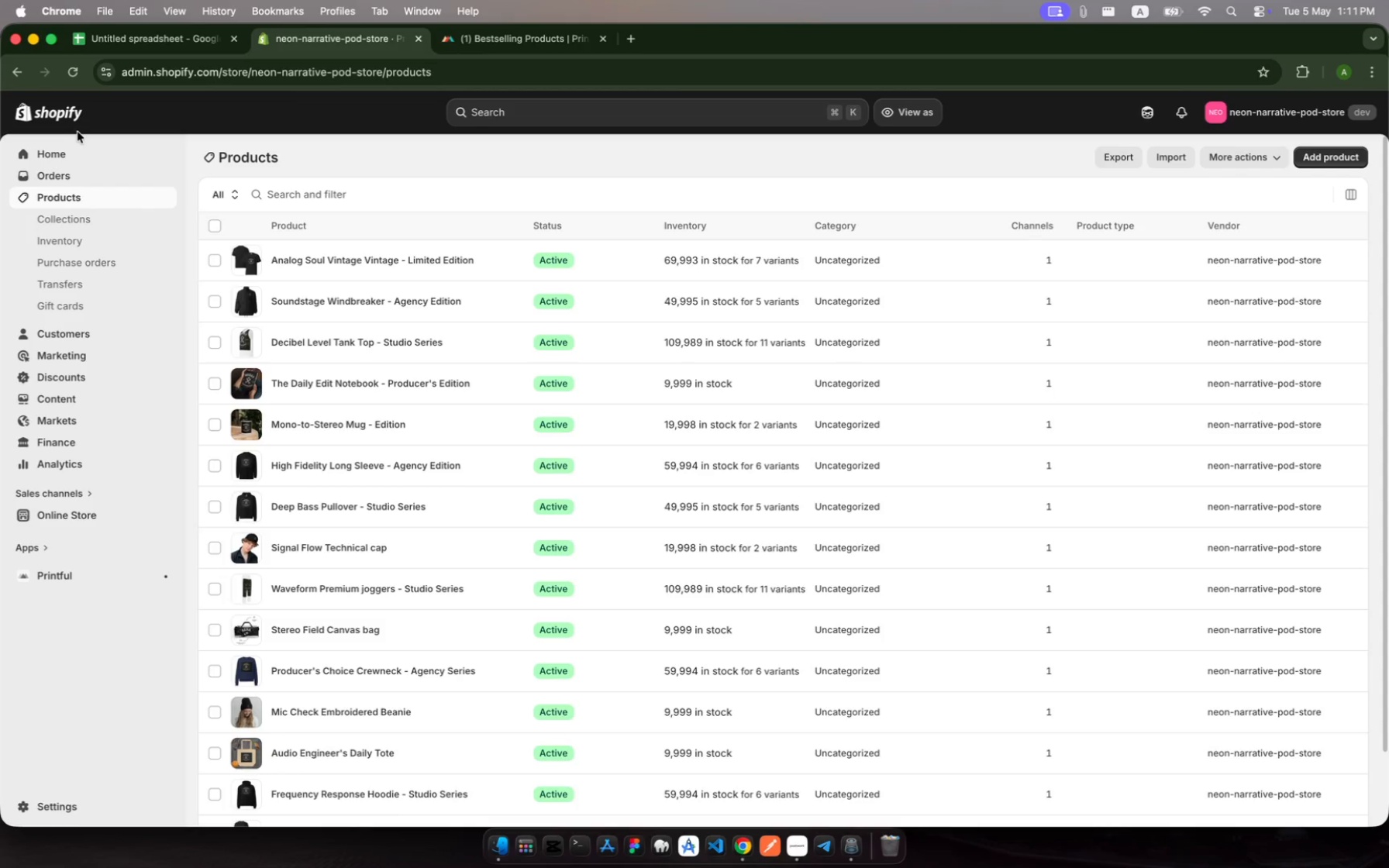 
wait(13.27)
 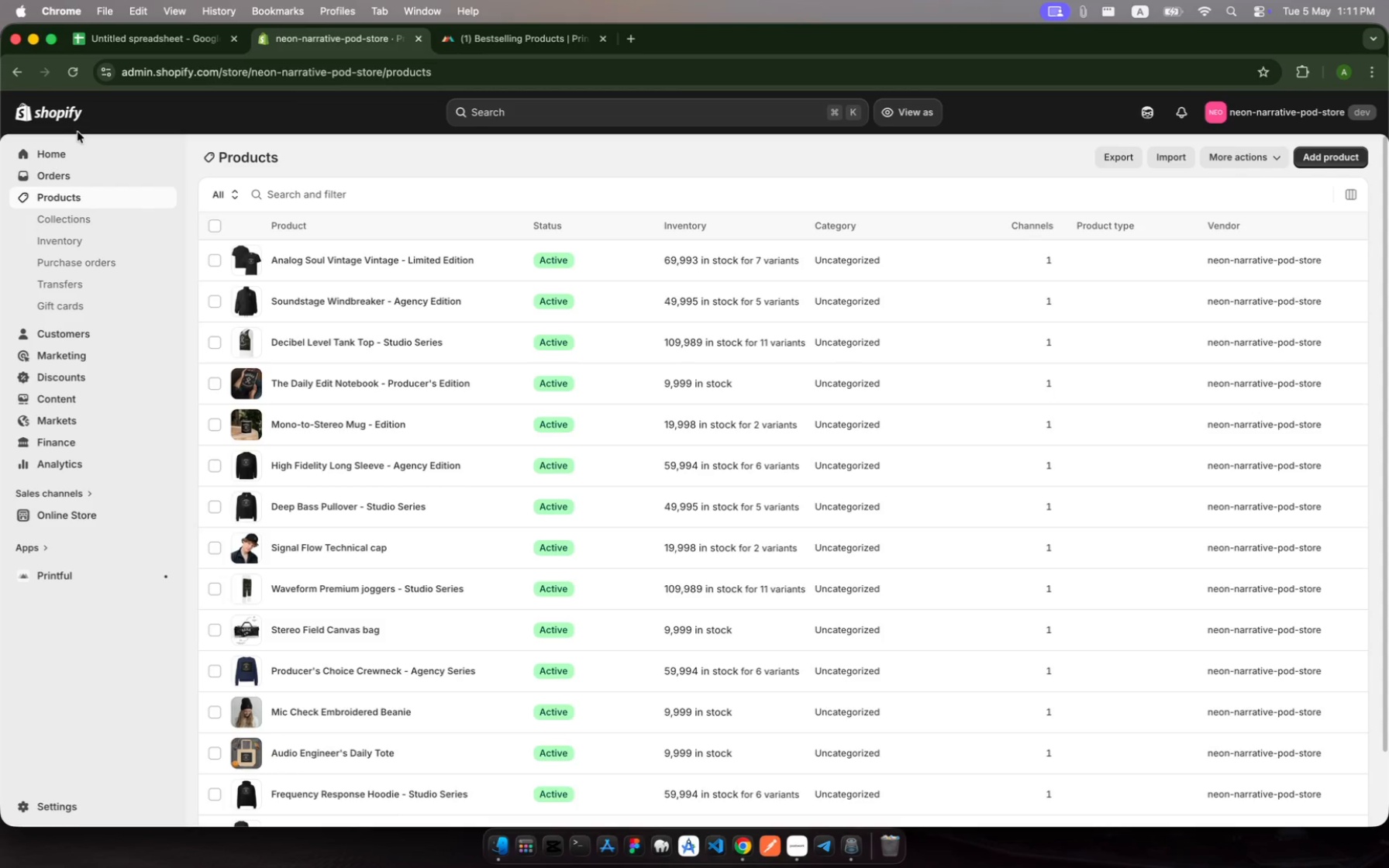 
left_click([126, 207])
 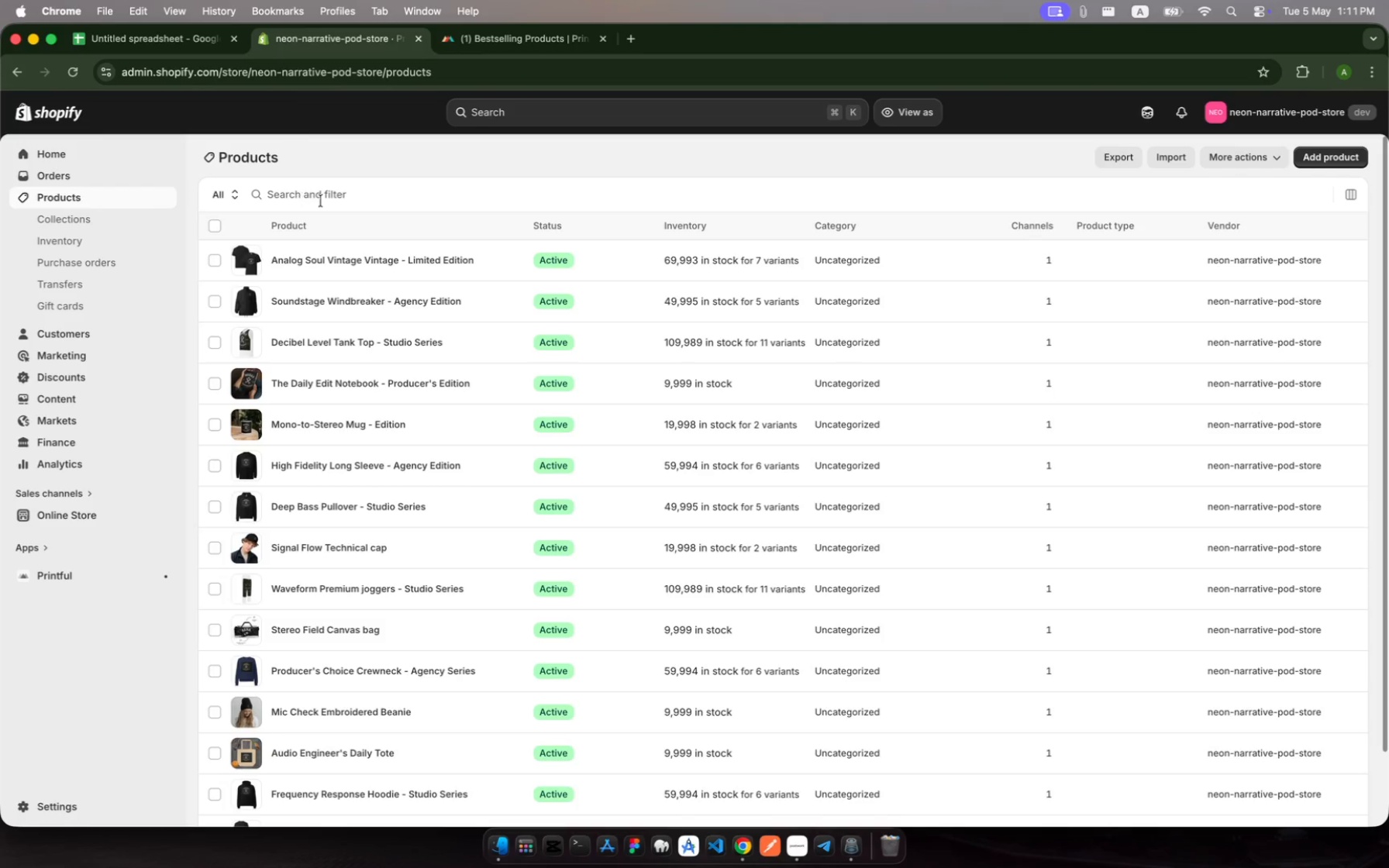 
left_click([340, 202])
 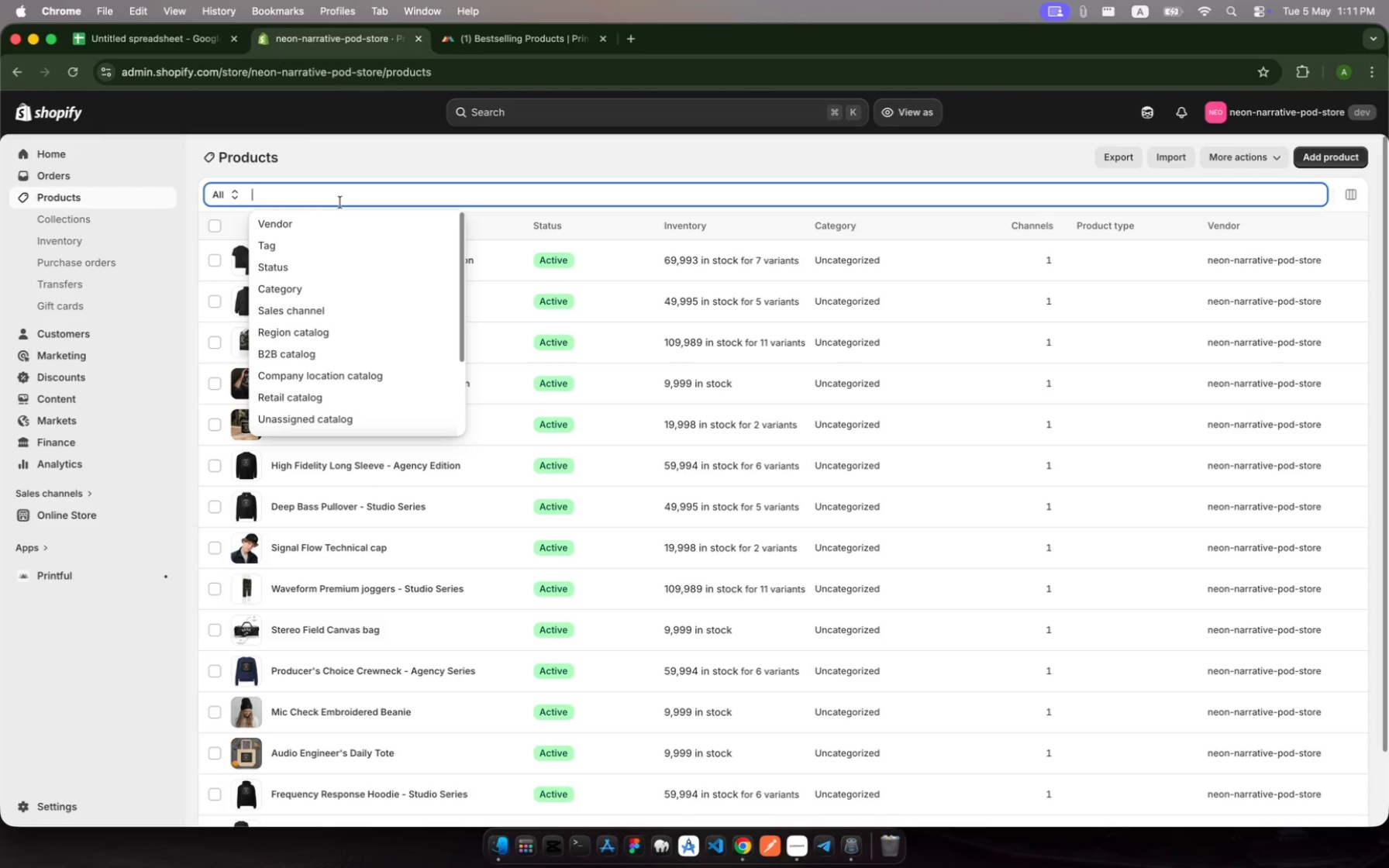 
type(edi)
key(Backspace)
key(Backspace)
key(Backspace)
 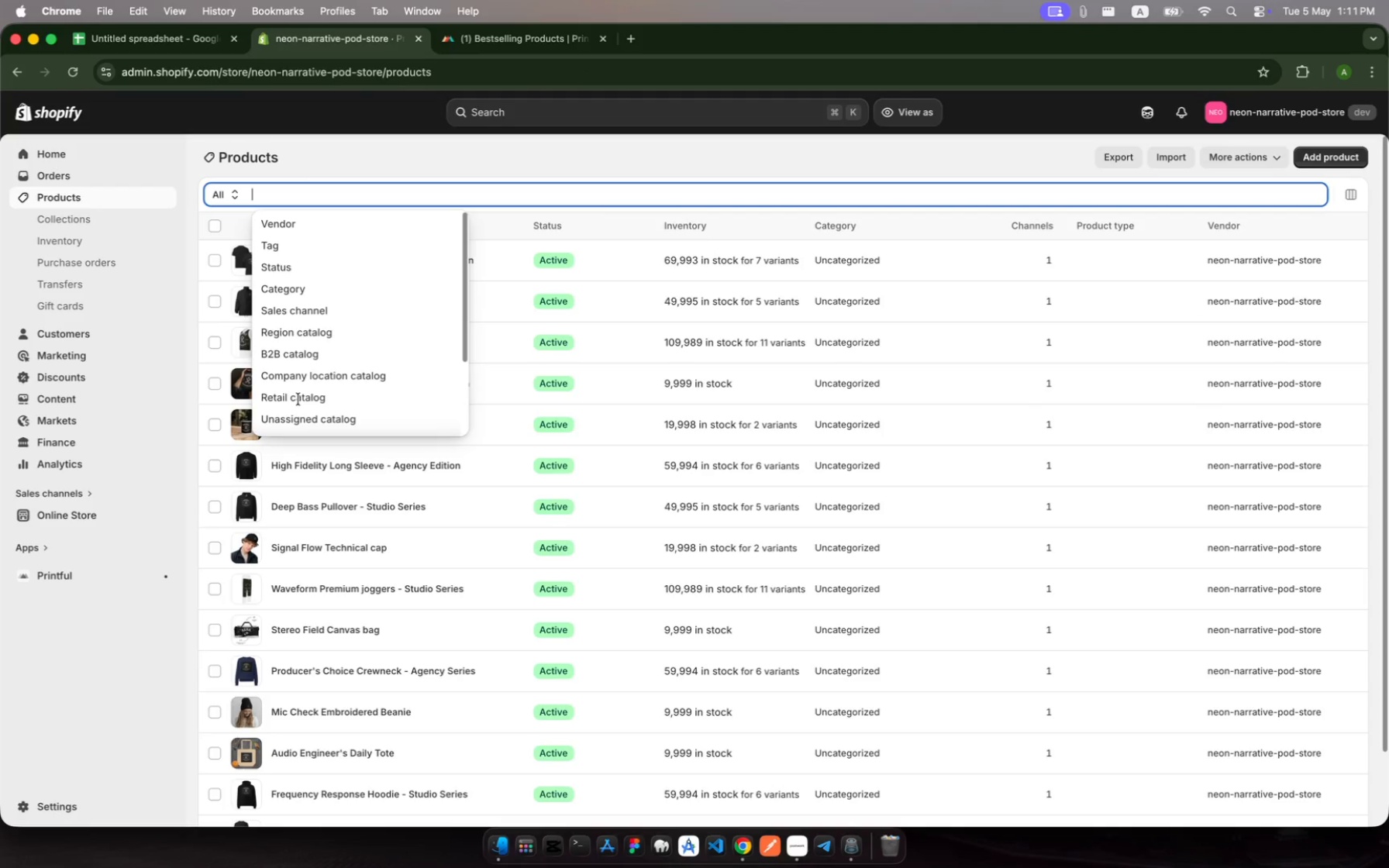 
left_click([239, 233])
 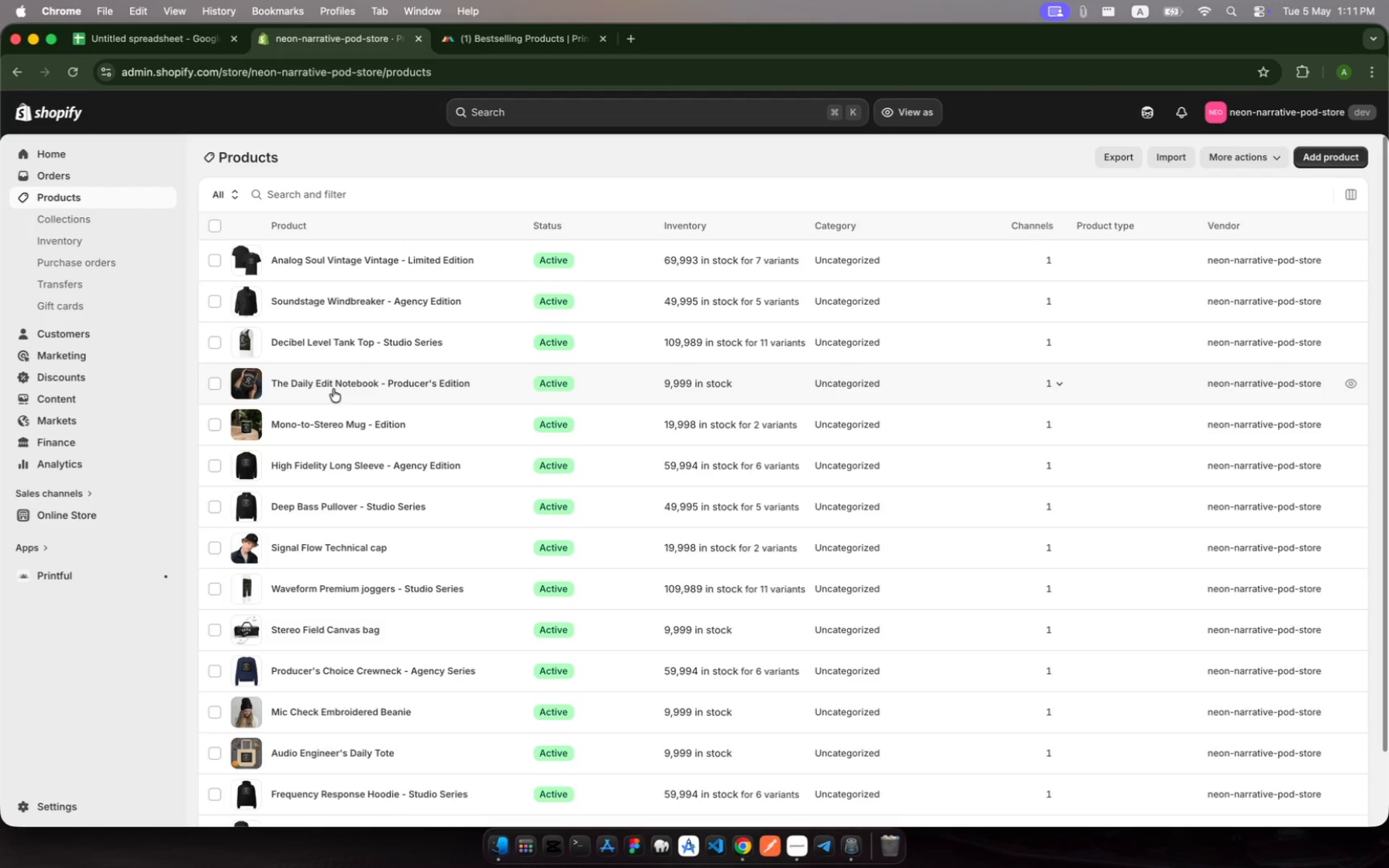 
left_click([335, 385])
 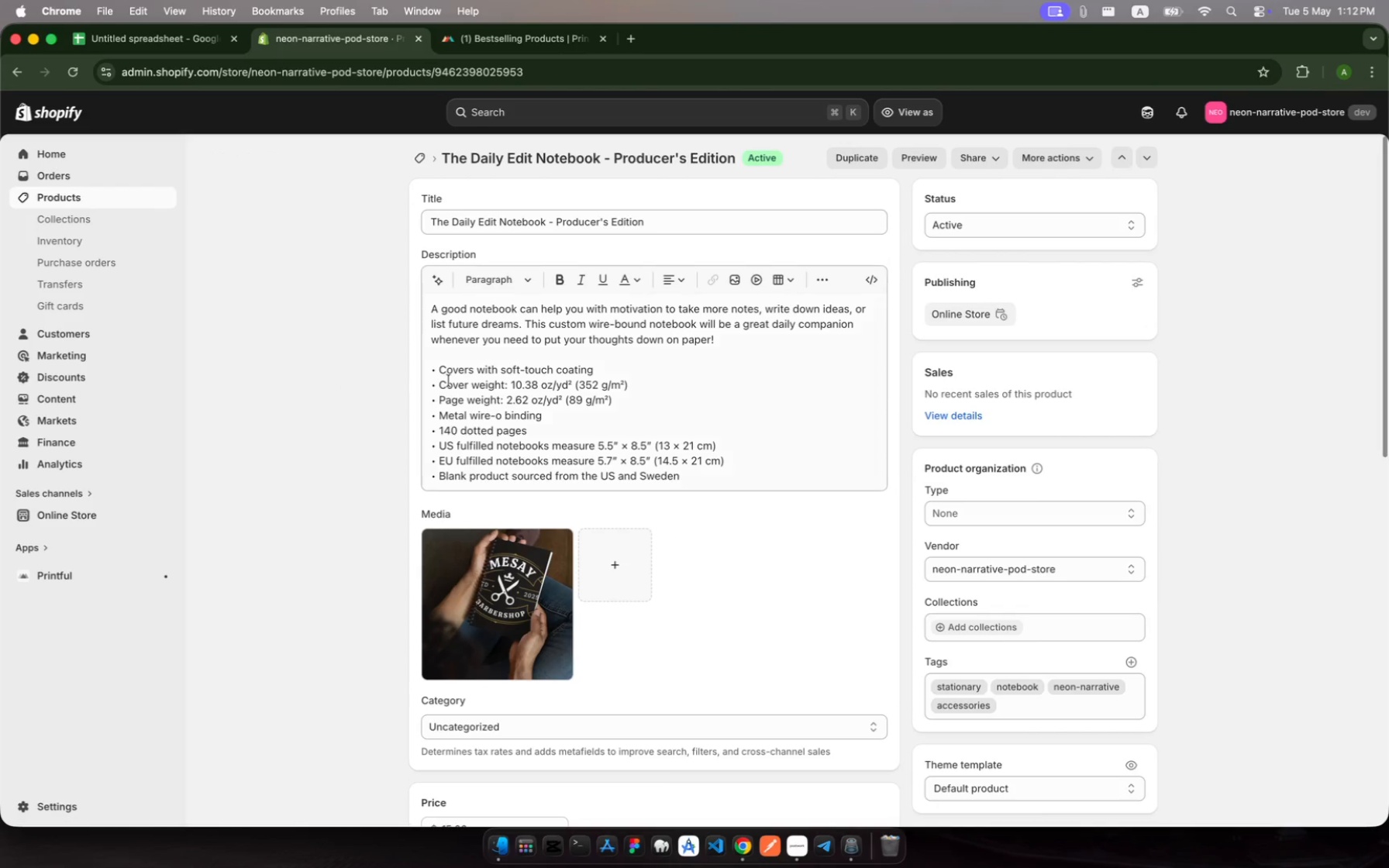 
scroll: coordinate [648, 515], scroll_direction: down, amount: 449.0
 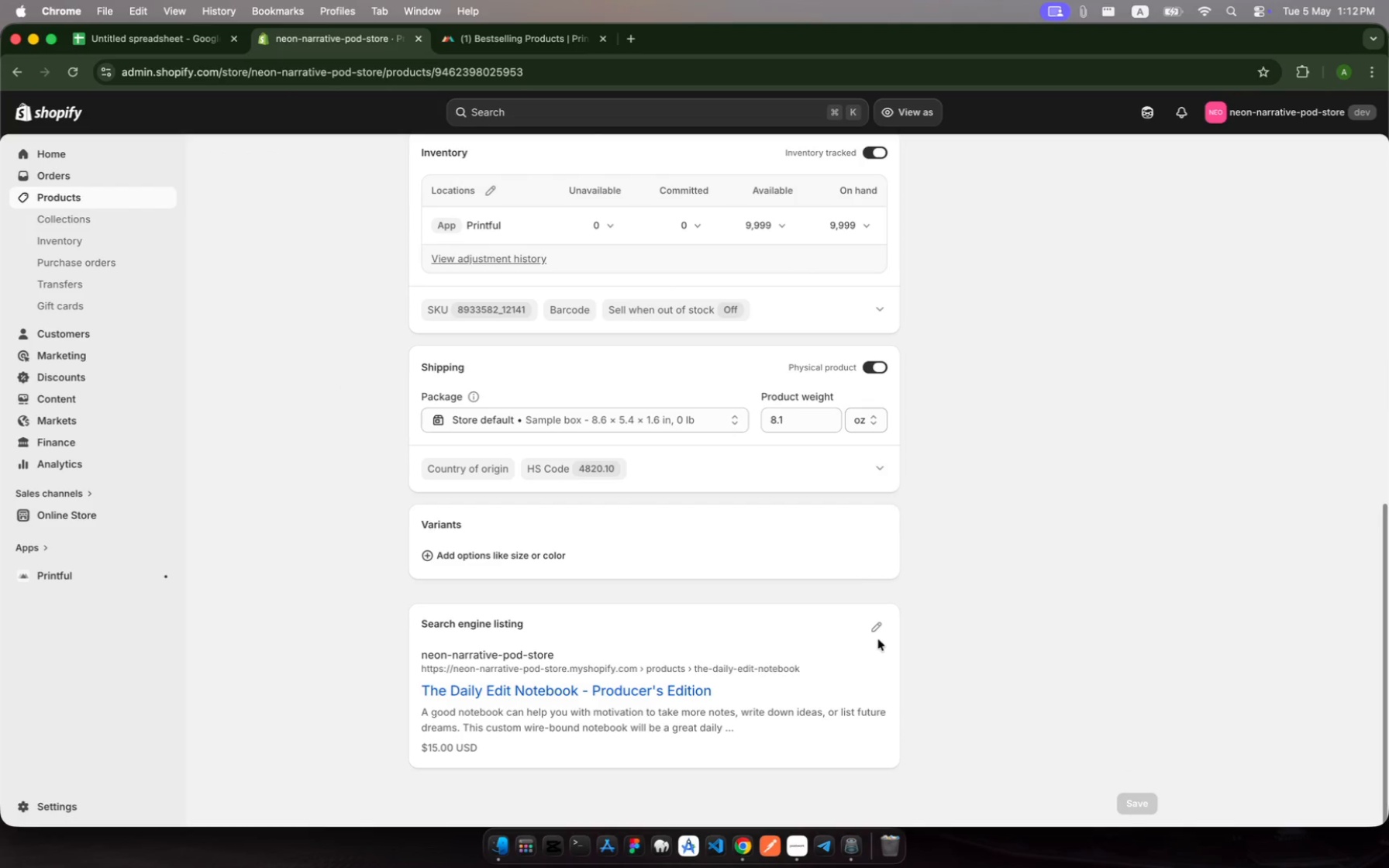 
left_click([877, 634])
 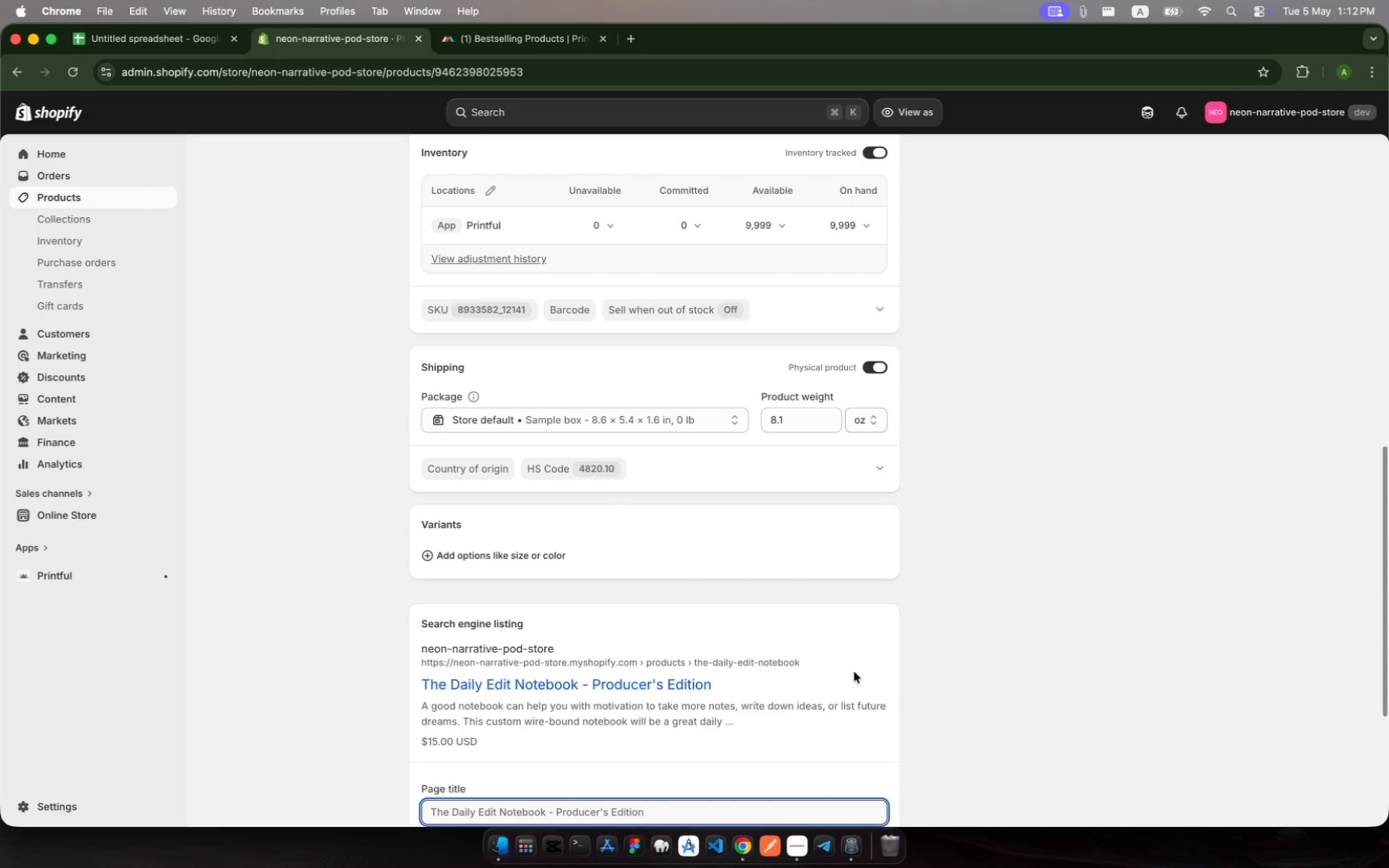 
scroll: coordinate [851, 670], scroll_direction: down, amount: 97.0
 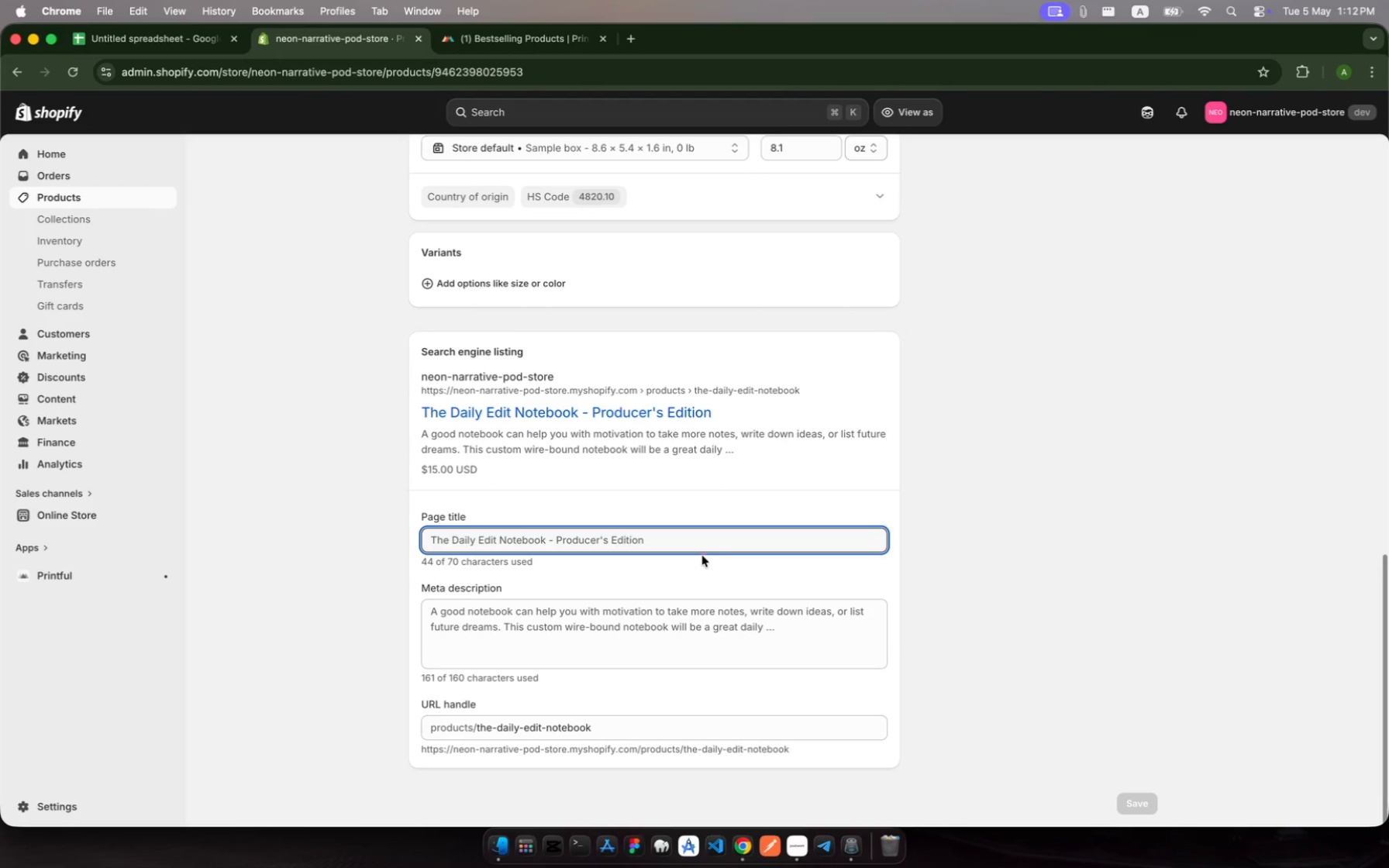 
left_click([697, 544])
 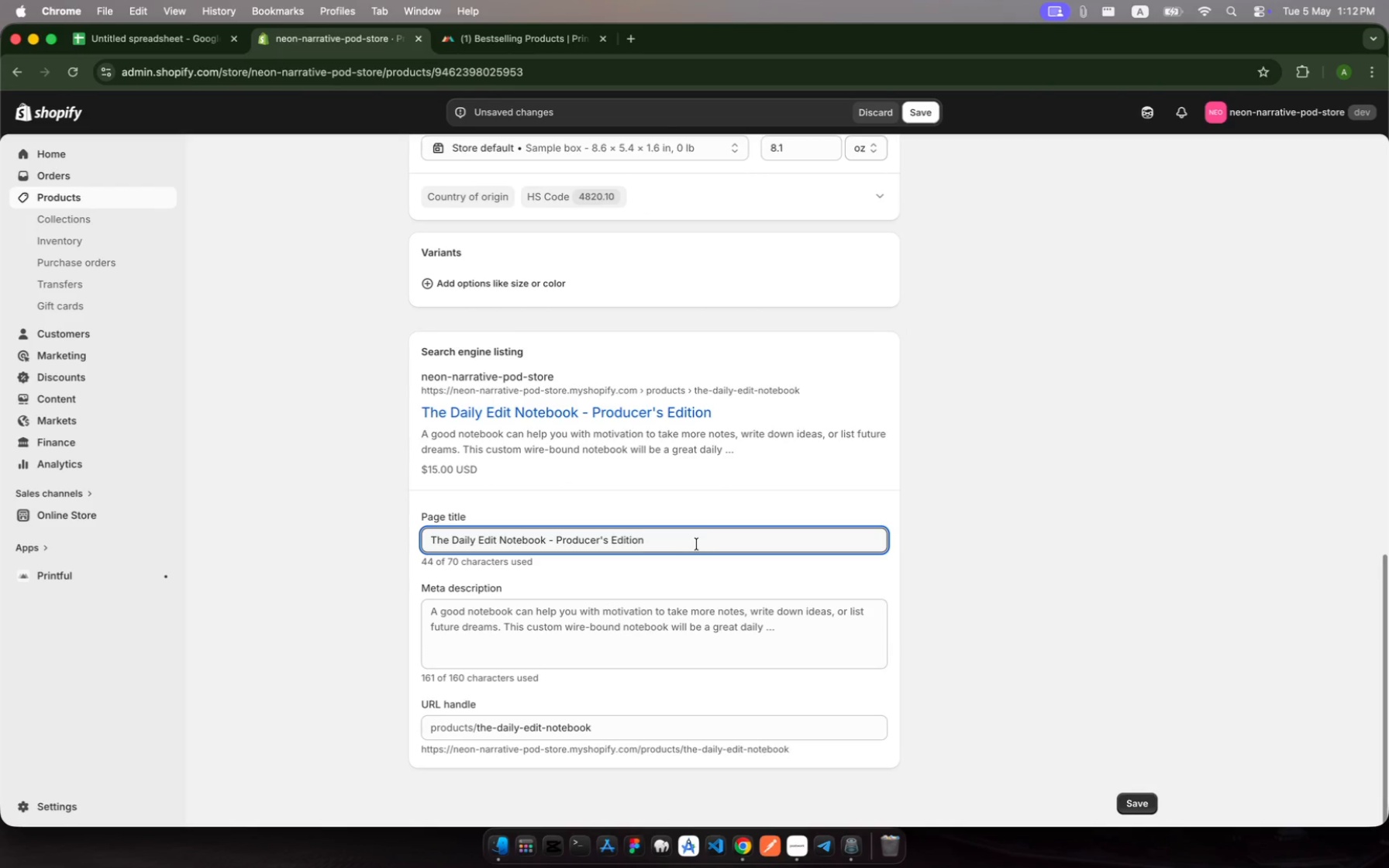 
left_click_drag(start_coordinate=[697, 544], to_coordinate=[553, 540])
 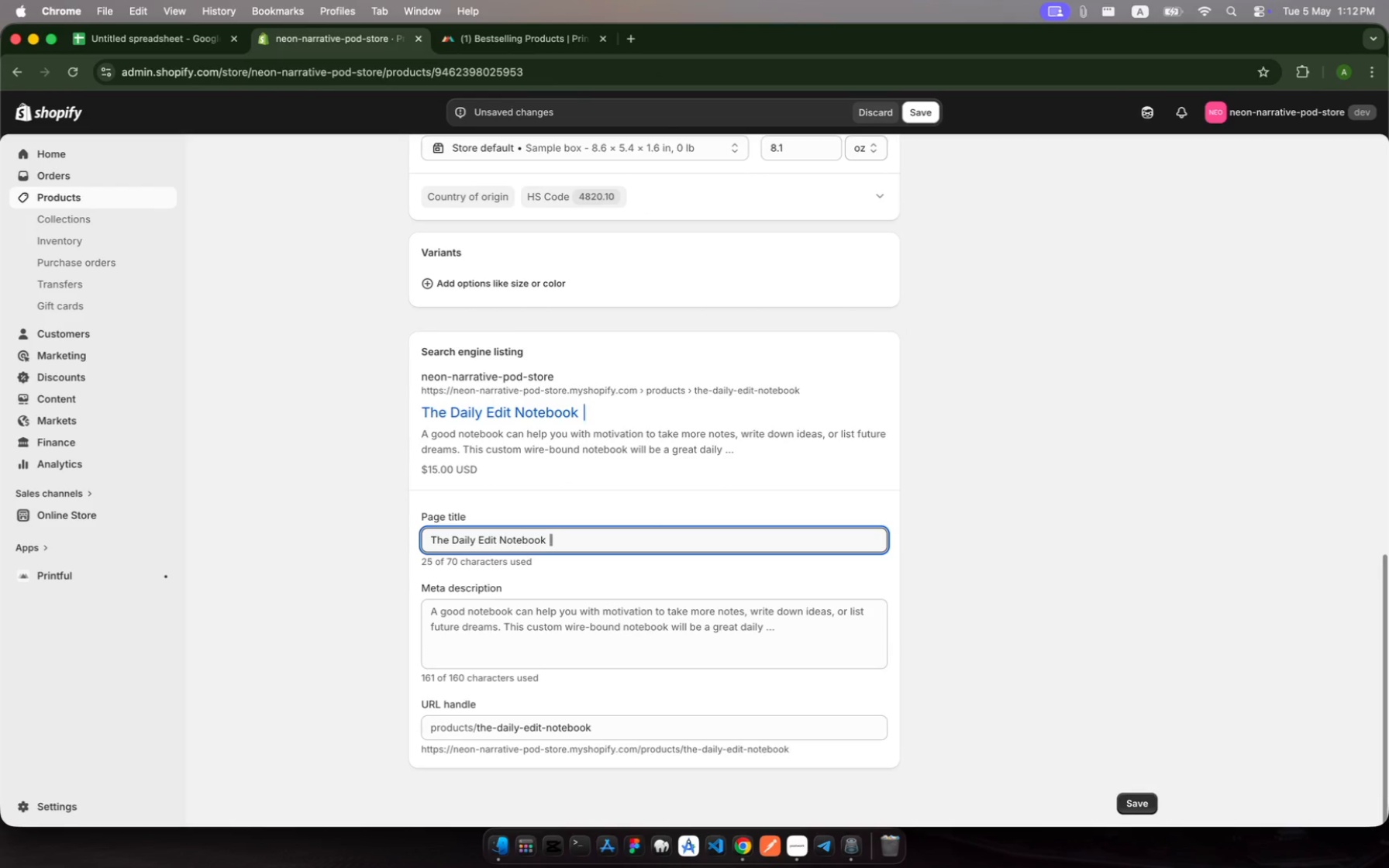 
key(Backspace)
 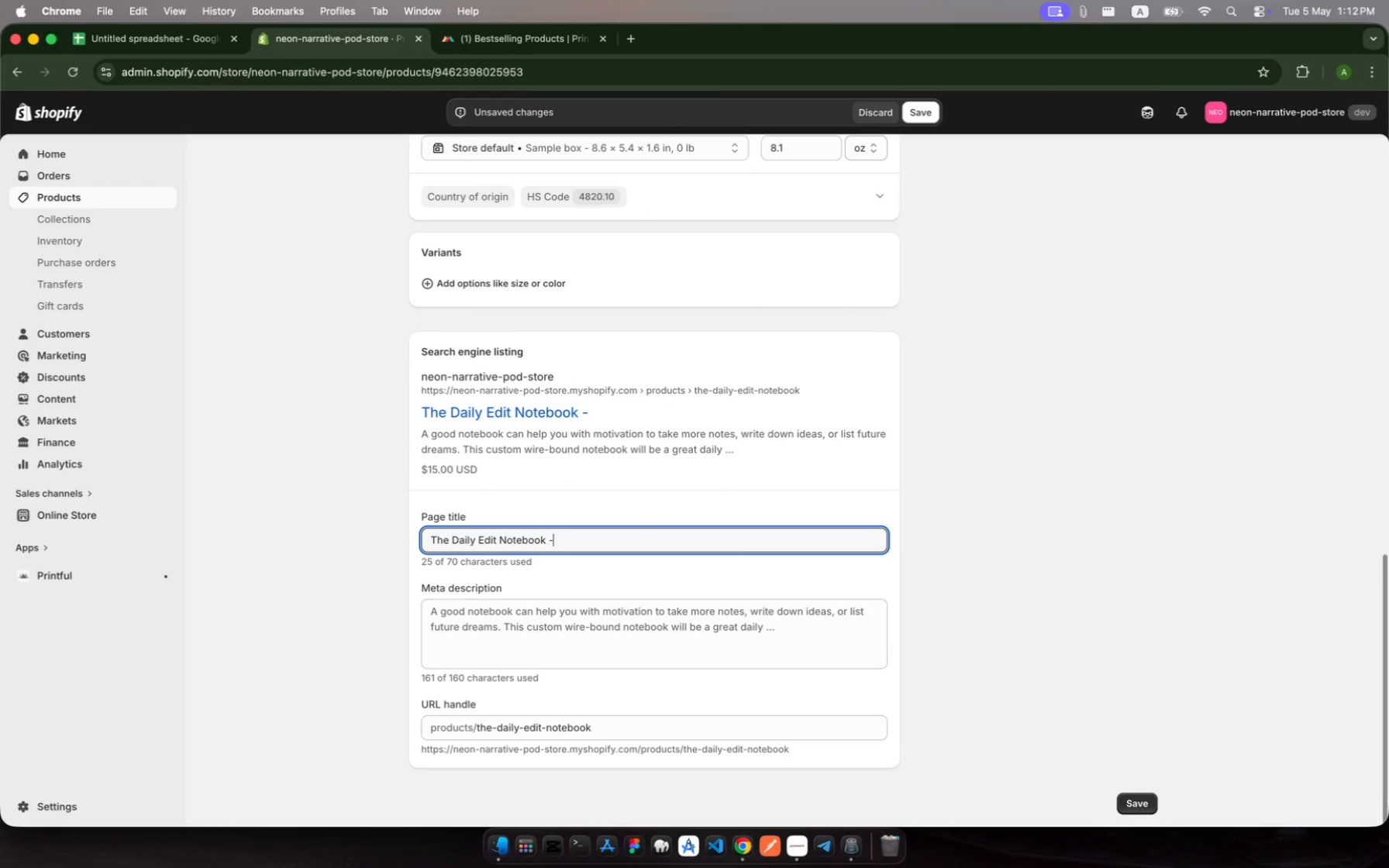 
key(Backspace)
 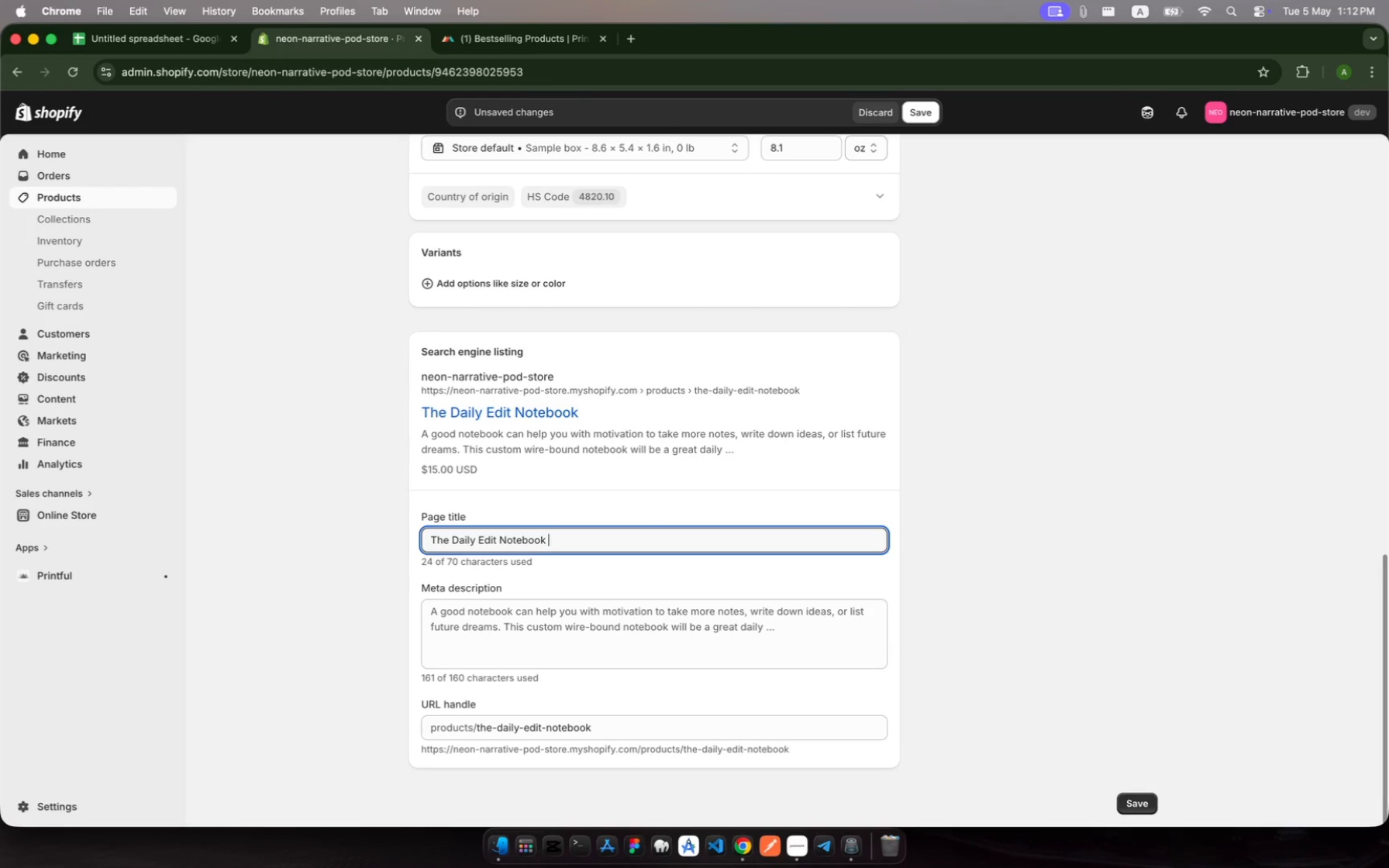 
key(Shift+Backslash)
 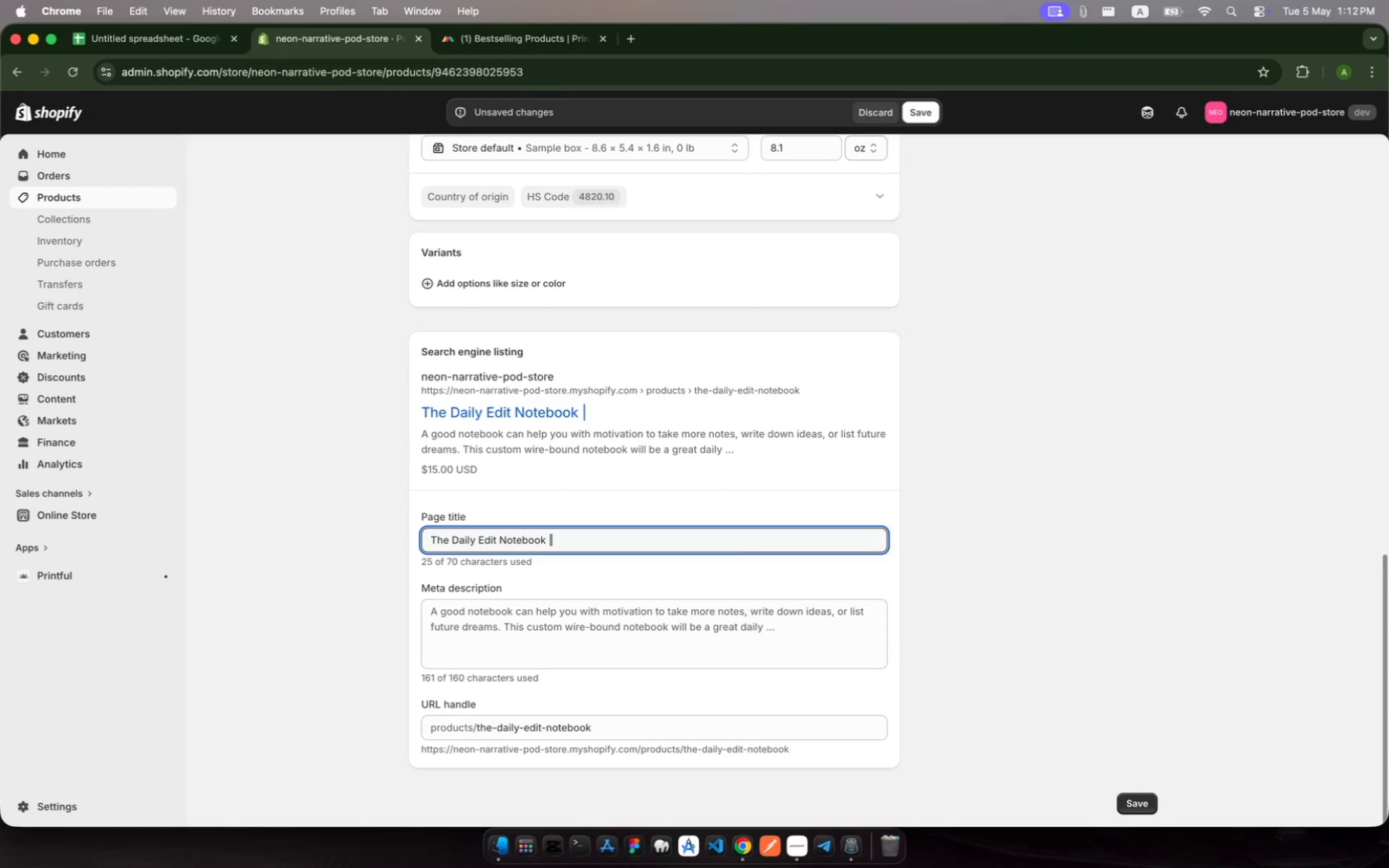 
key(Space)
 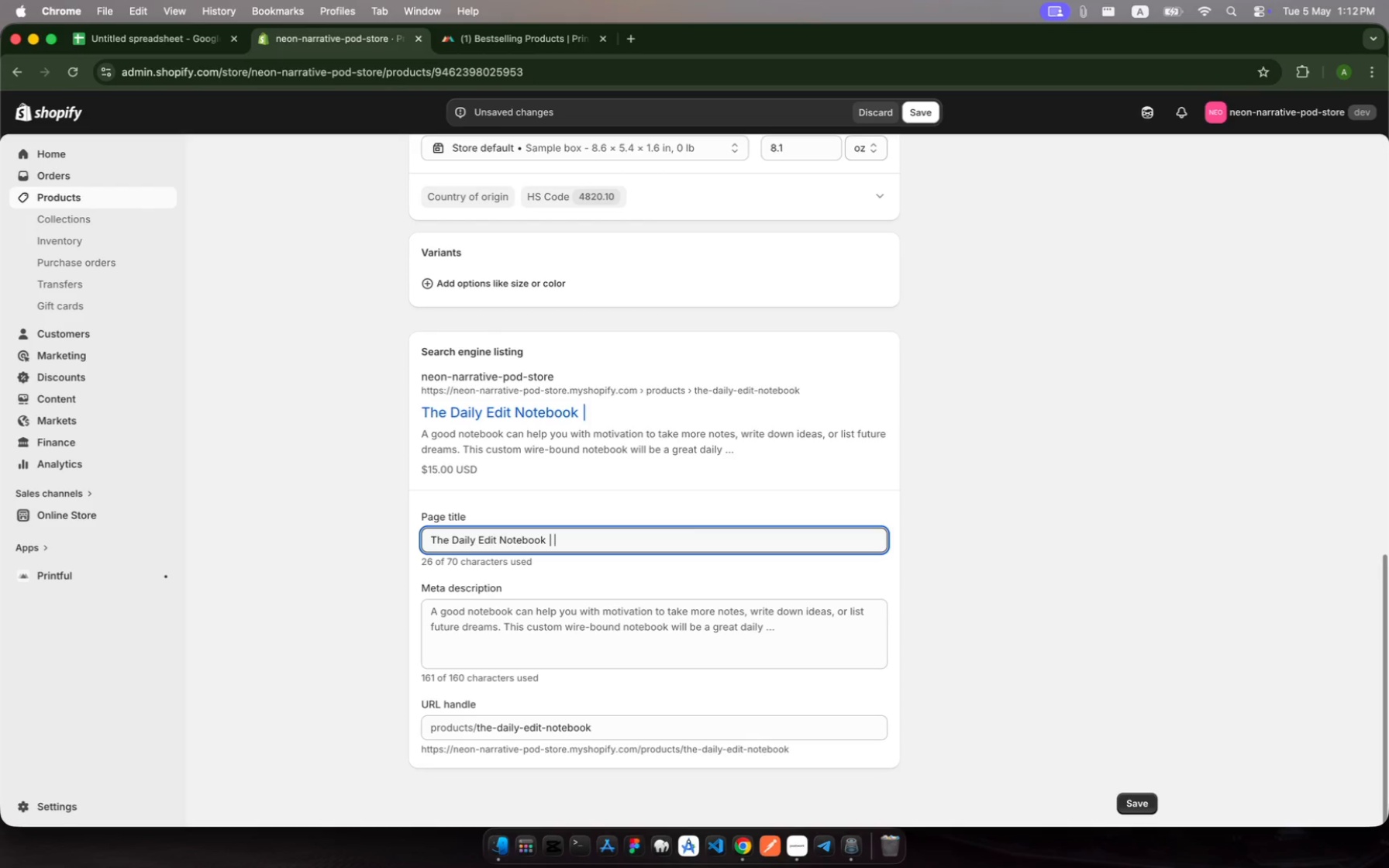 
wait(10.45)
 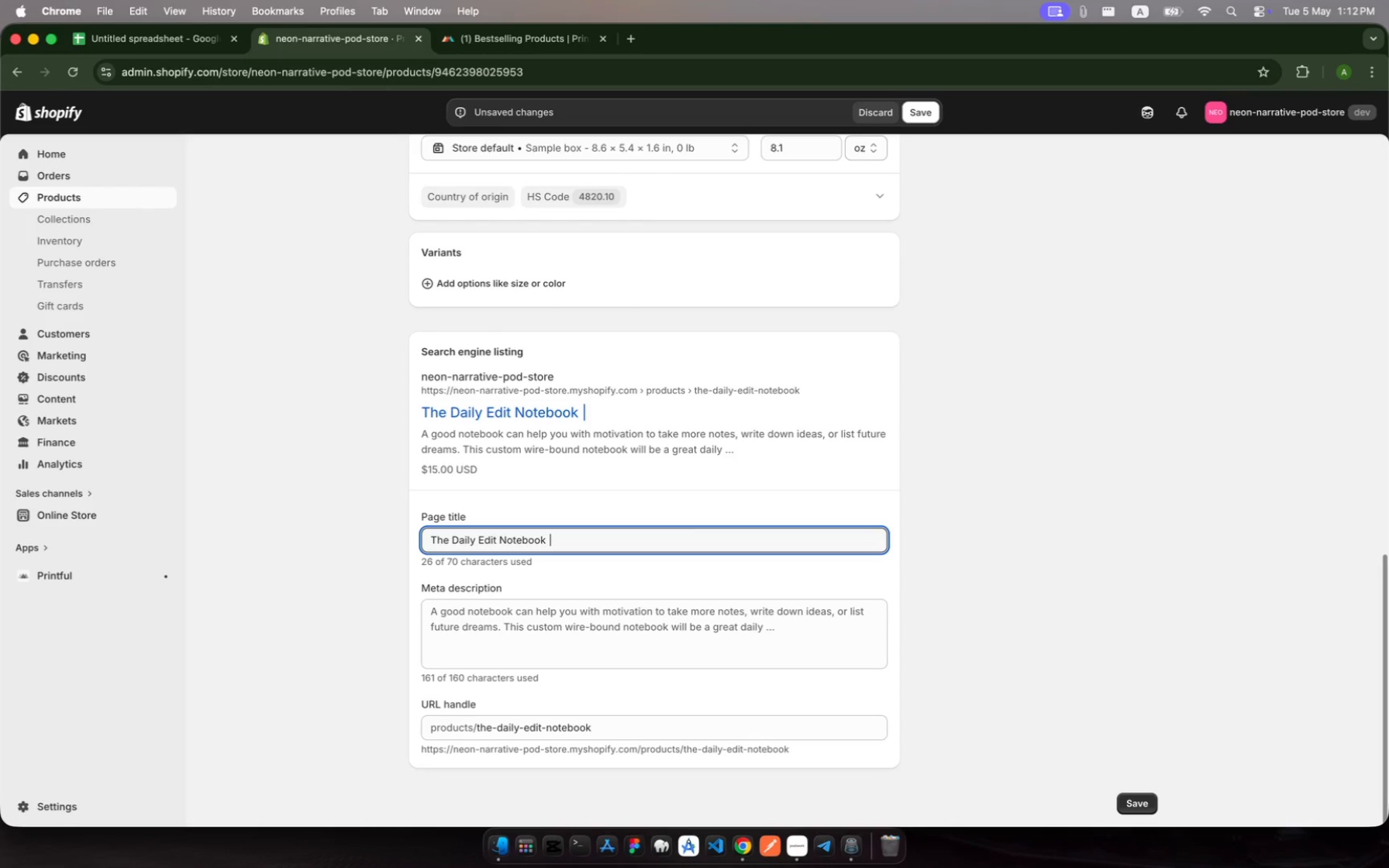 
type(Producer's Gift )
 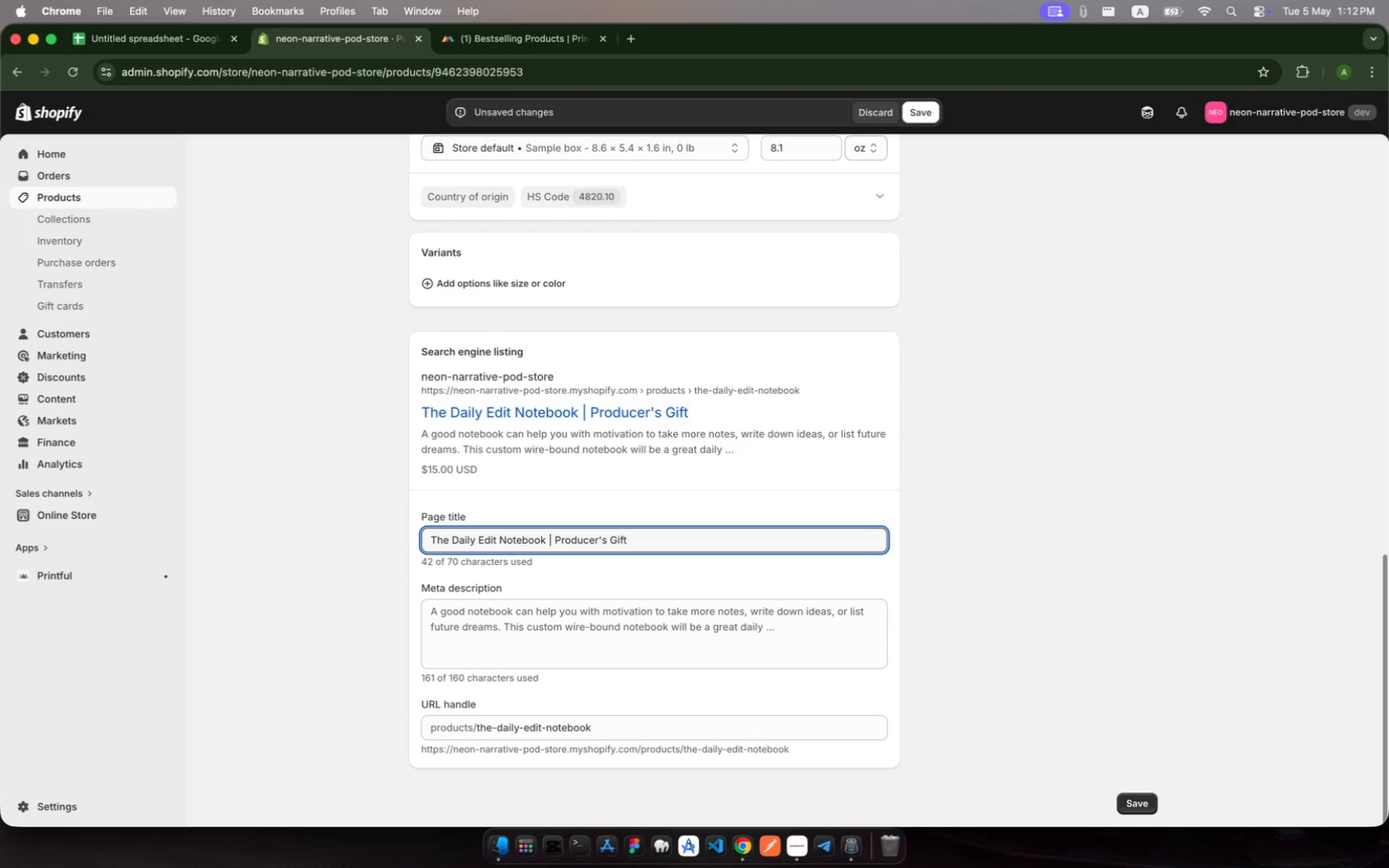 
wait(9.78)
 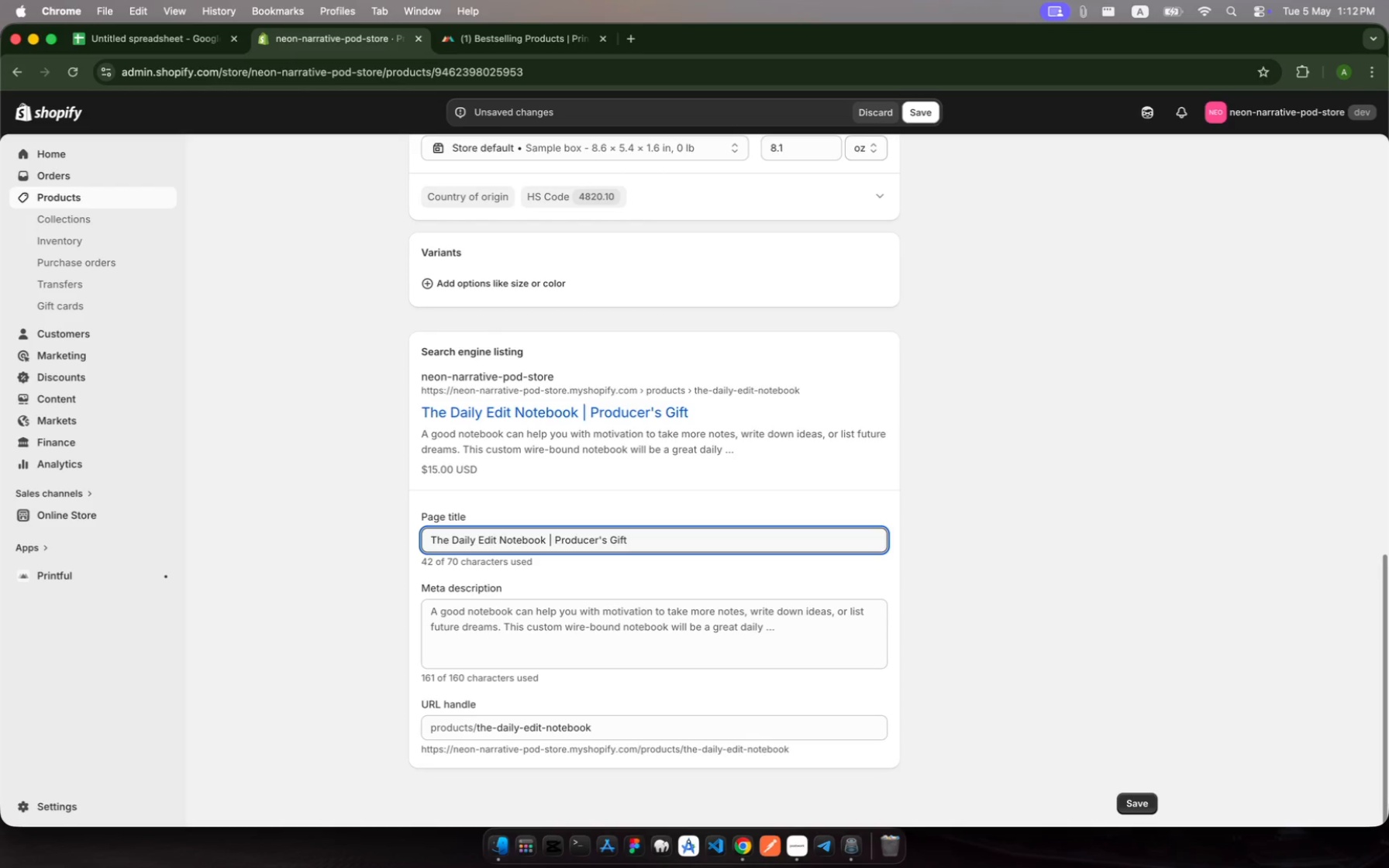 
type(| Neon Narrative)
 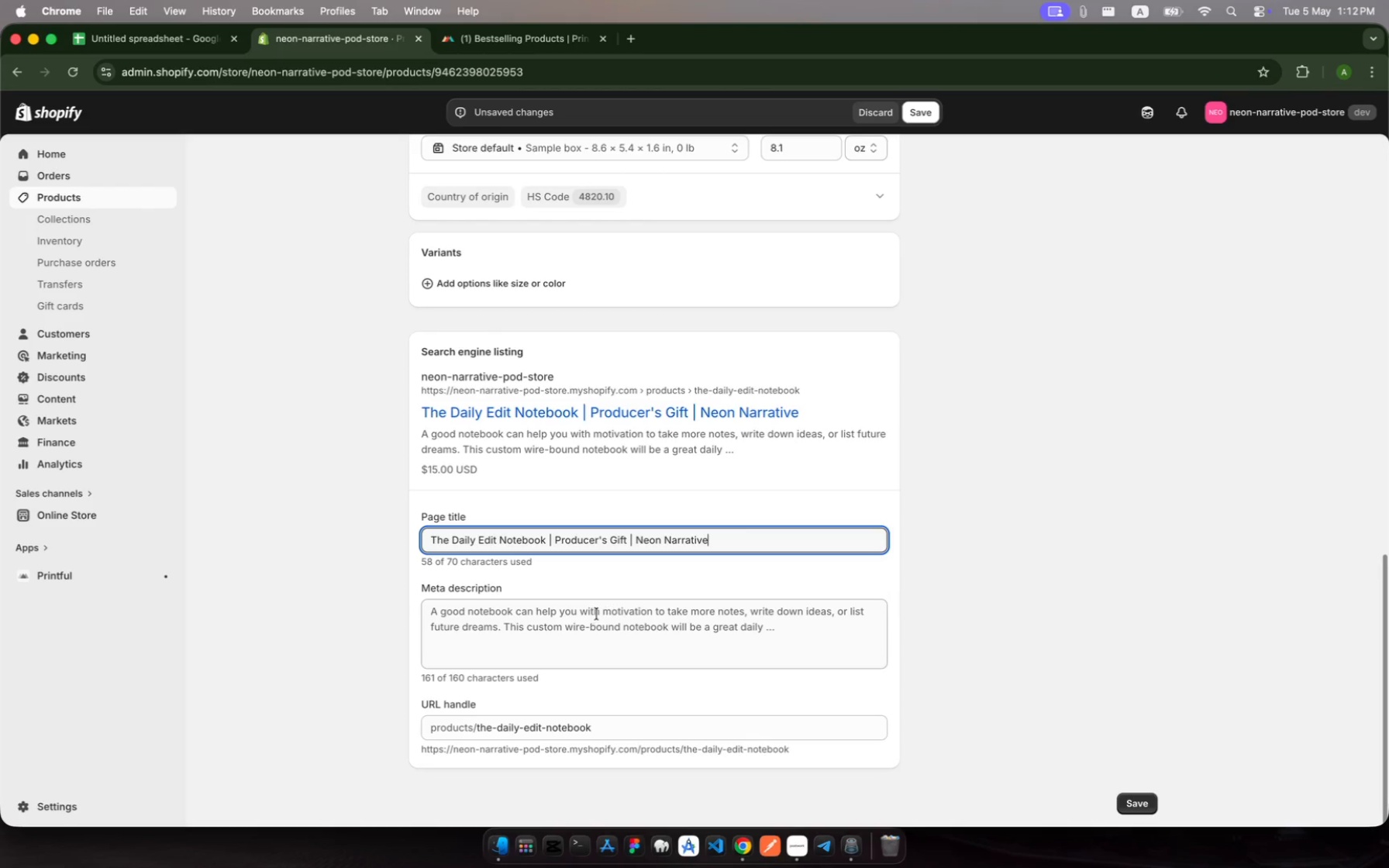 
left_click([612, 615])
 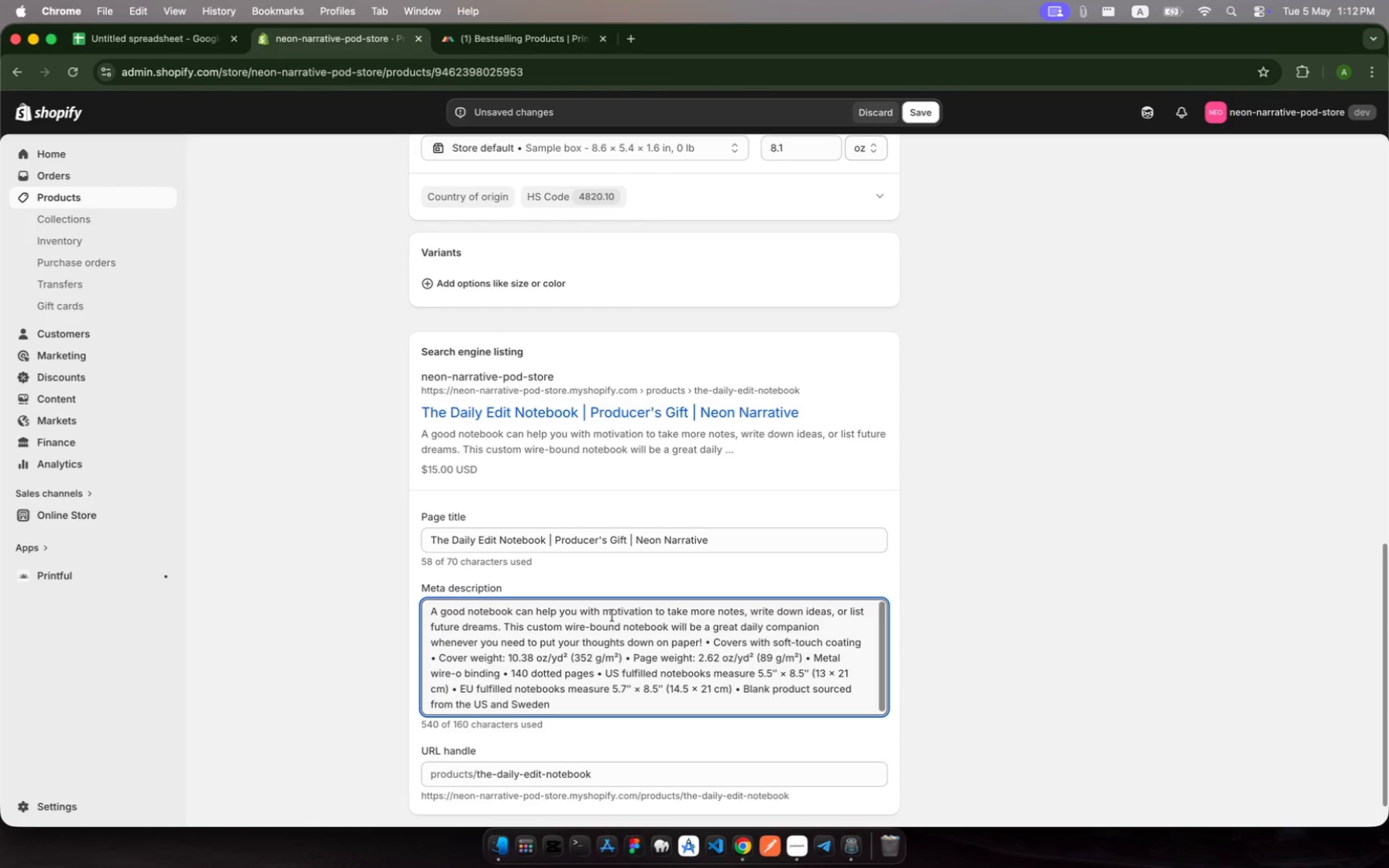 
key(Meta+A)
 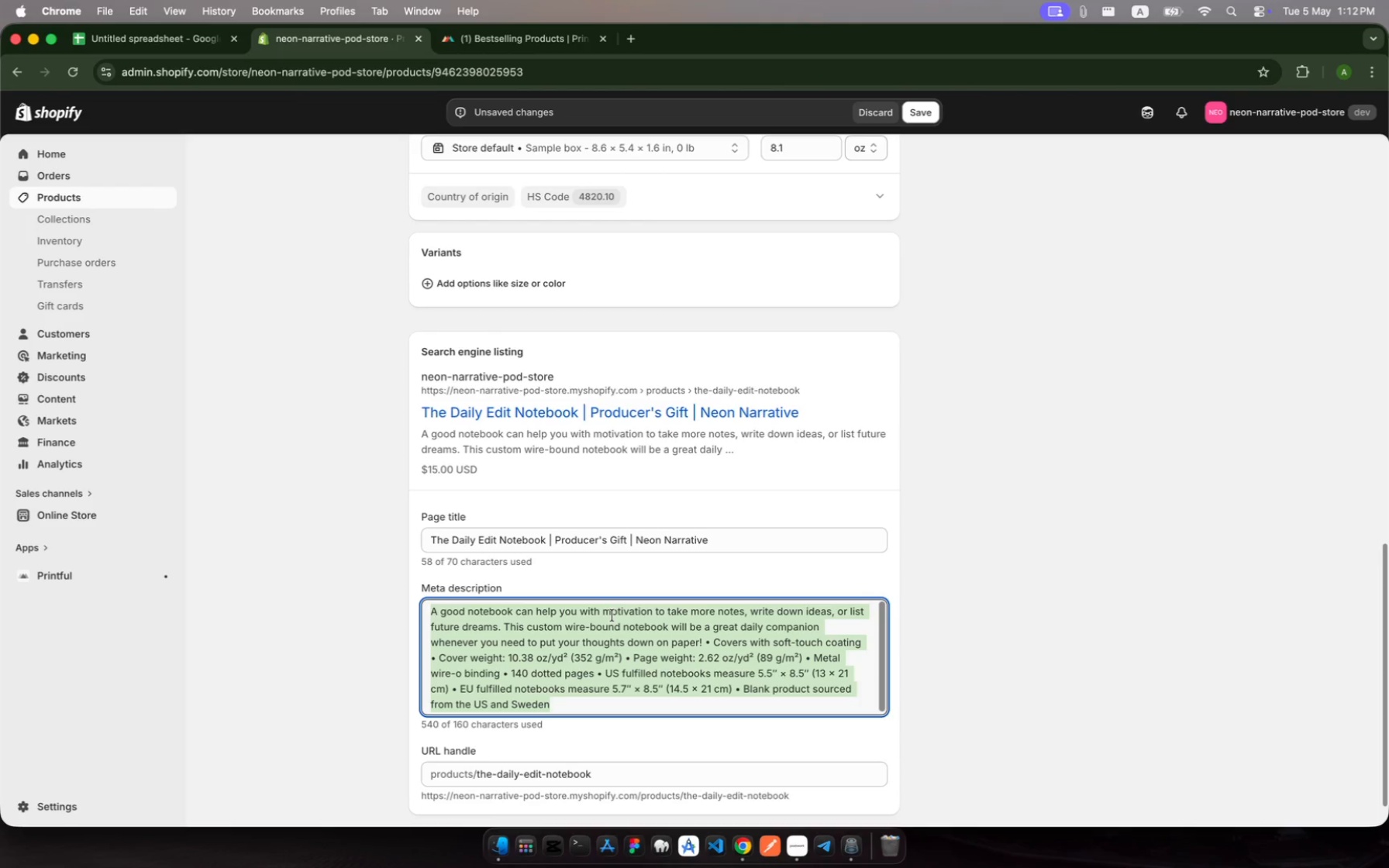 
type(Premium lied notebook )
 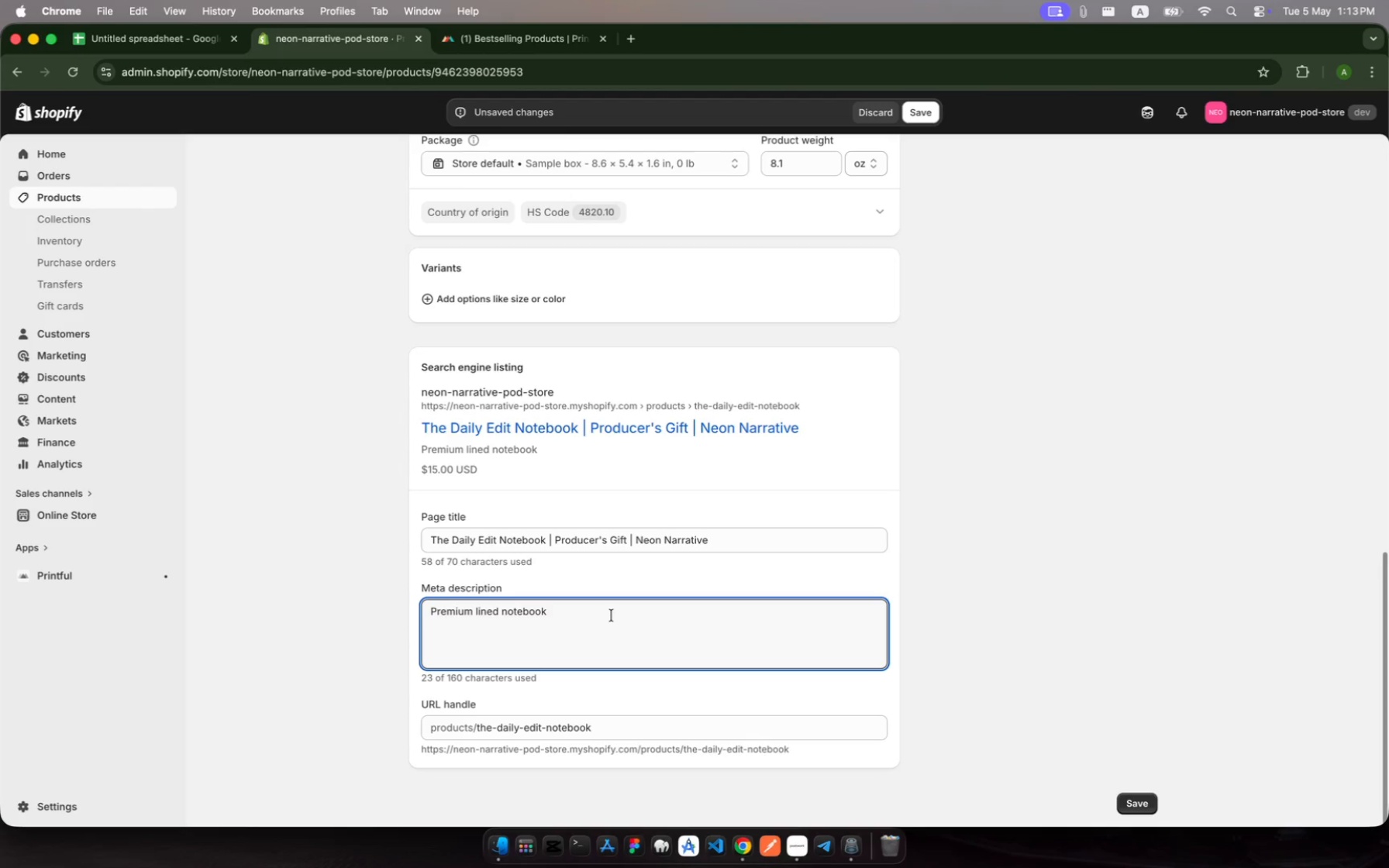 
wait(7.42)
 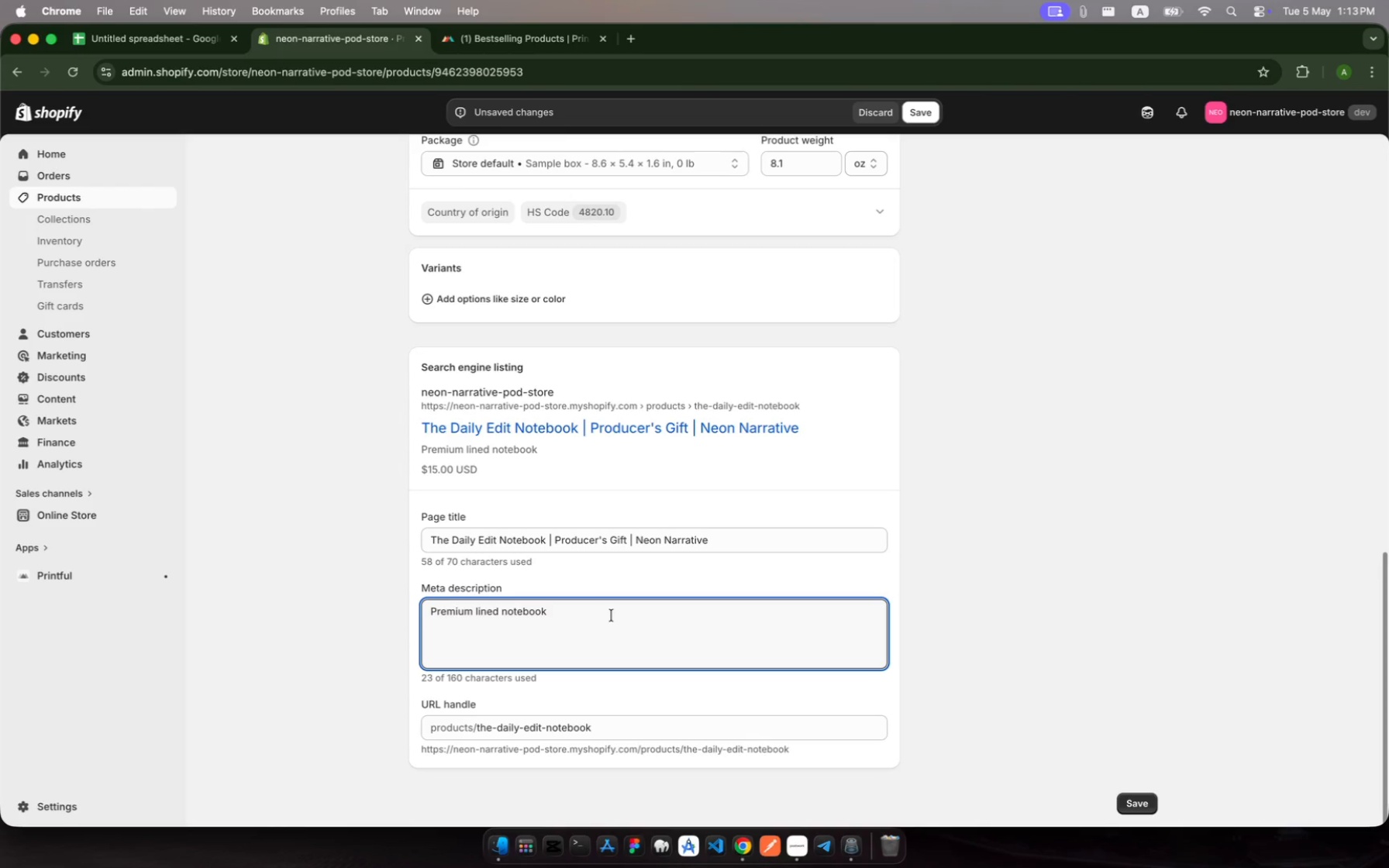 
type(fr podcast procedures )
 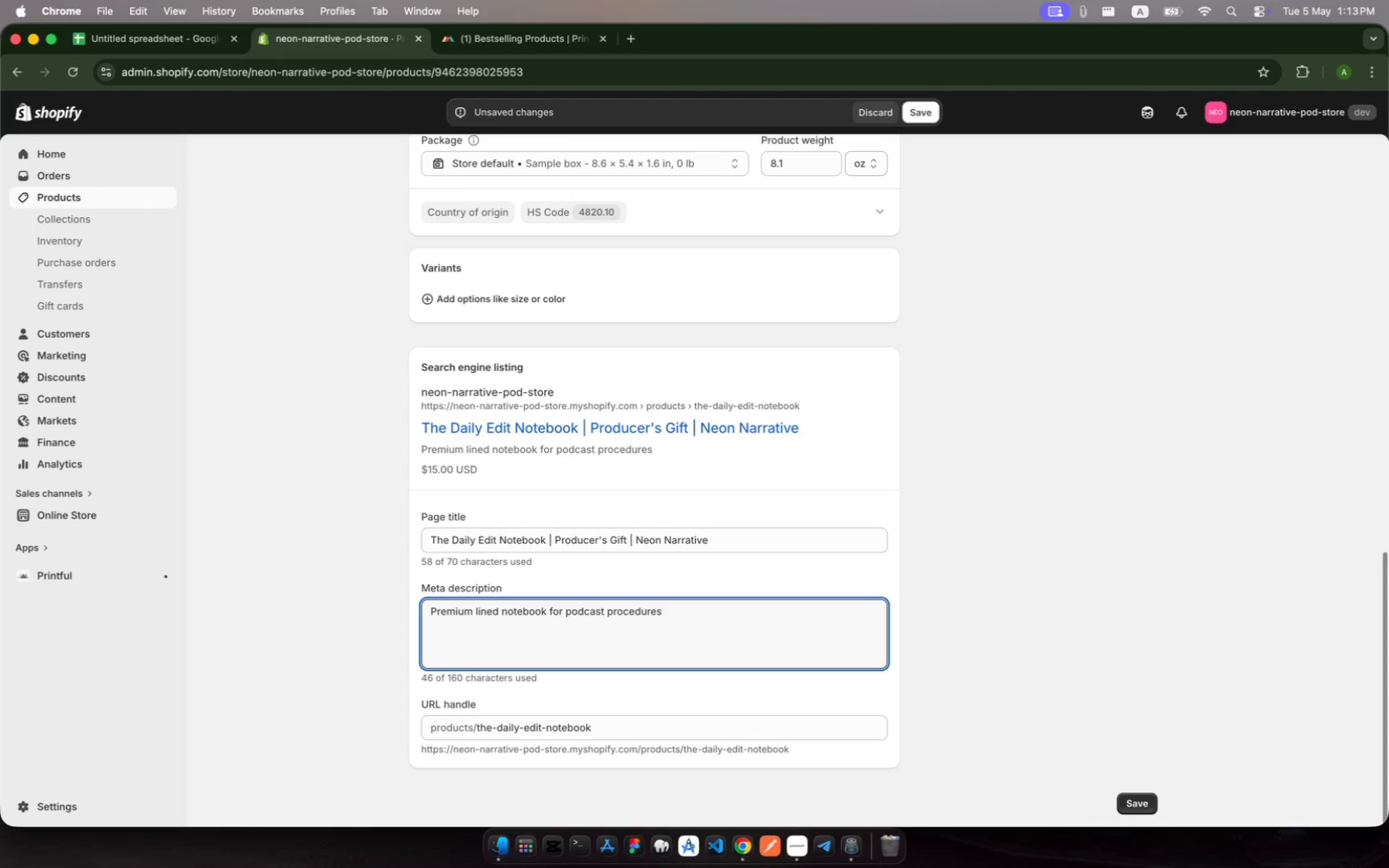 
wait(7.13)
 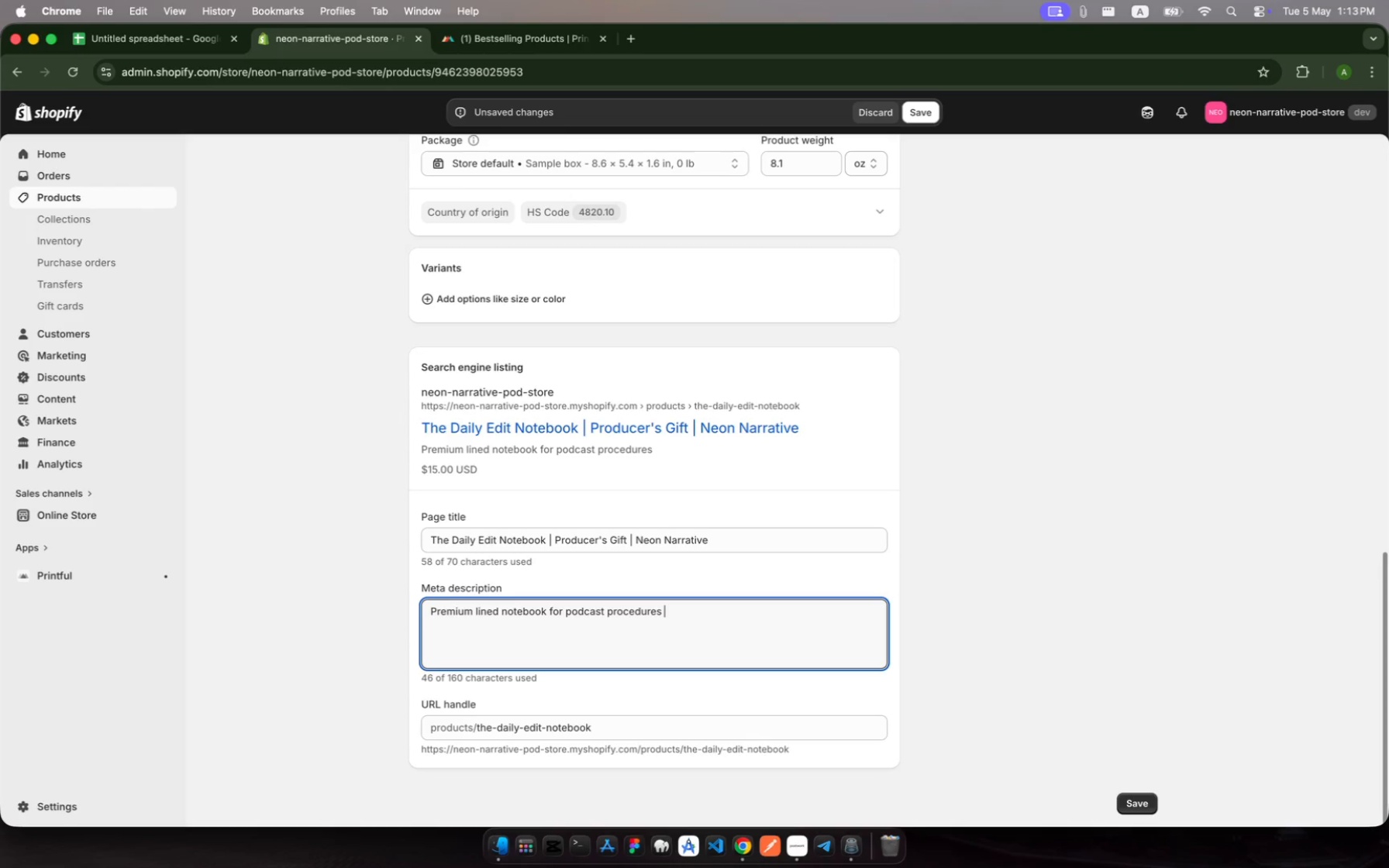 
type(ad content creators )
 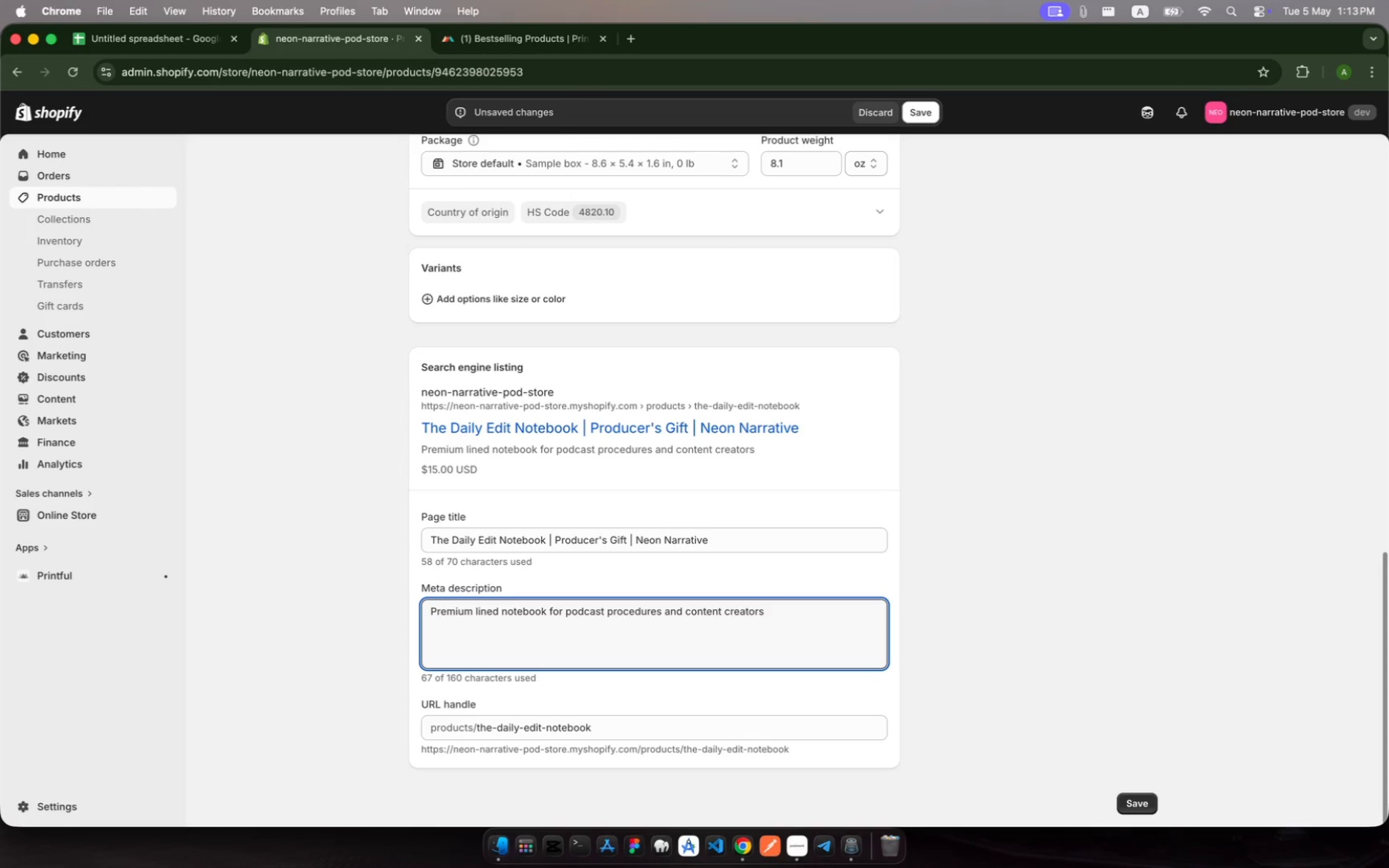 
wait(6.11)
 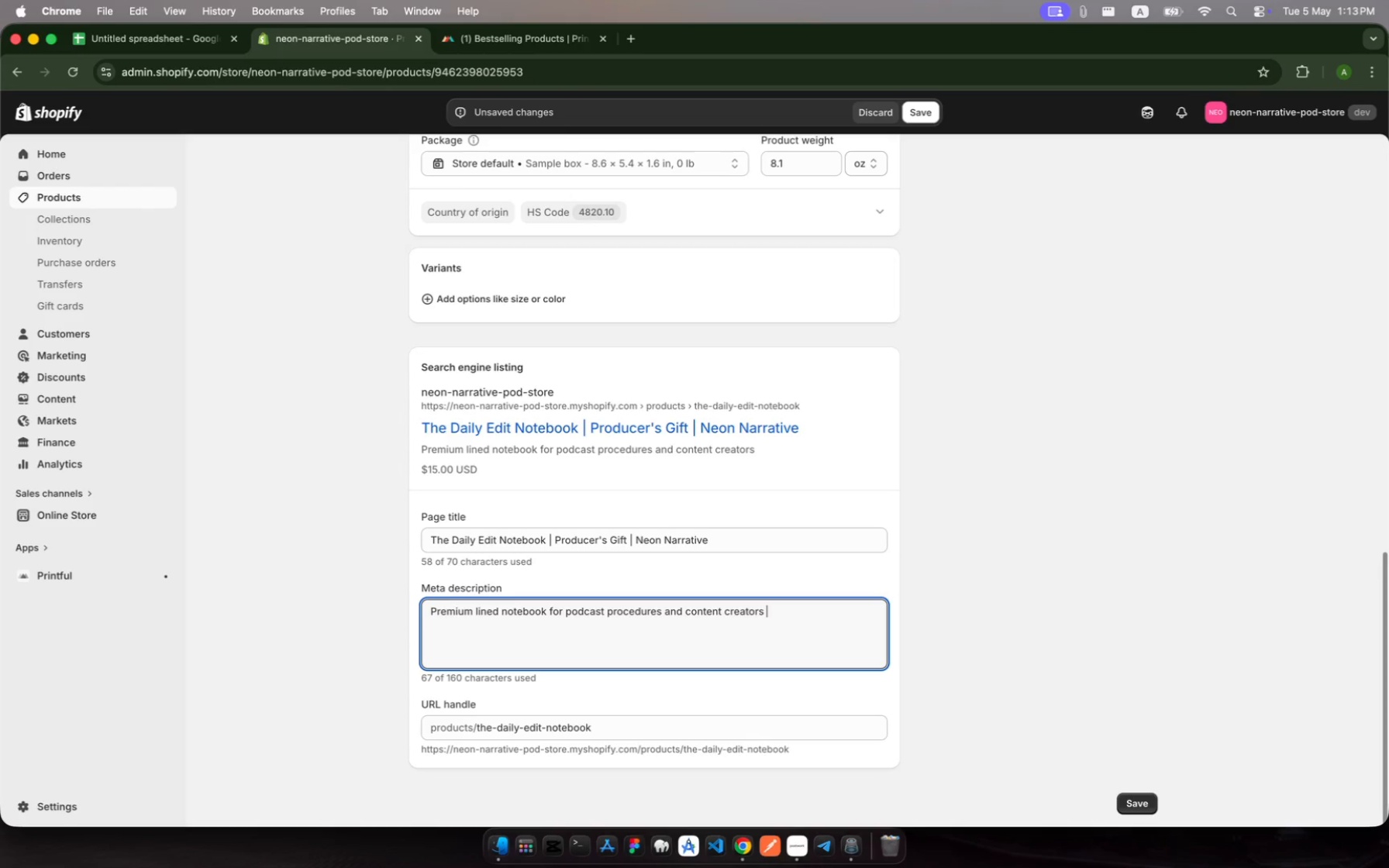 
key(Backspace)
type(. capture every idea )
 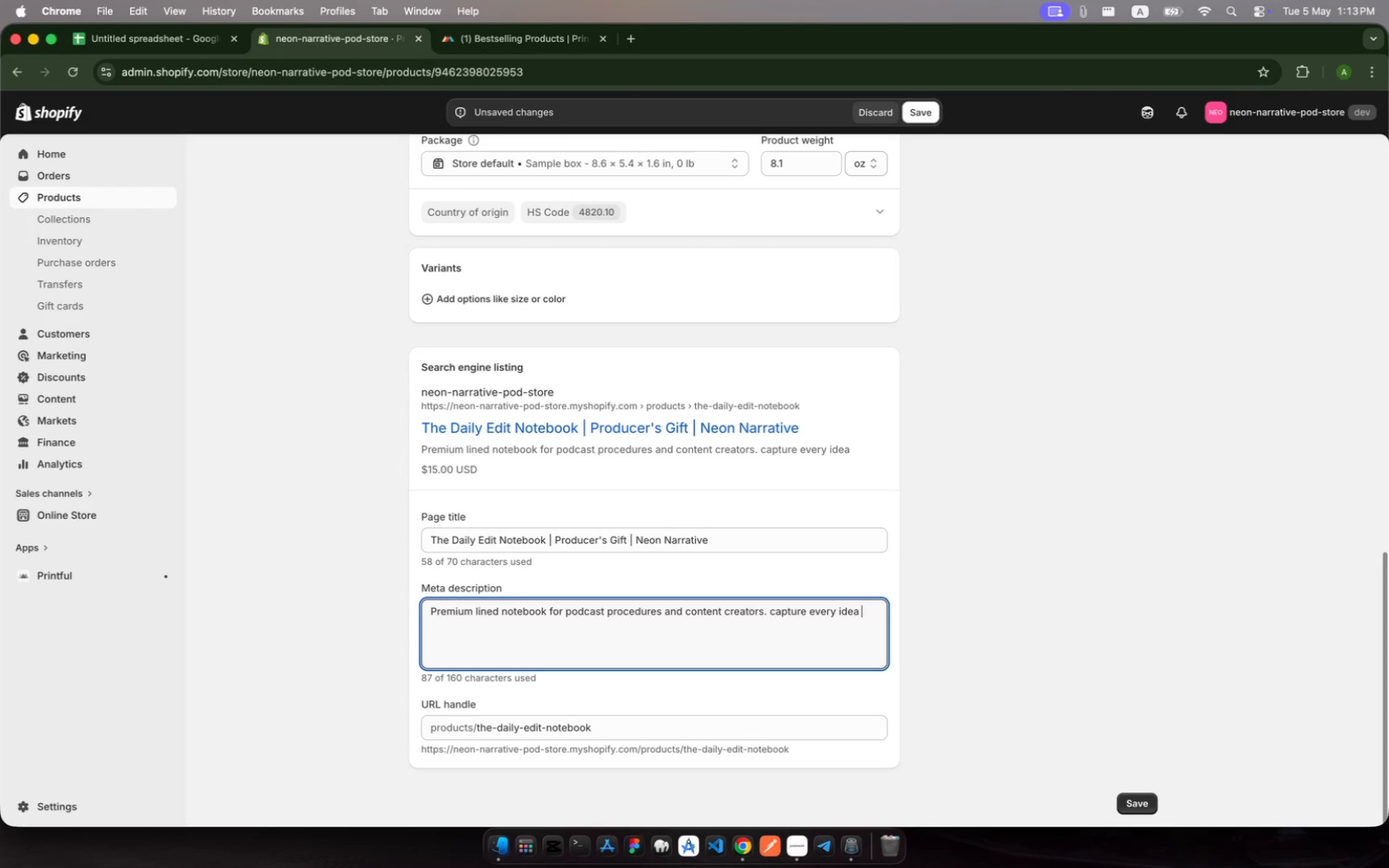 
wait(10.17)
 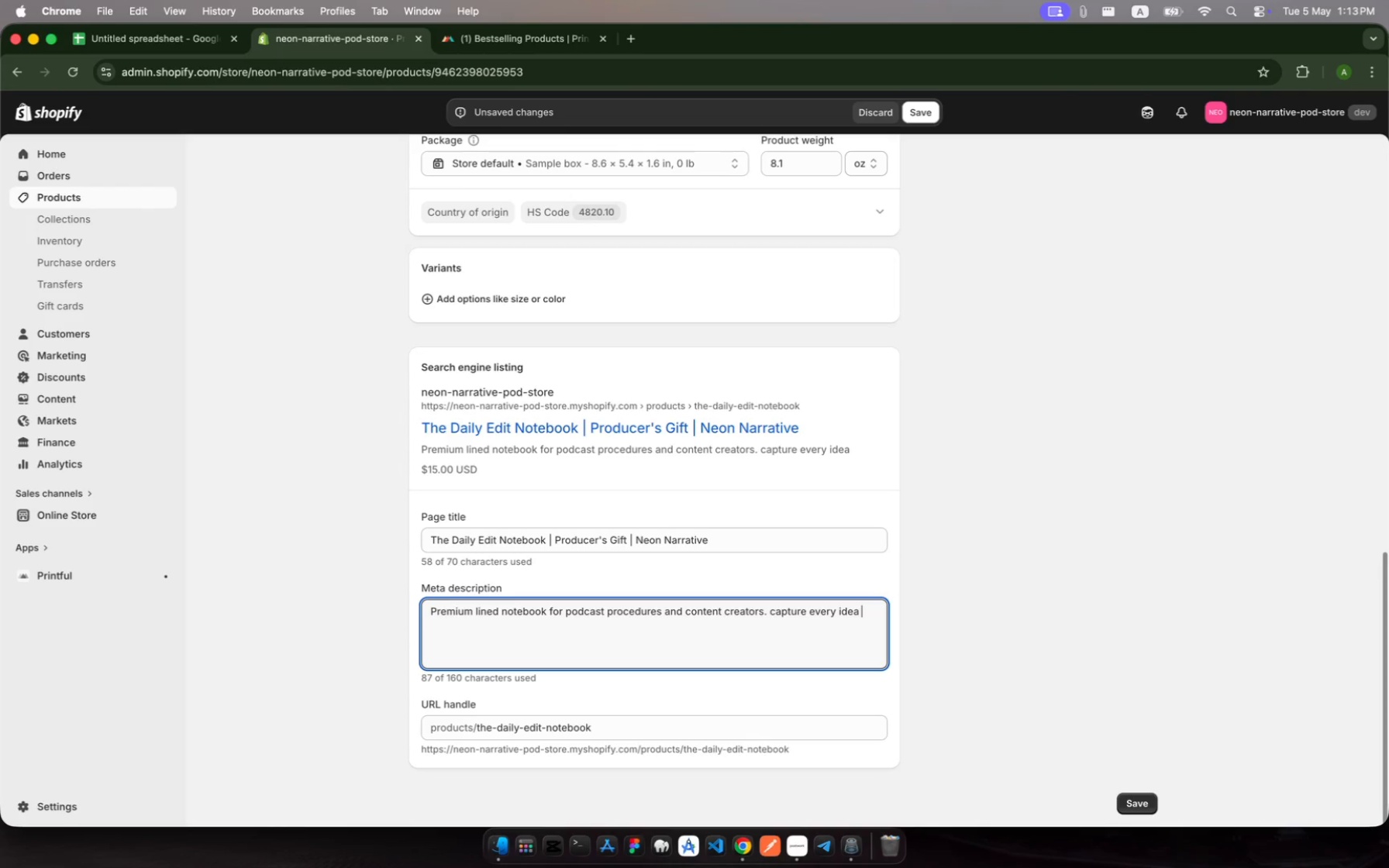 
type(wit te neon narrativ)
 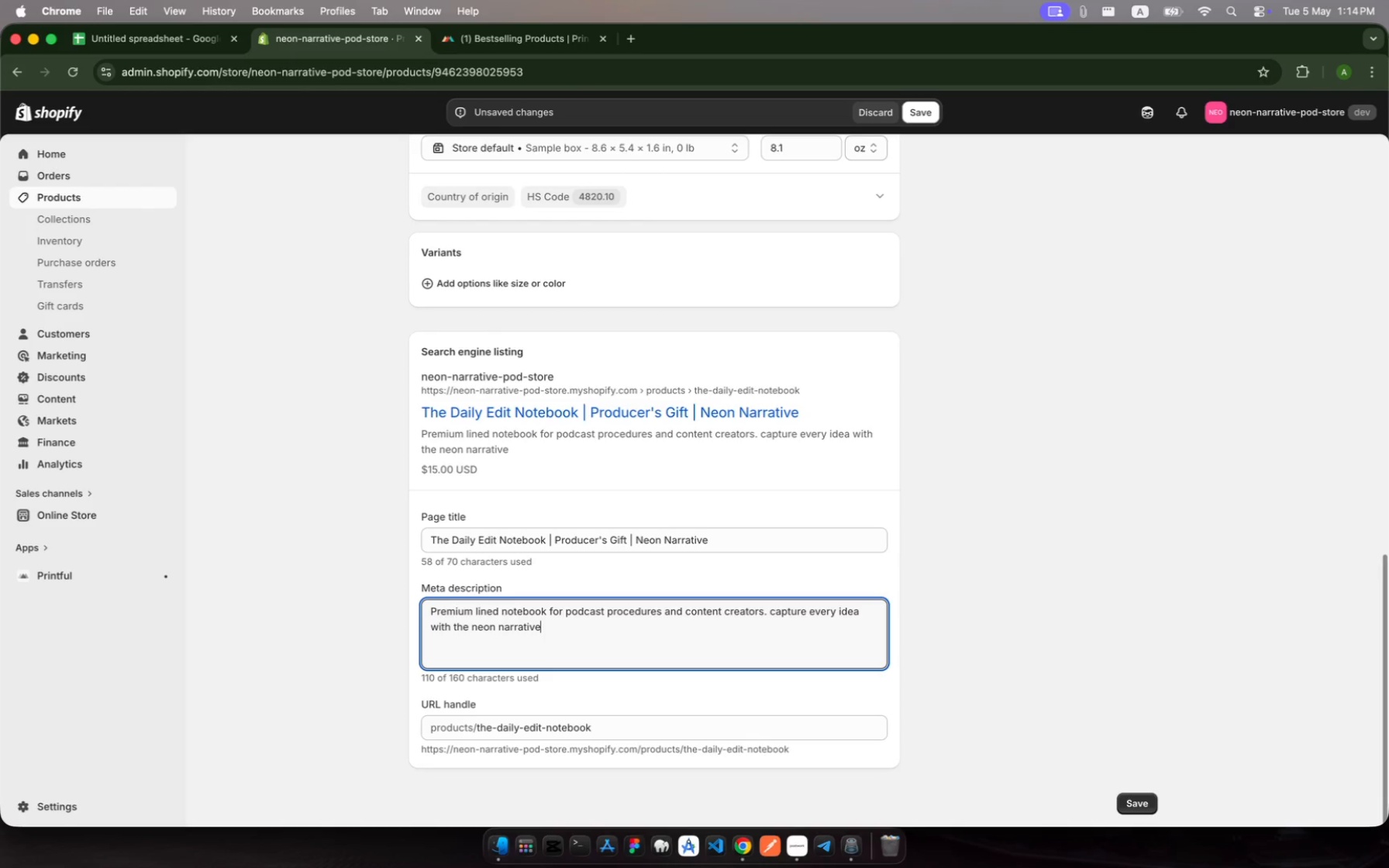 
hold_key(key=H, duration=0.32)
 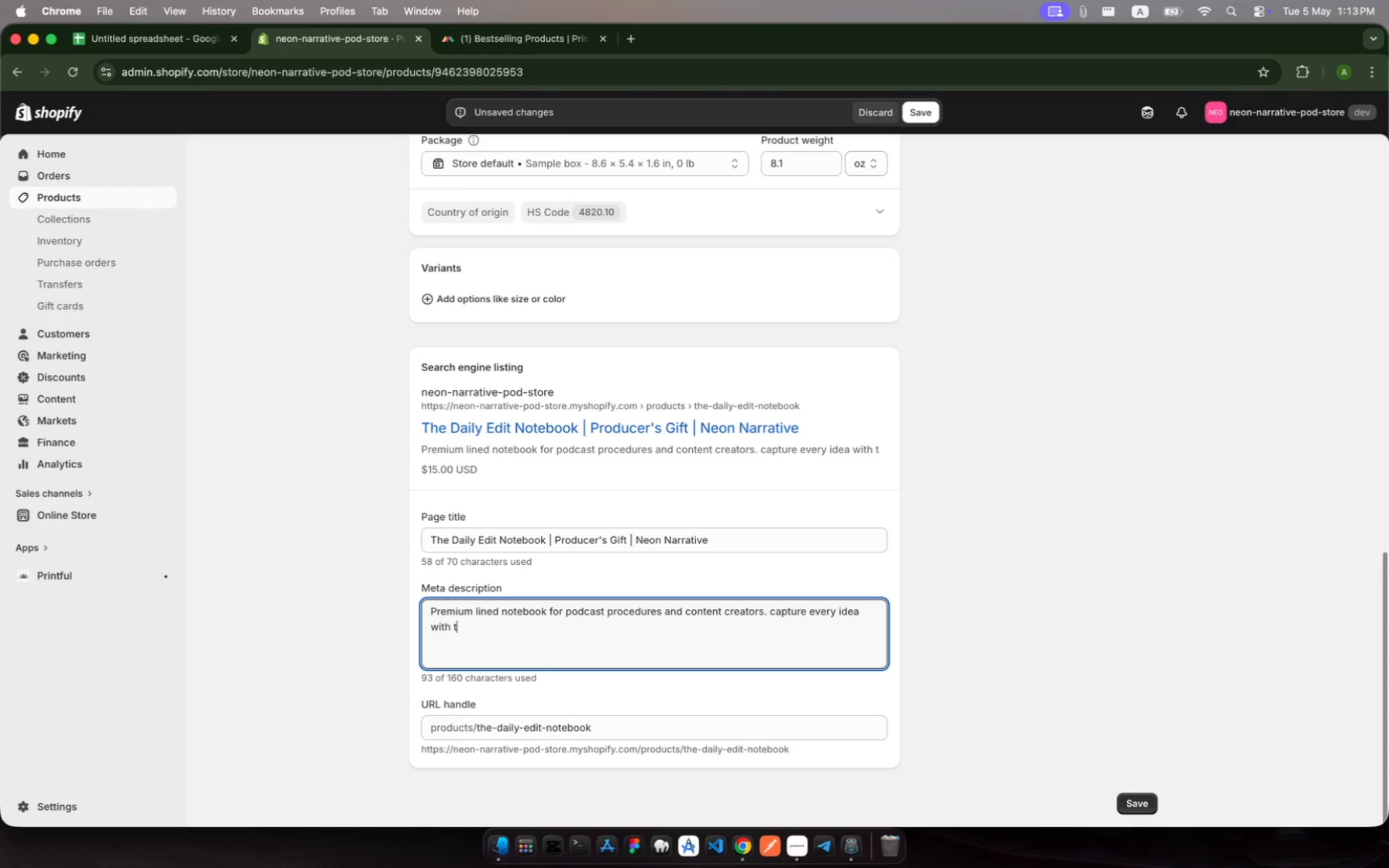 
hold_key(key=H, duration=0.32)
 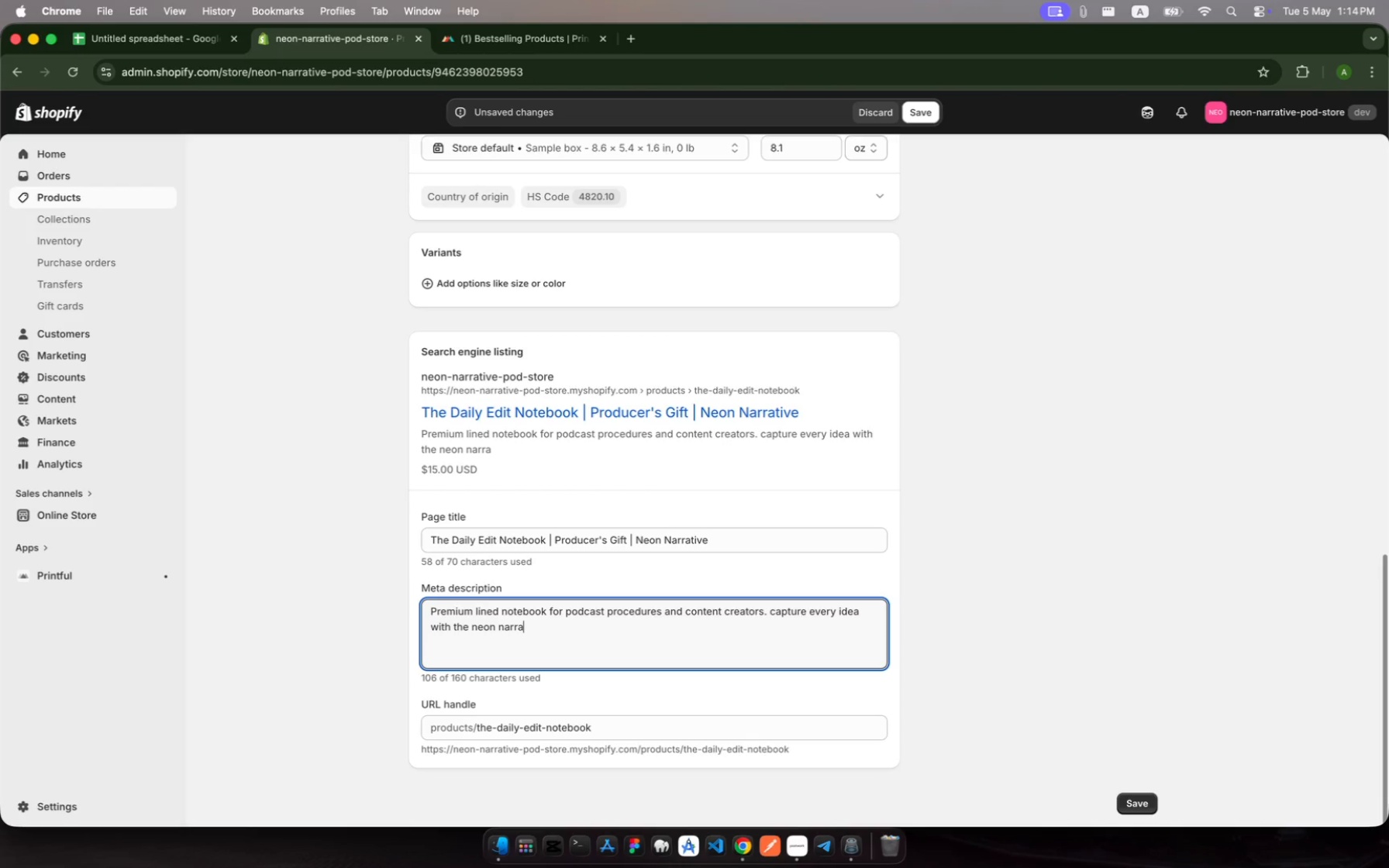 
hold_key(key=E, duration=0.32)
 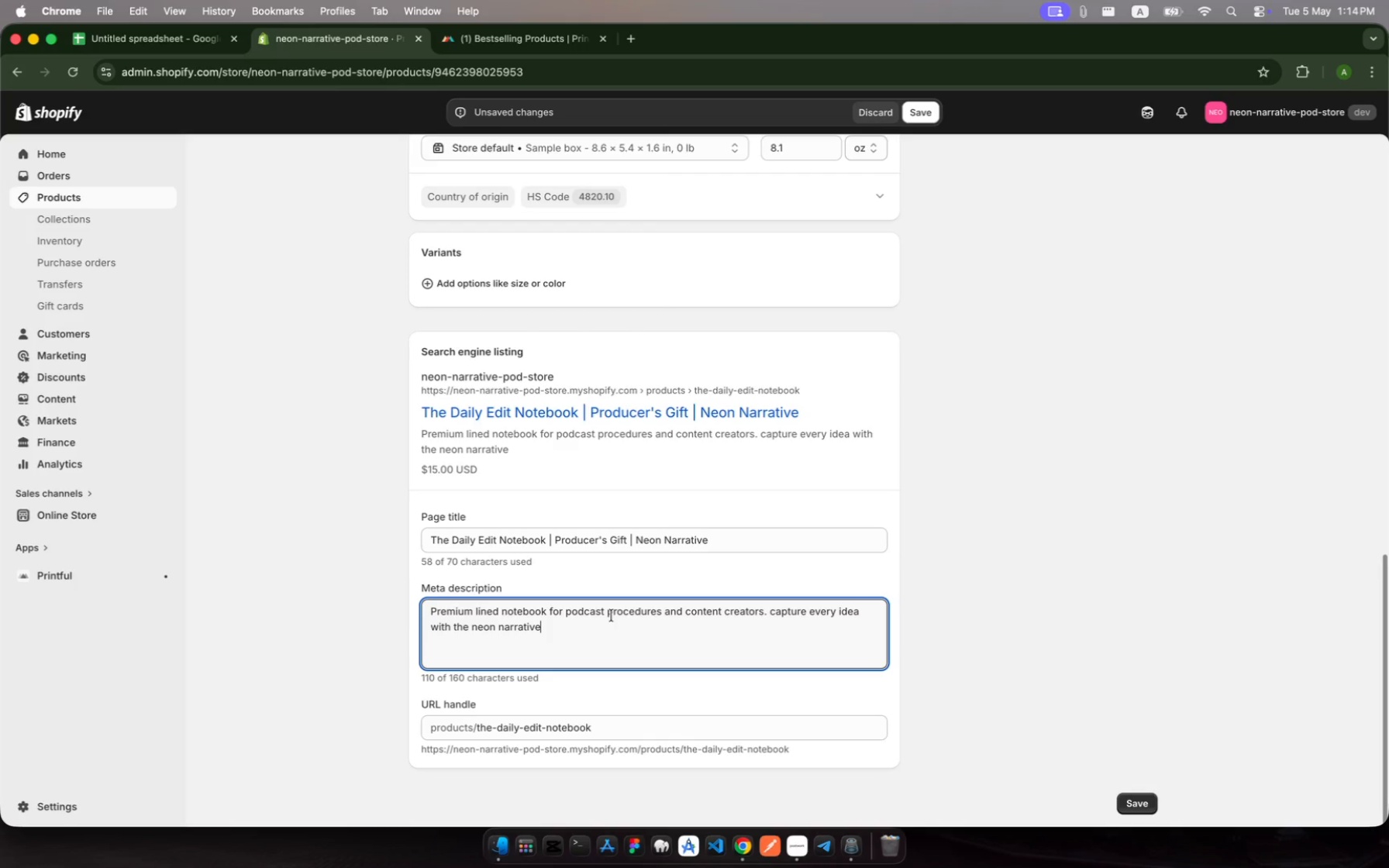 
wait(14.68)
 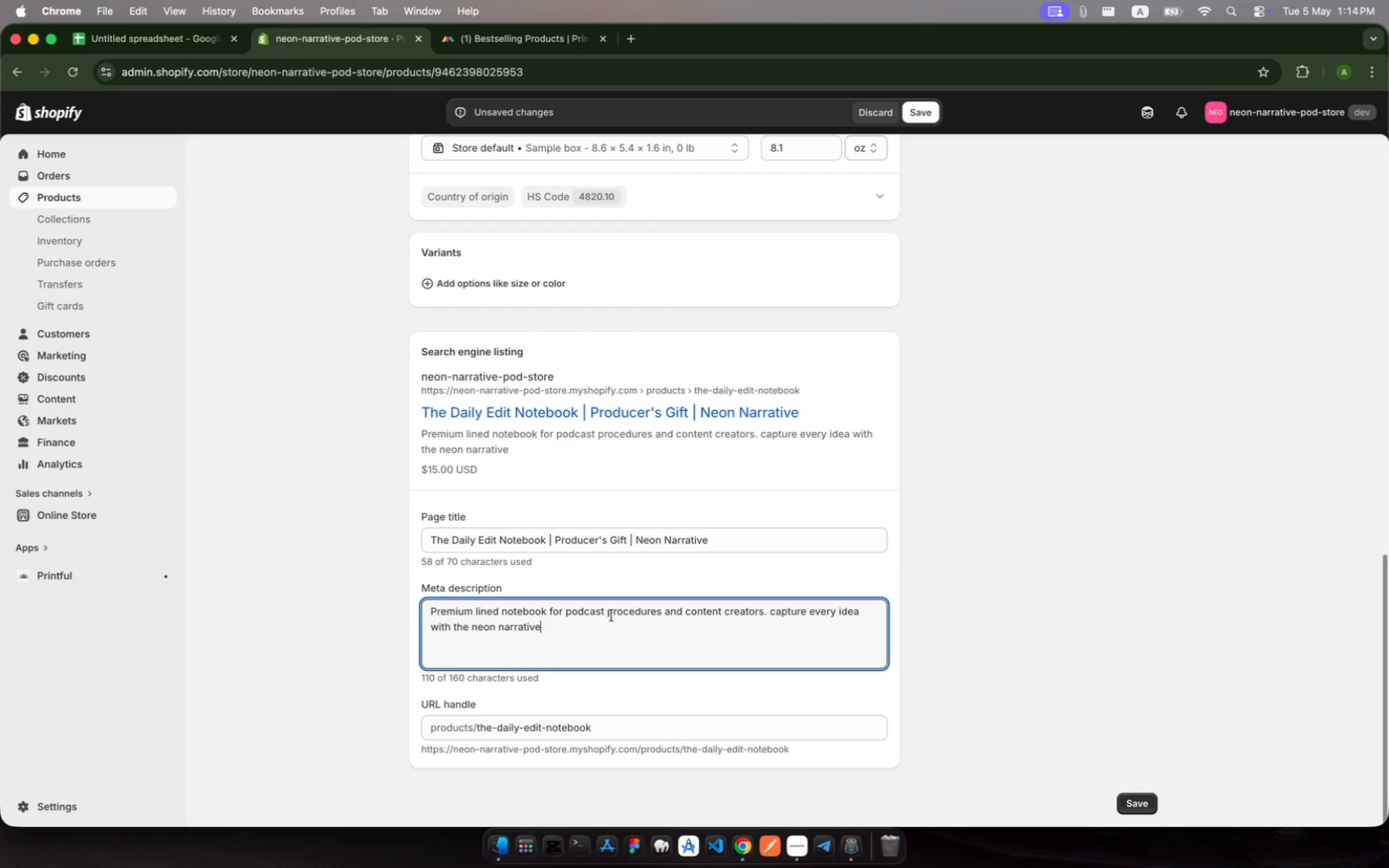 
type( Daily edt )
 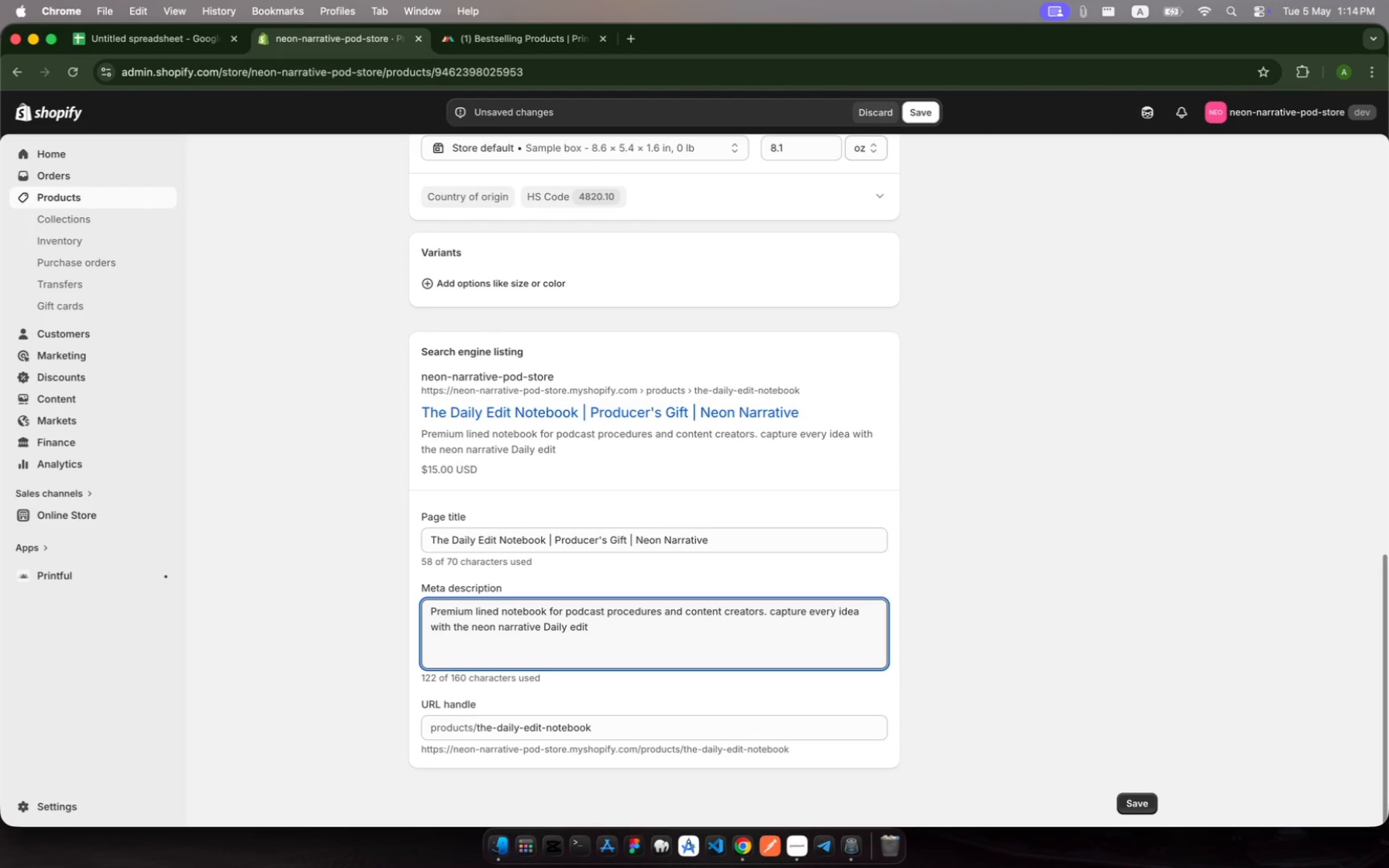 
wait(6.96)
 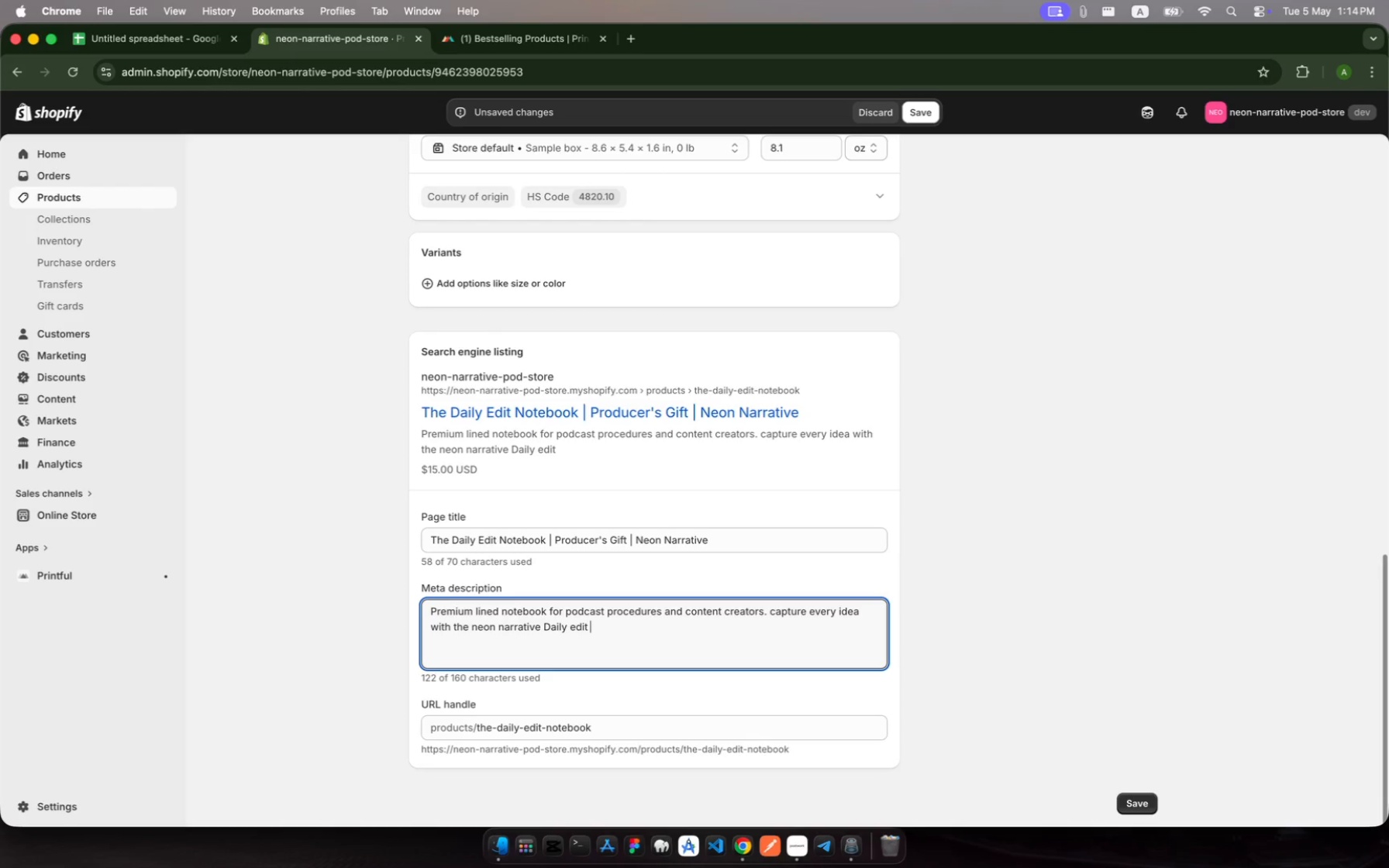 
type(Notebook.)
 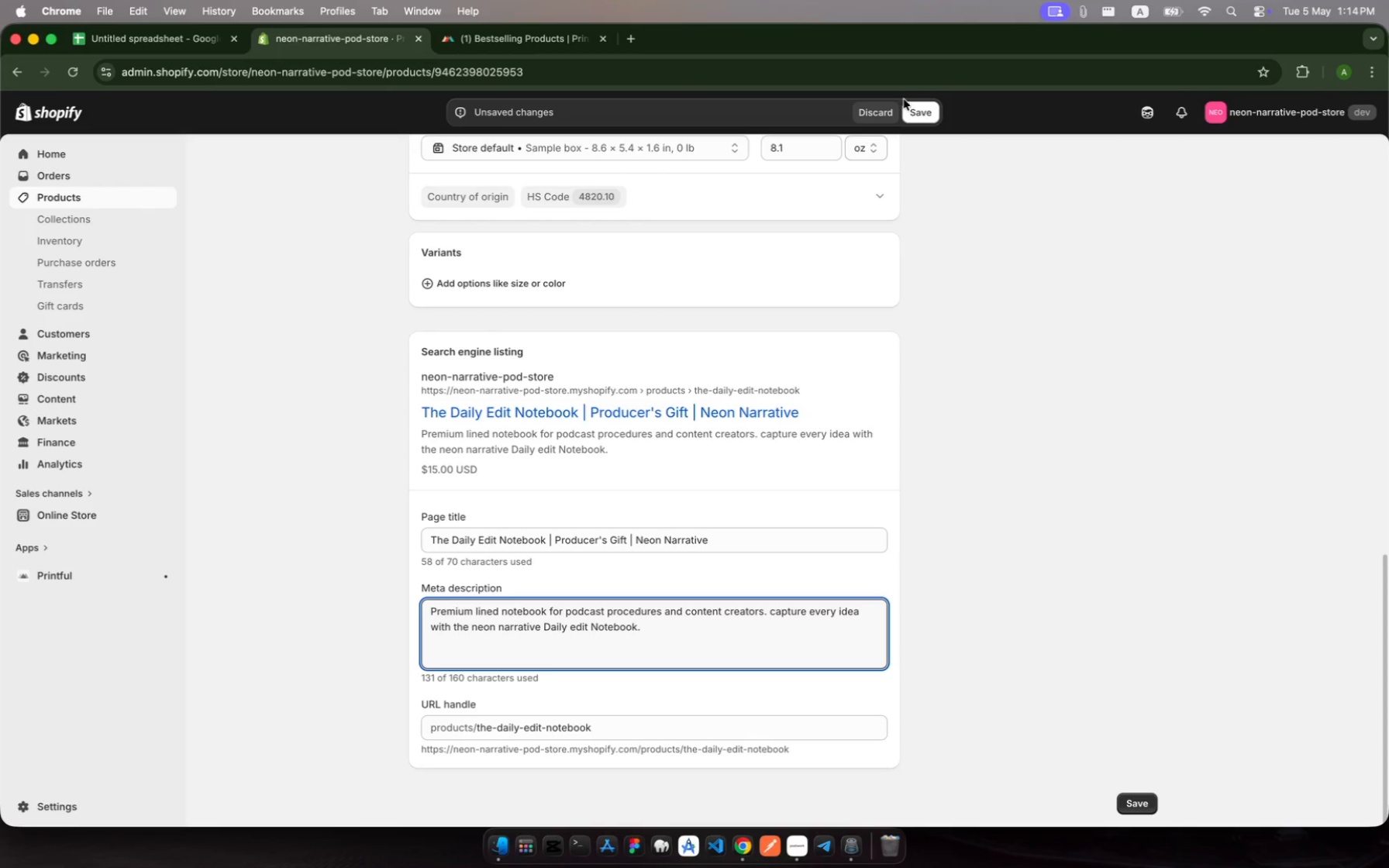 
left_click([914, 113])
 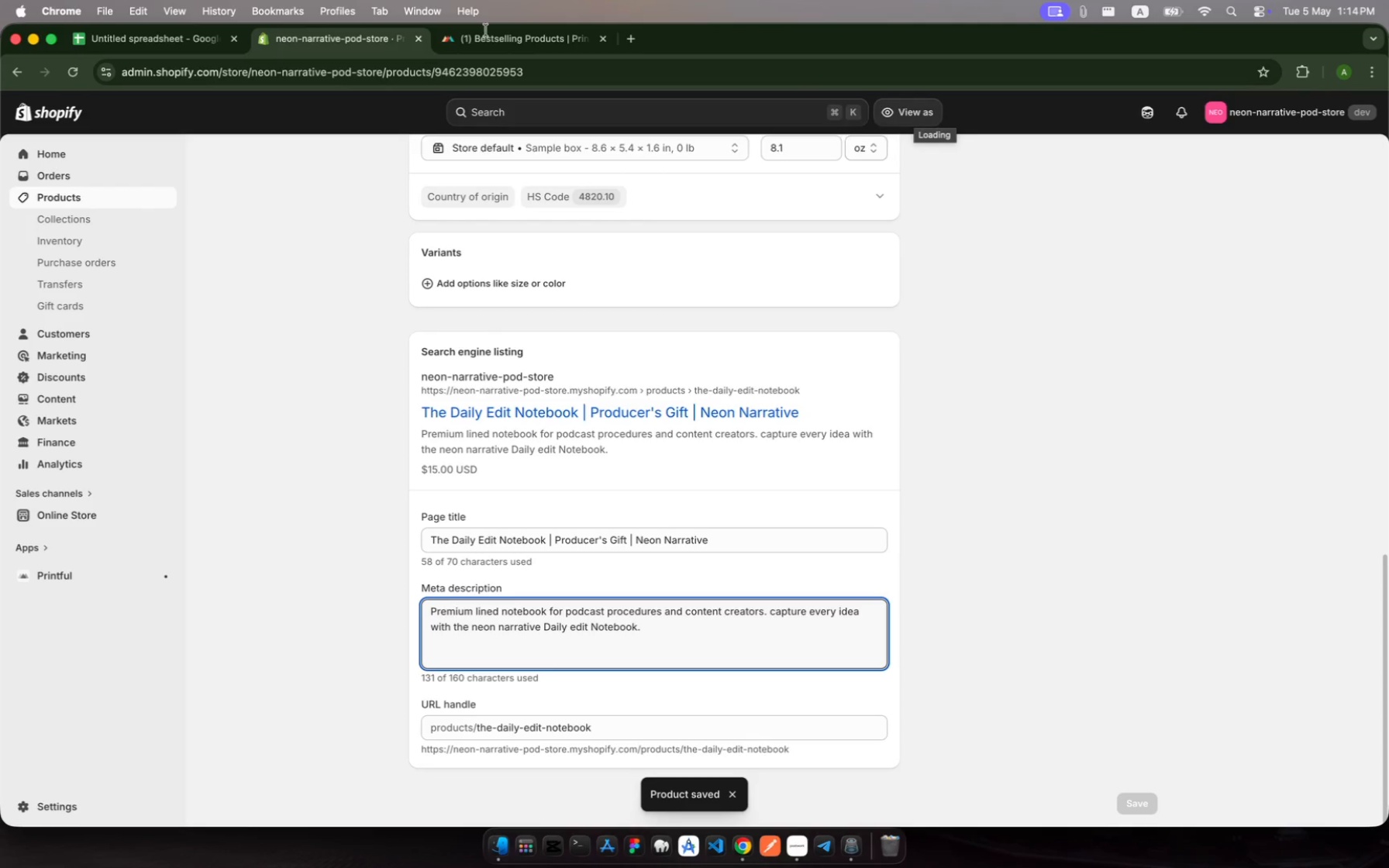 
wait(5.29)
 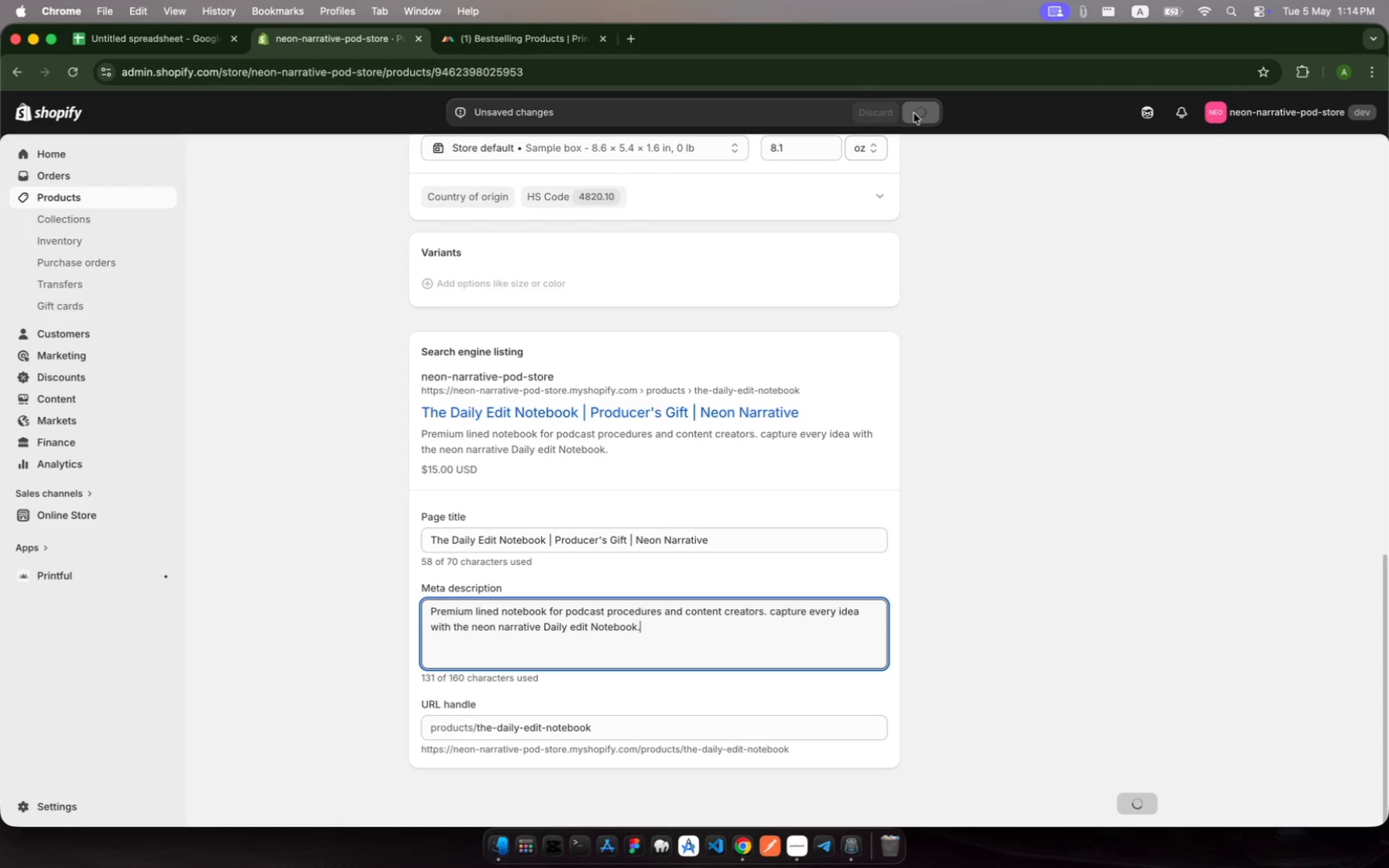 
left_click([112, 202])
 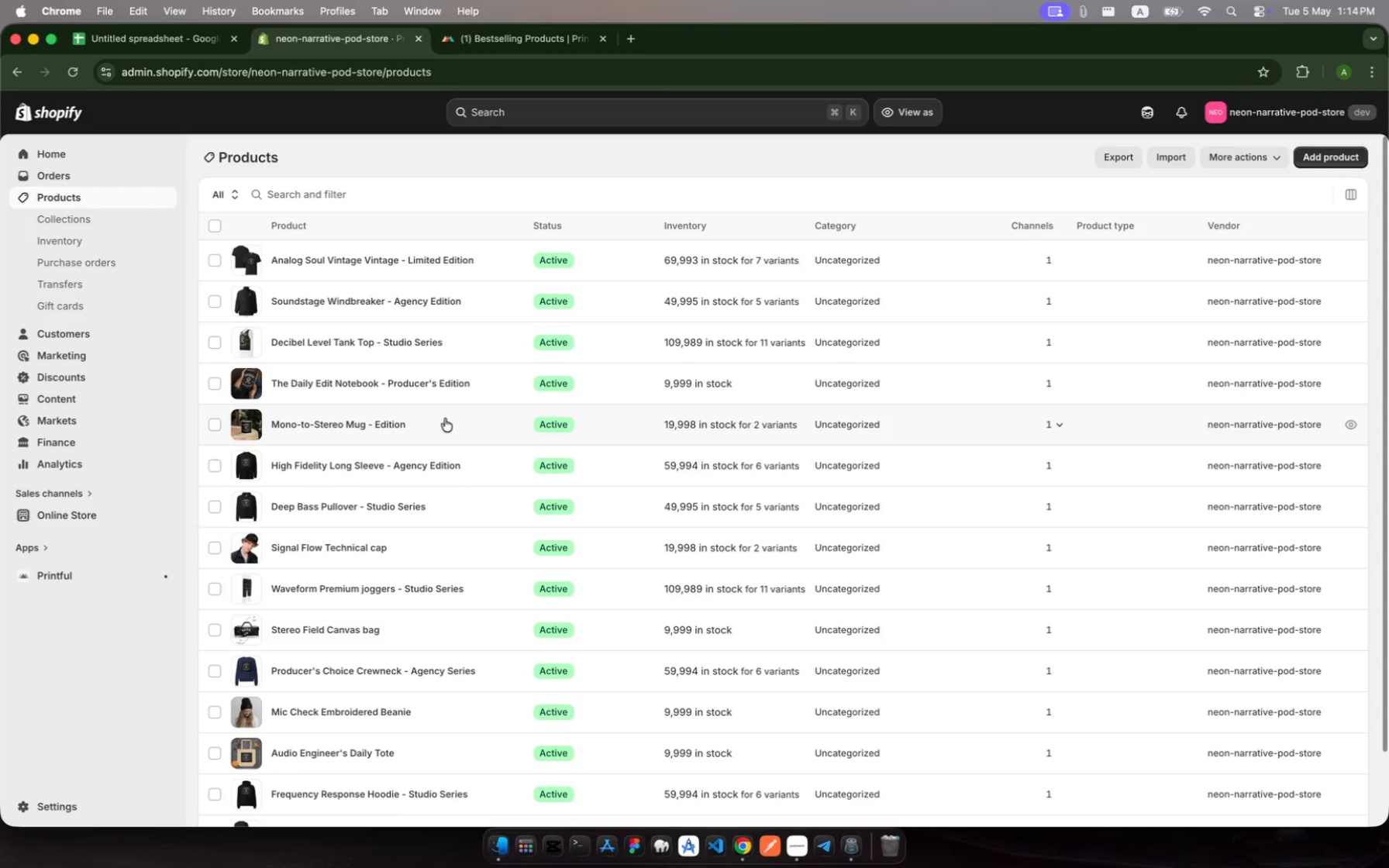 
wait(10.09)
 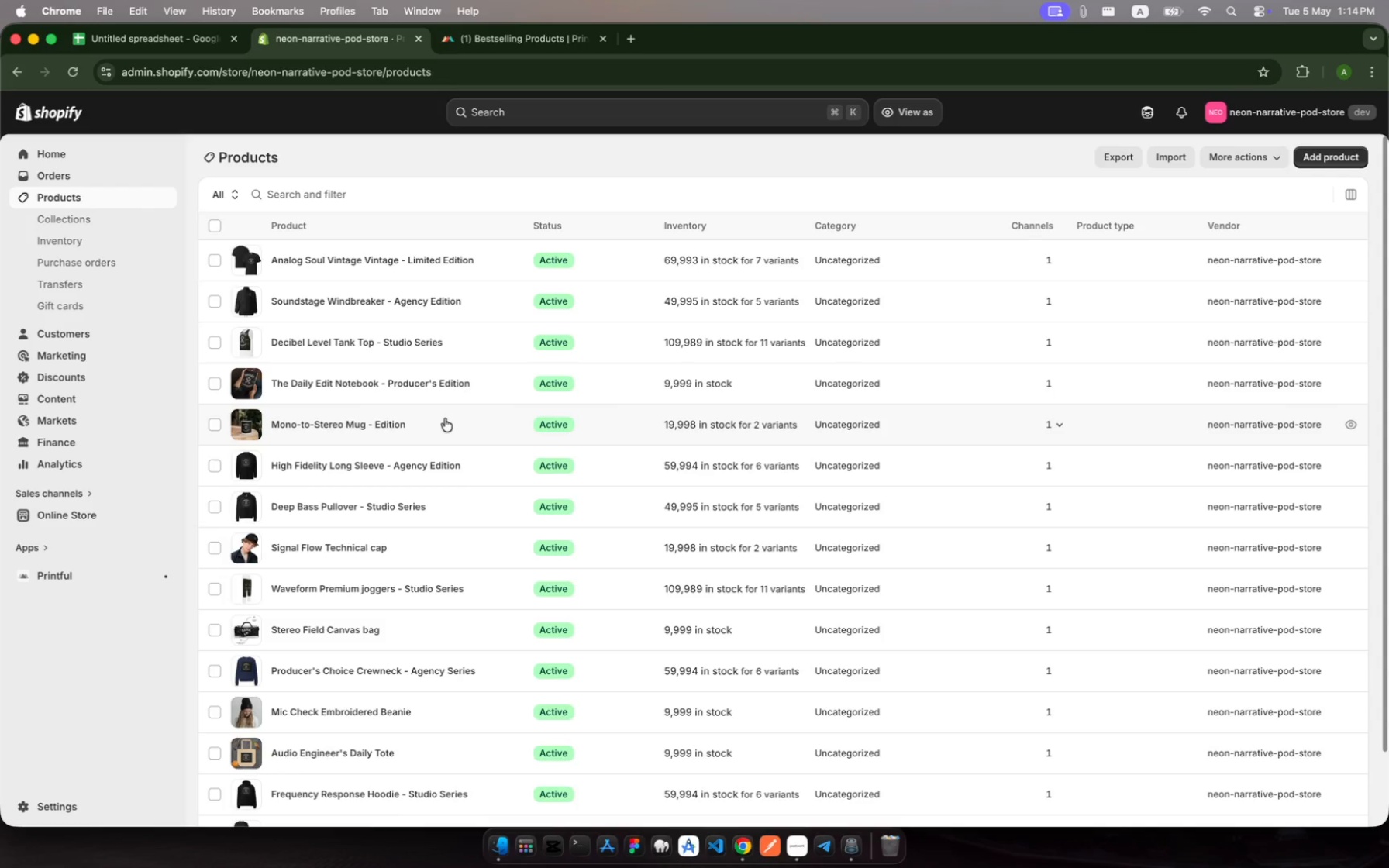 
left_click([485, 350])
 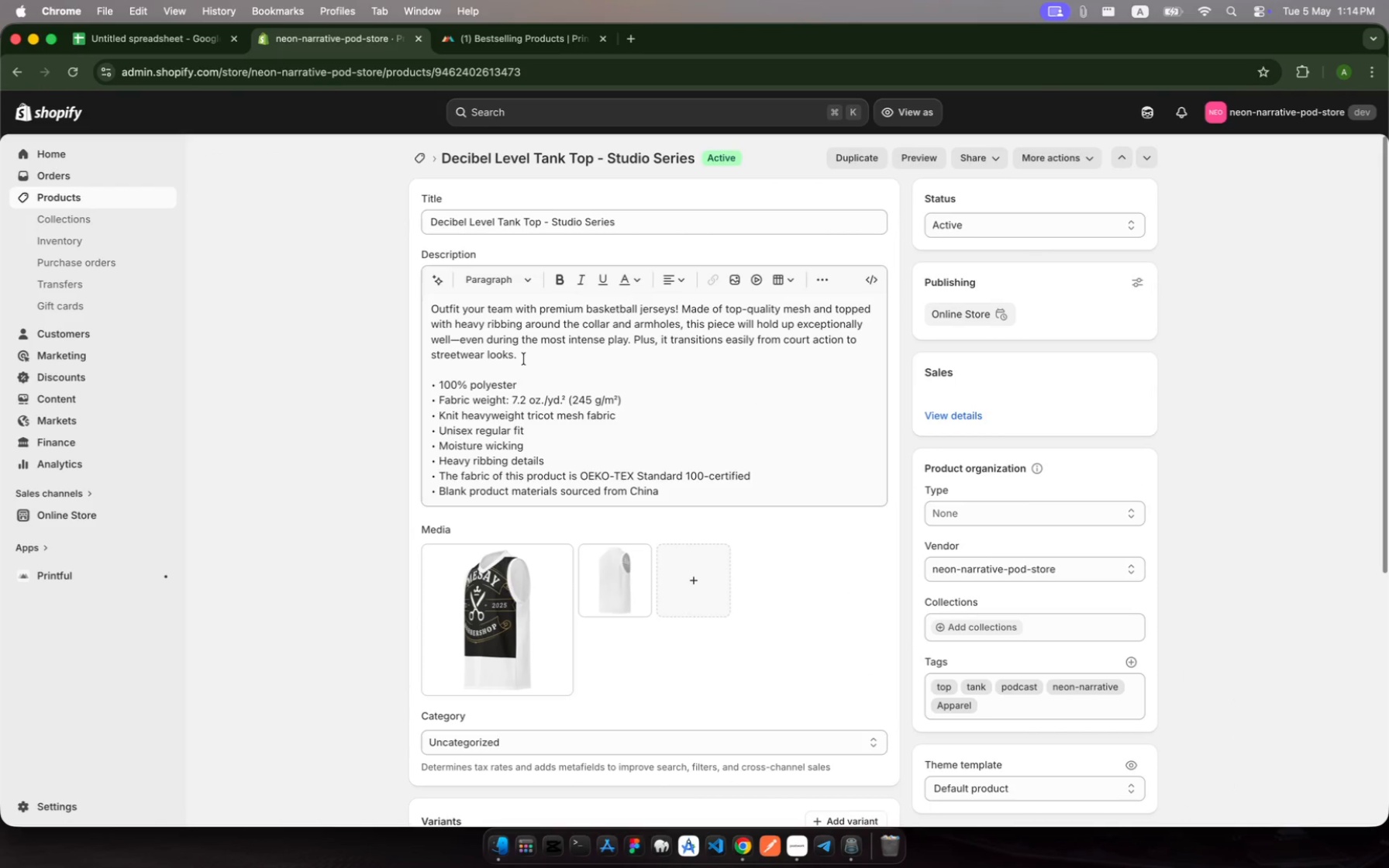 
scroll: coordinate [621, 455], scroll_direction: down, amount: 252.0
 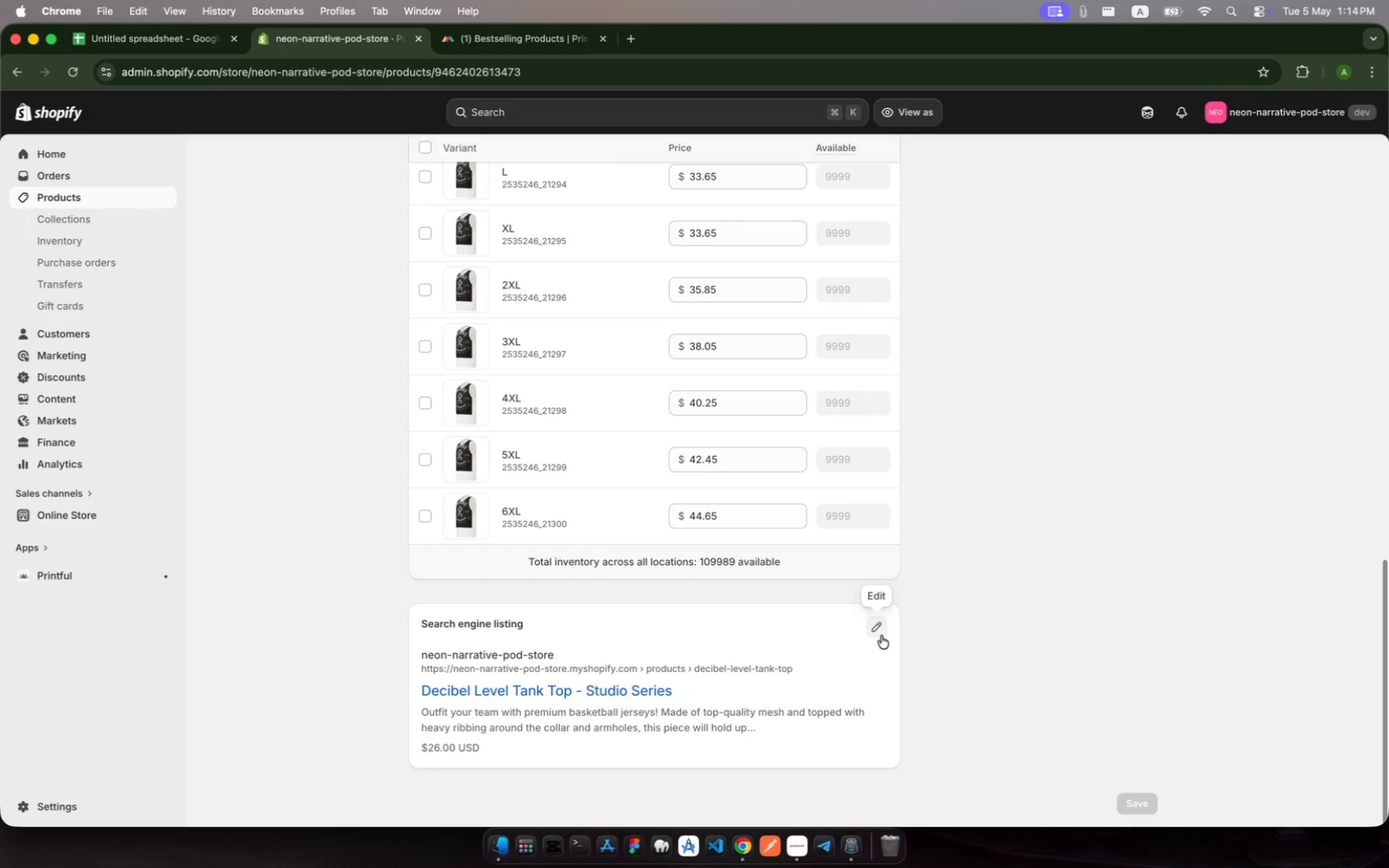 
left_click([880, 632])
 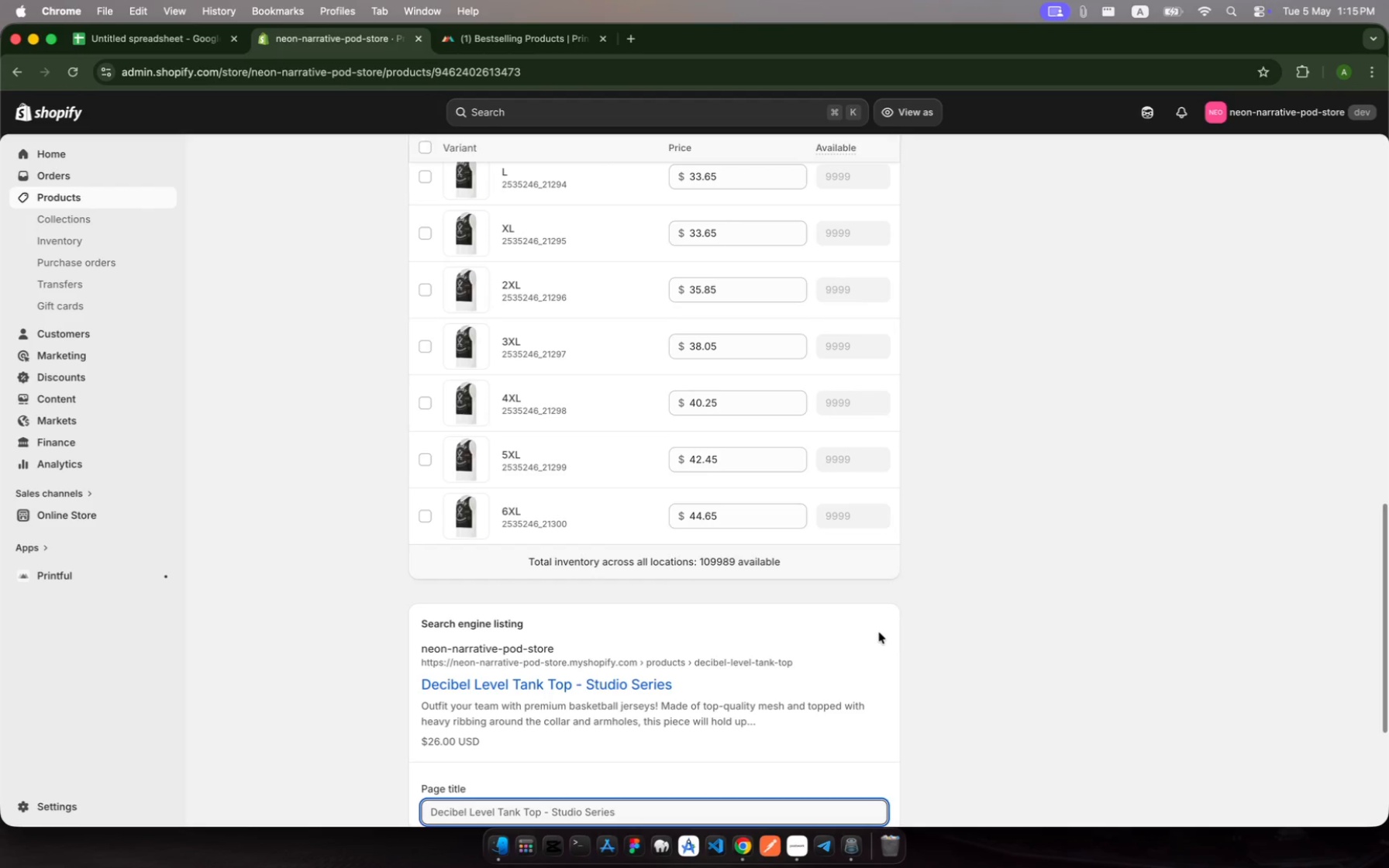 
wait(13.08)
 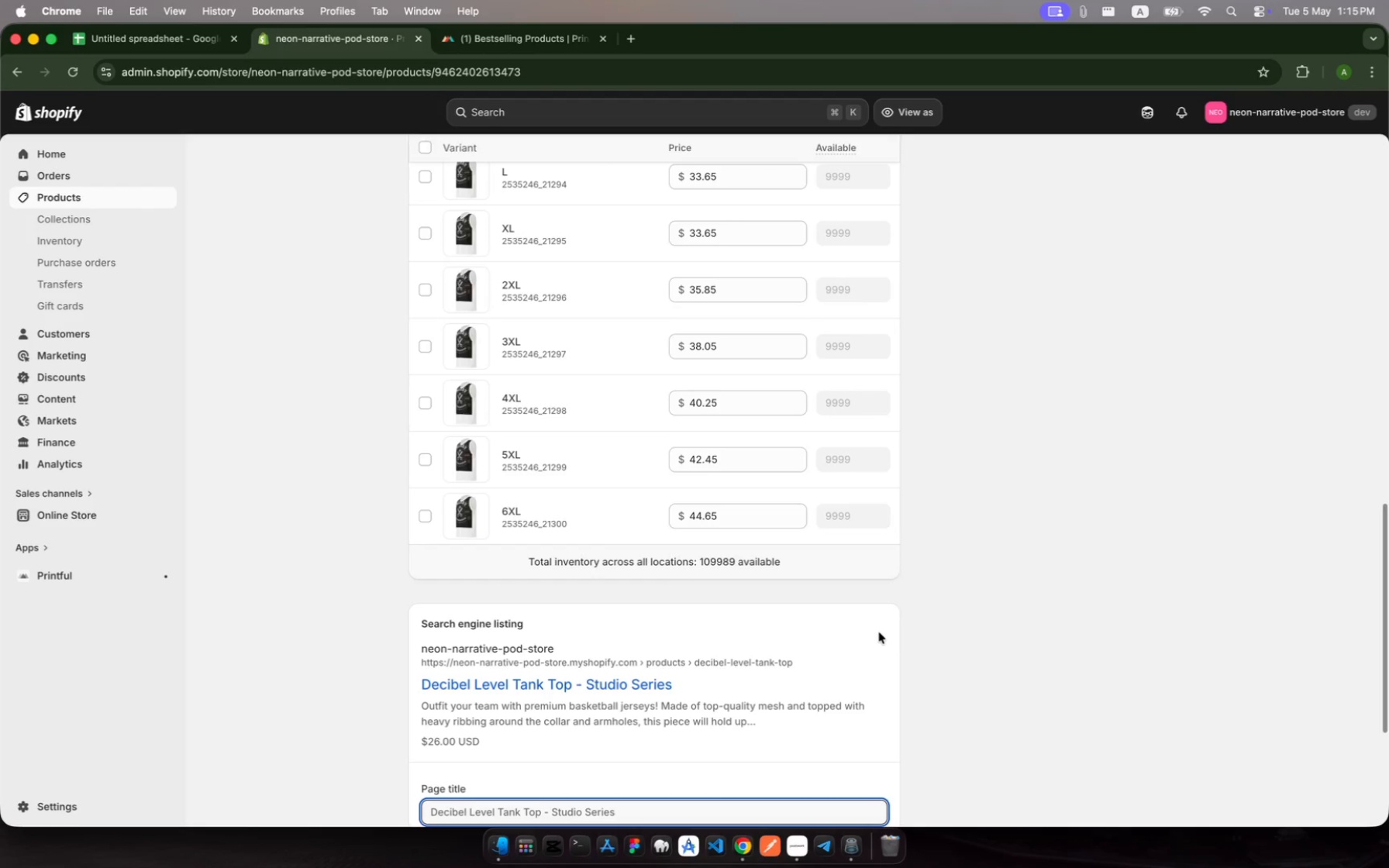 
scroll: coordinate [877, 632], scroll_direction: down, amount: 134.0
 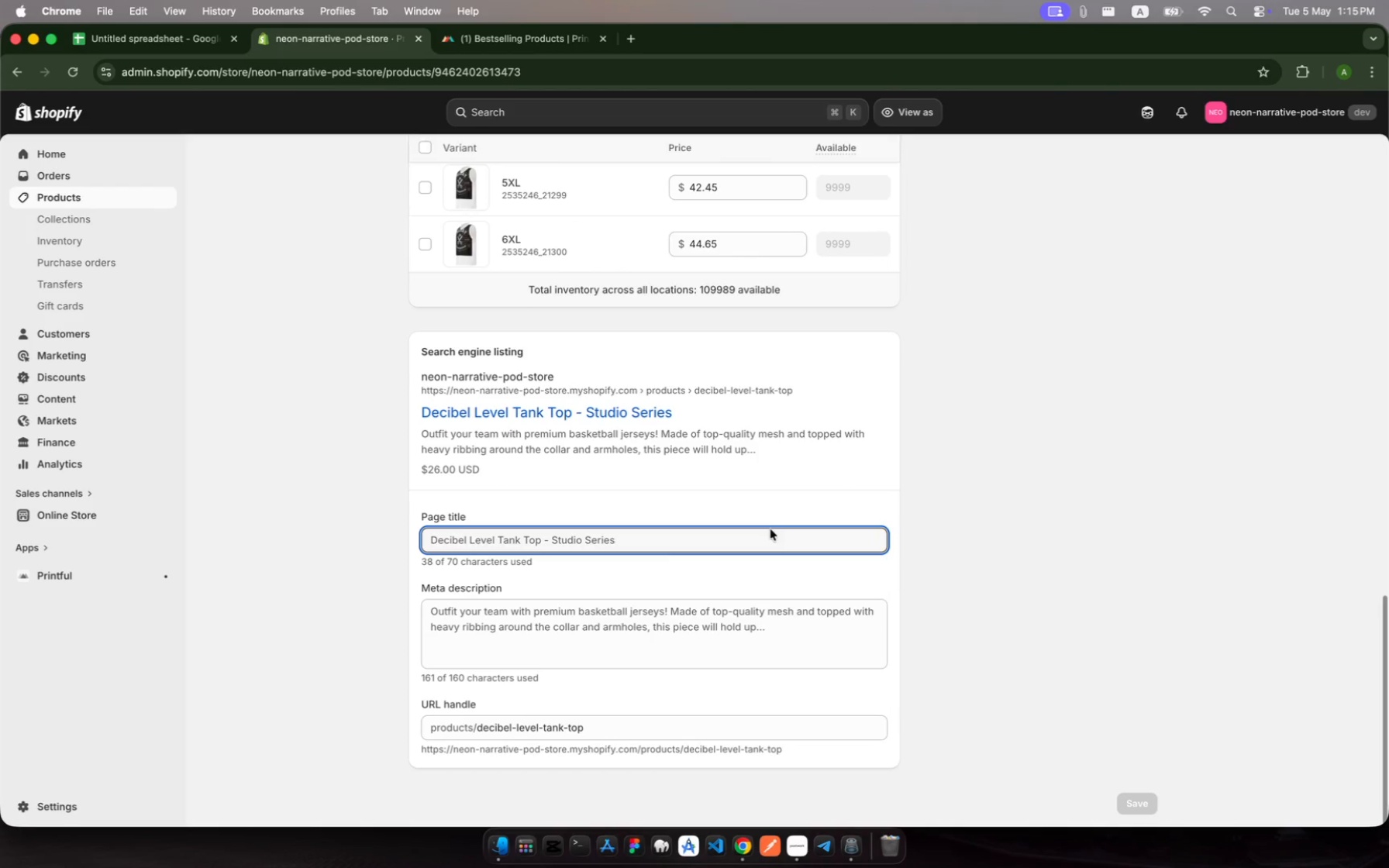 
left_click([770, 540])
 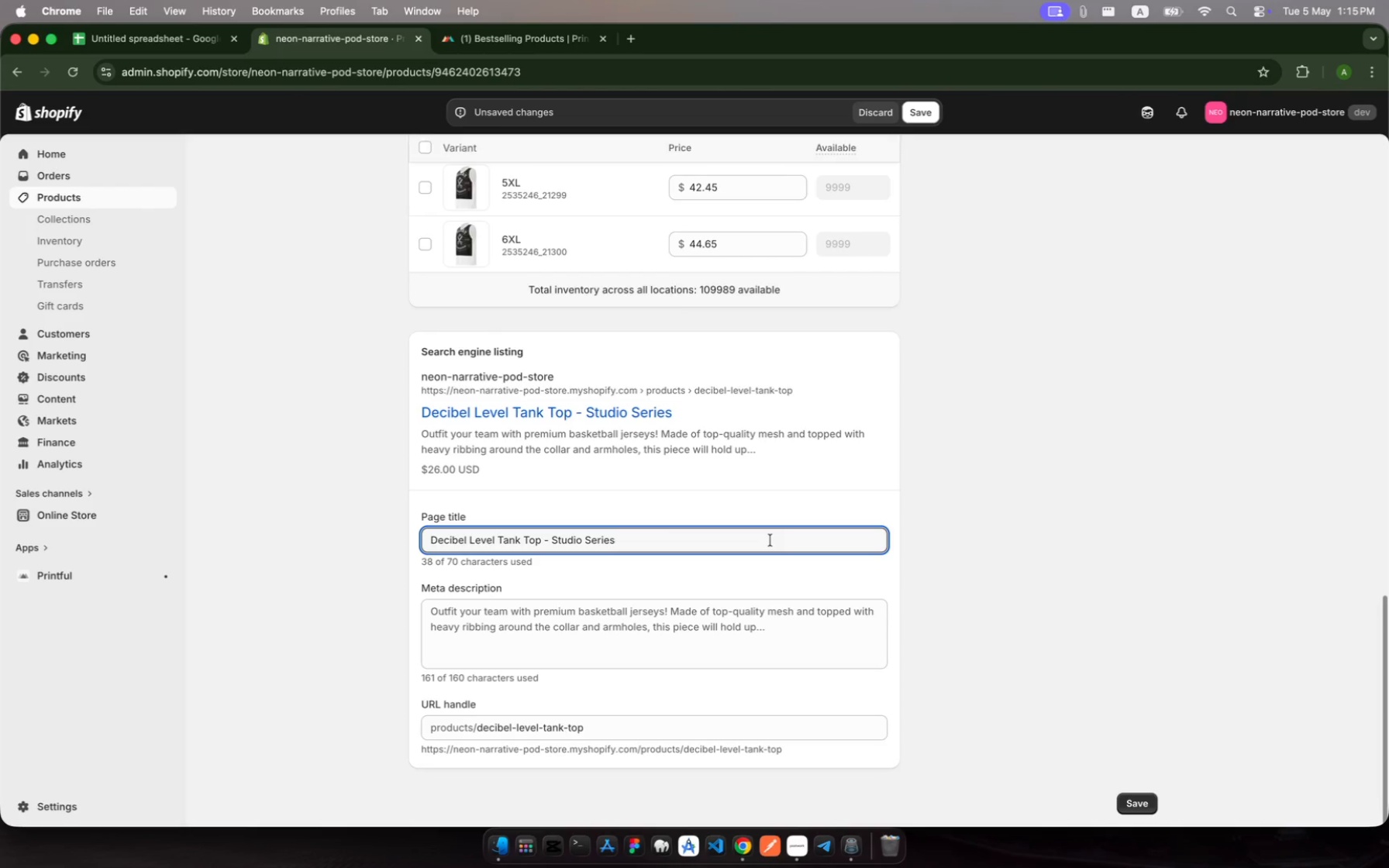 
wait(22.05)
 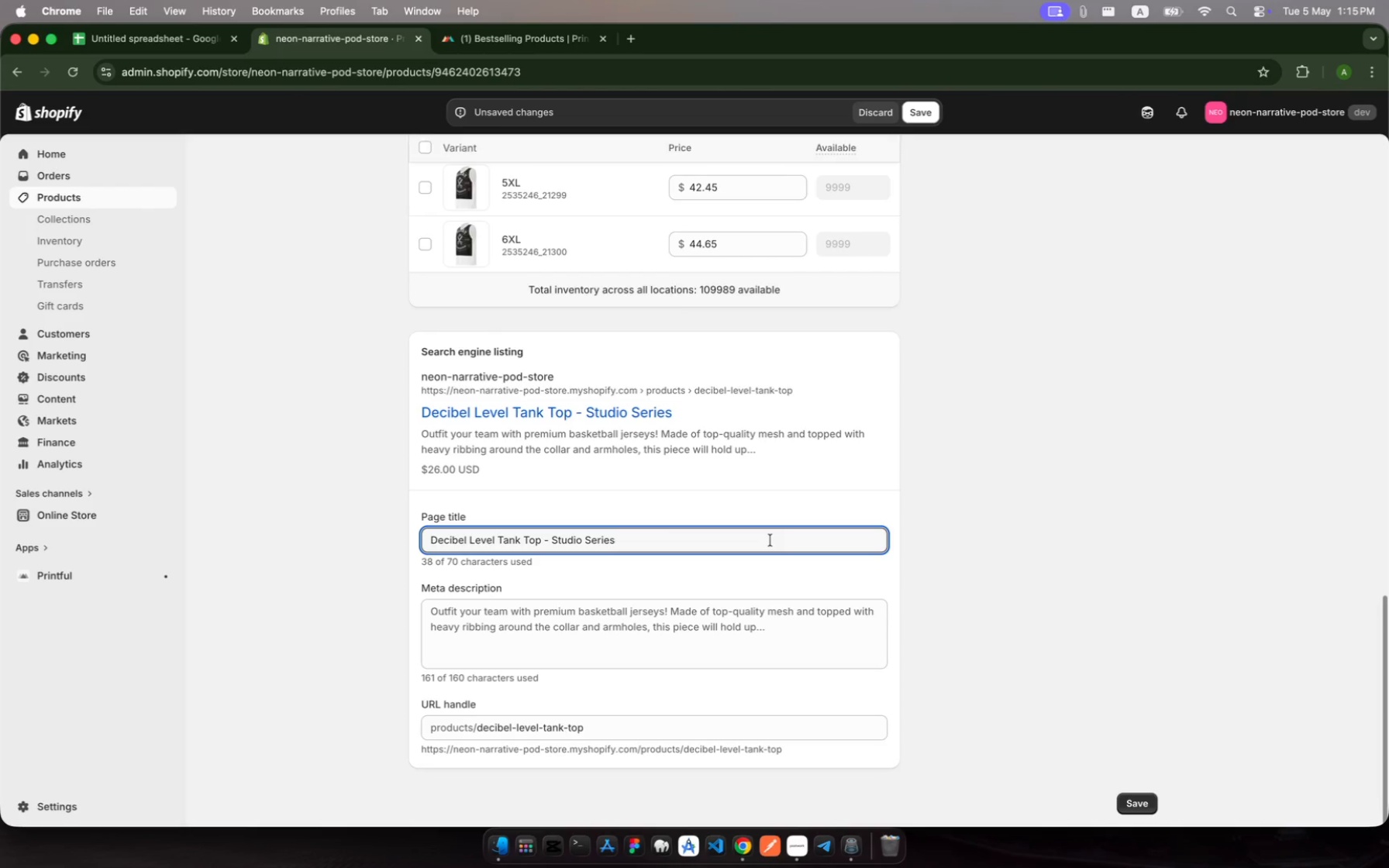 
left_click_drag(start_coordinate=[638, 538], to_coordinate=[544, 532])
 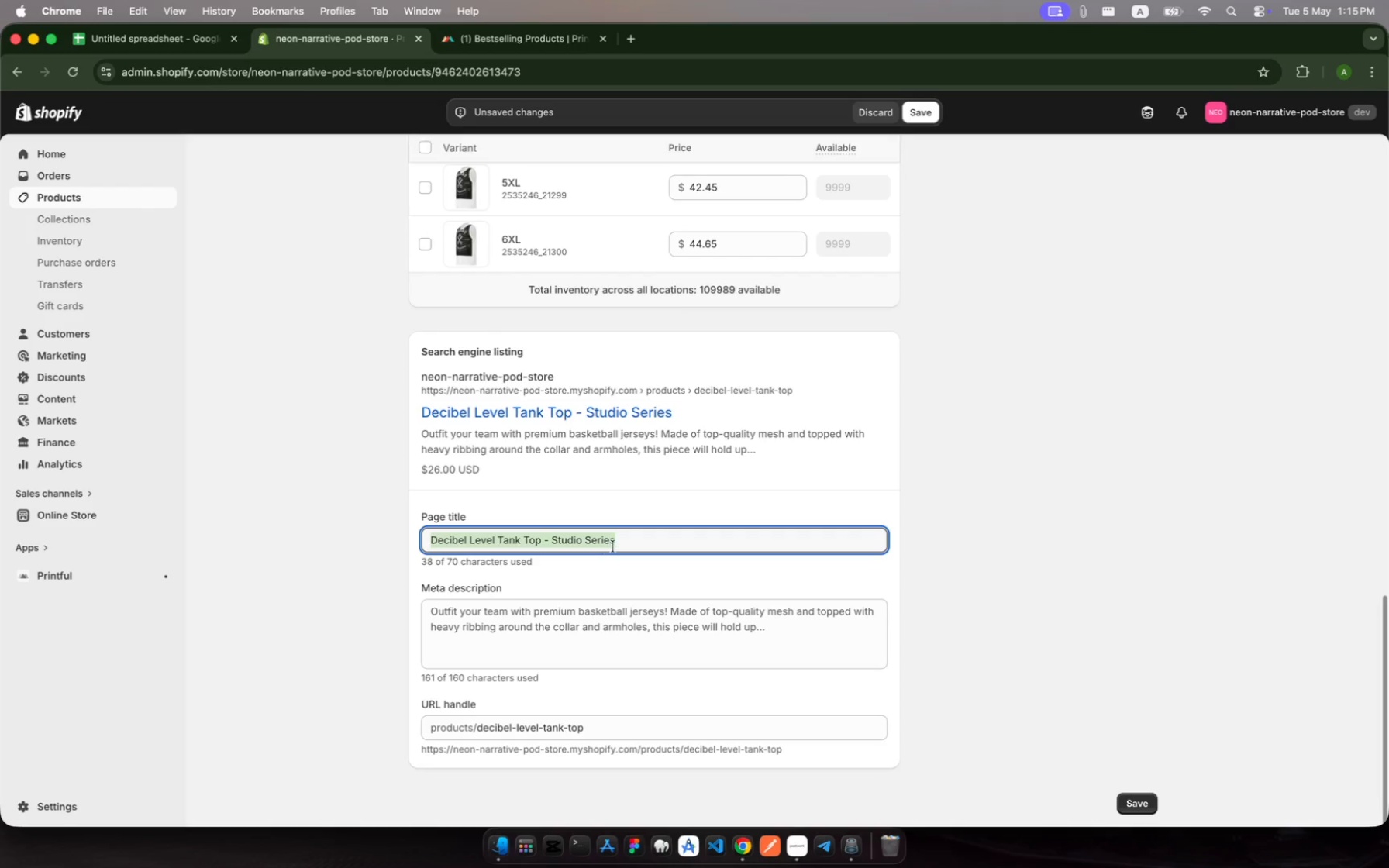 
left_click([613, 546])
 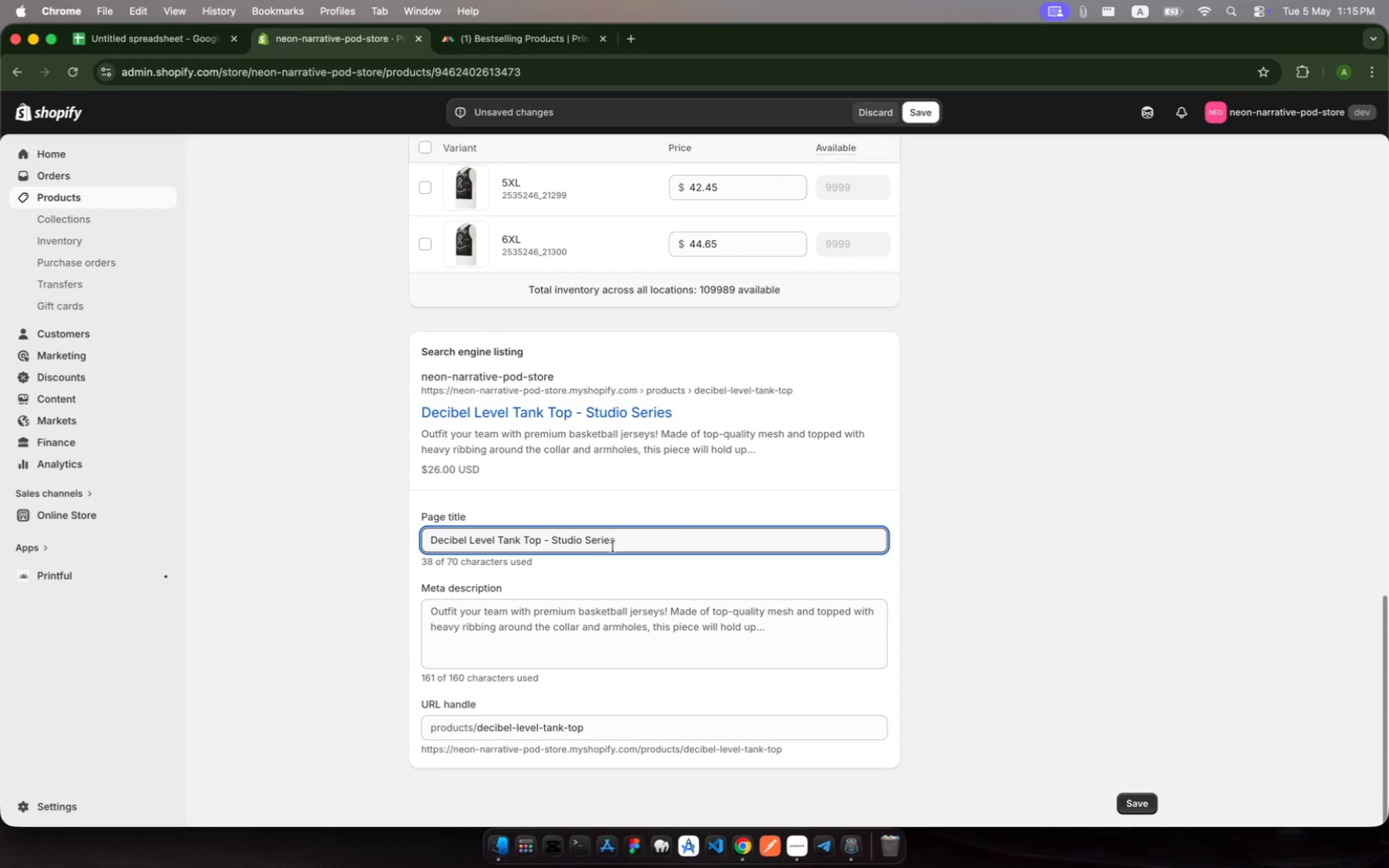 
left_click_drag(start_coordinate=[613, 546], to_coordinate=[556, 539])
 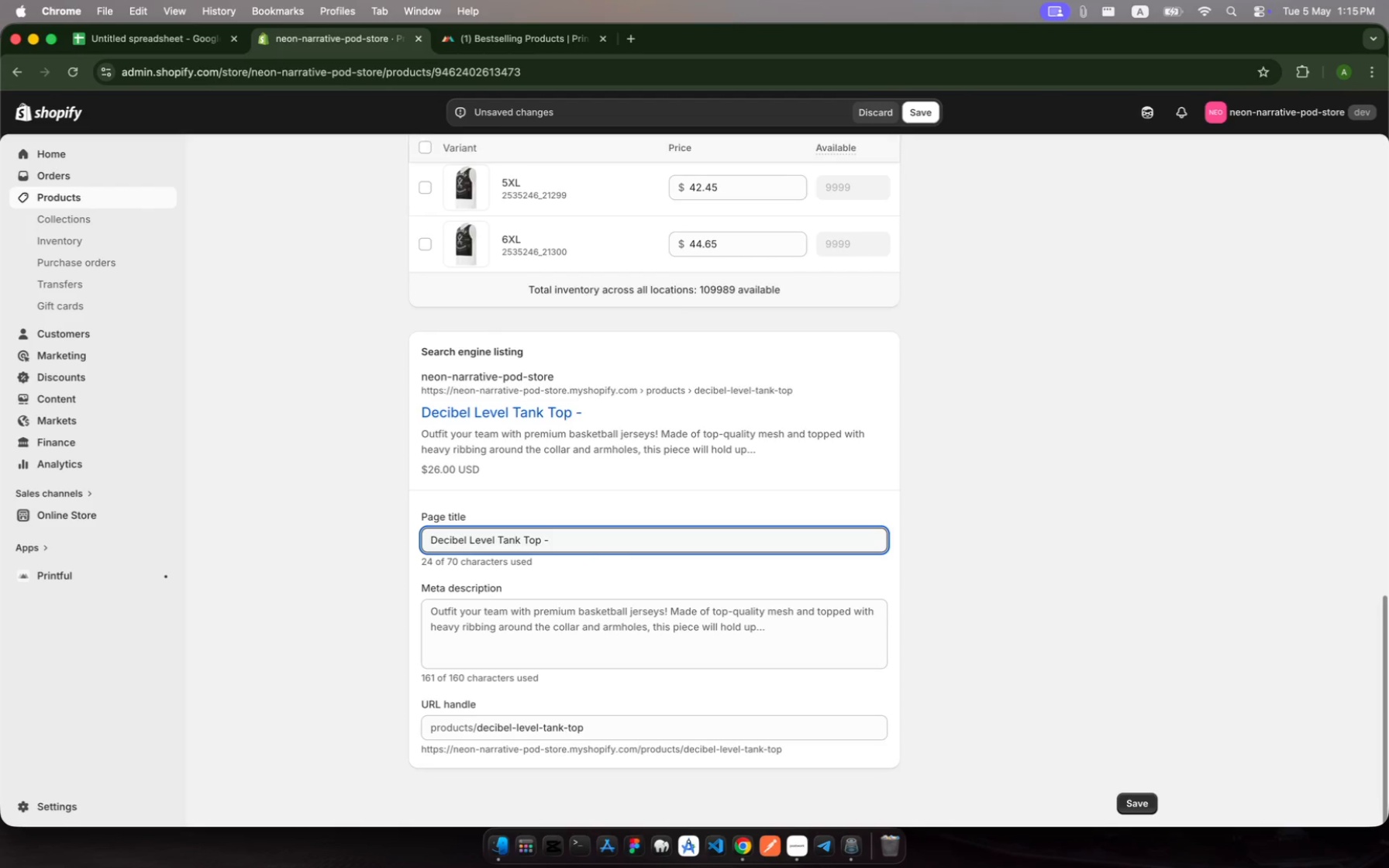 
key(Backspace)
 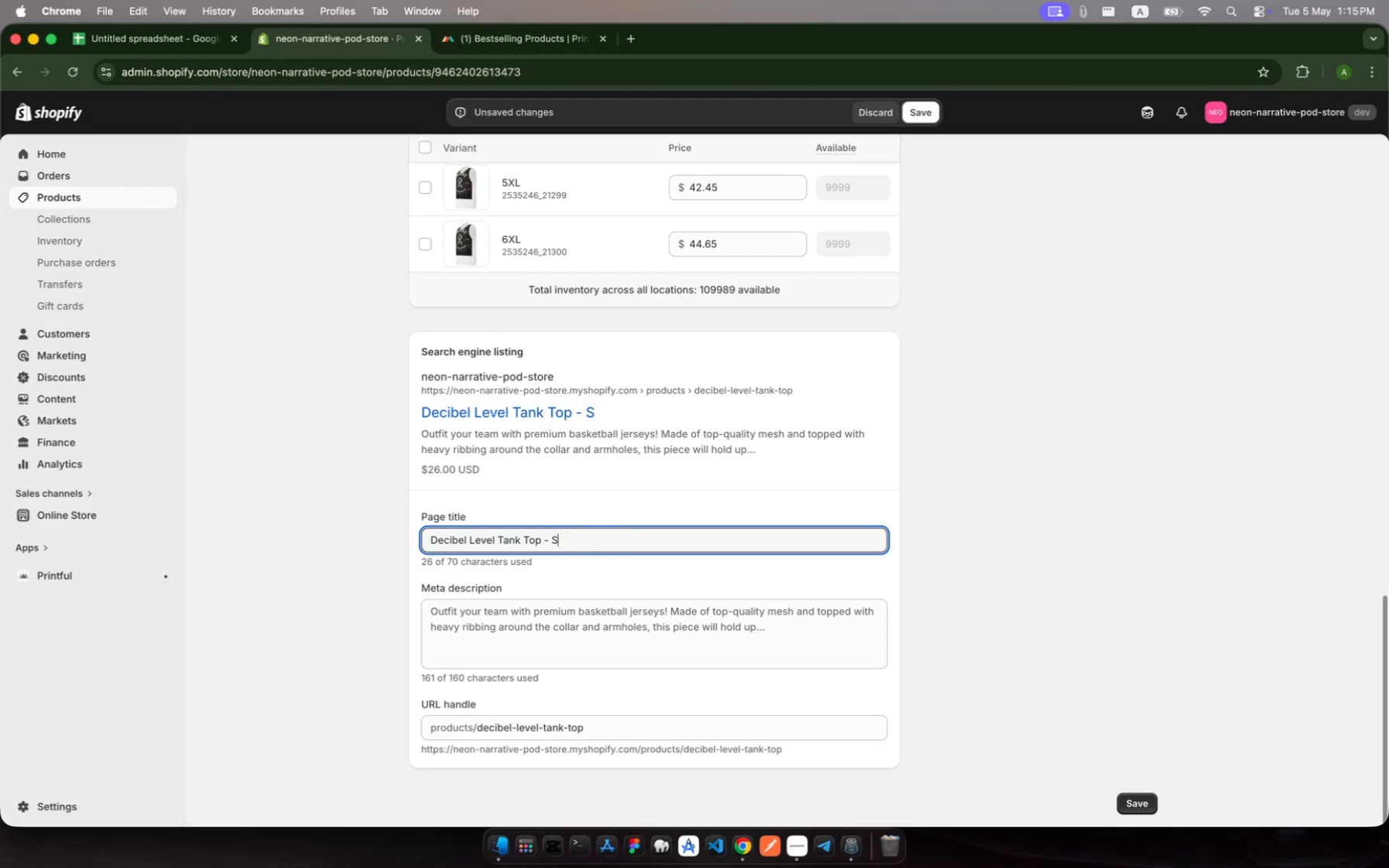 
key(Backspace)
 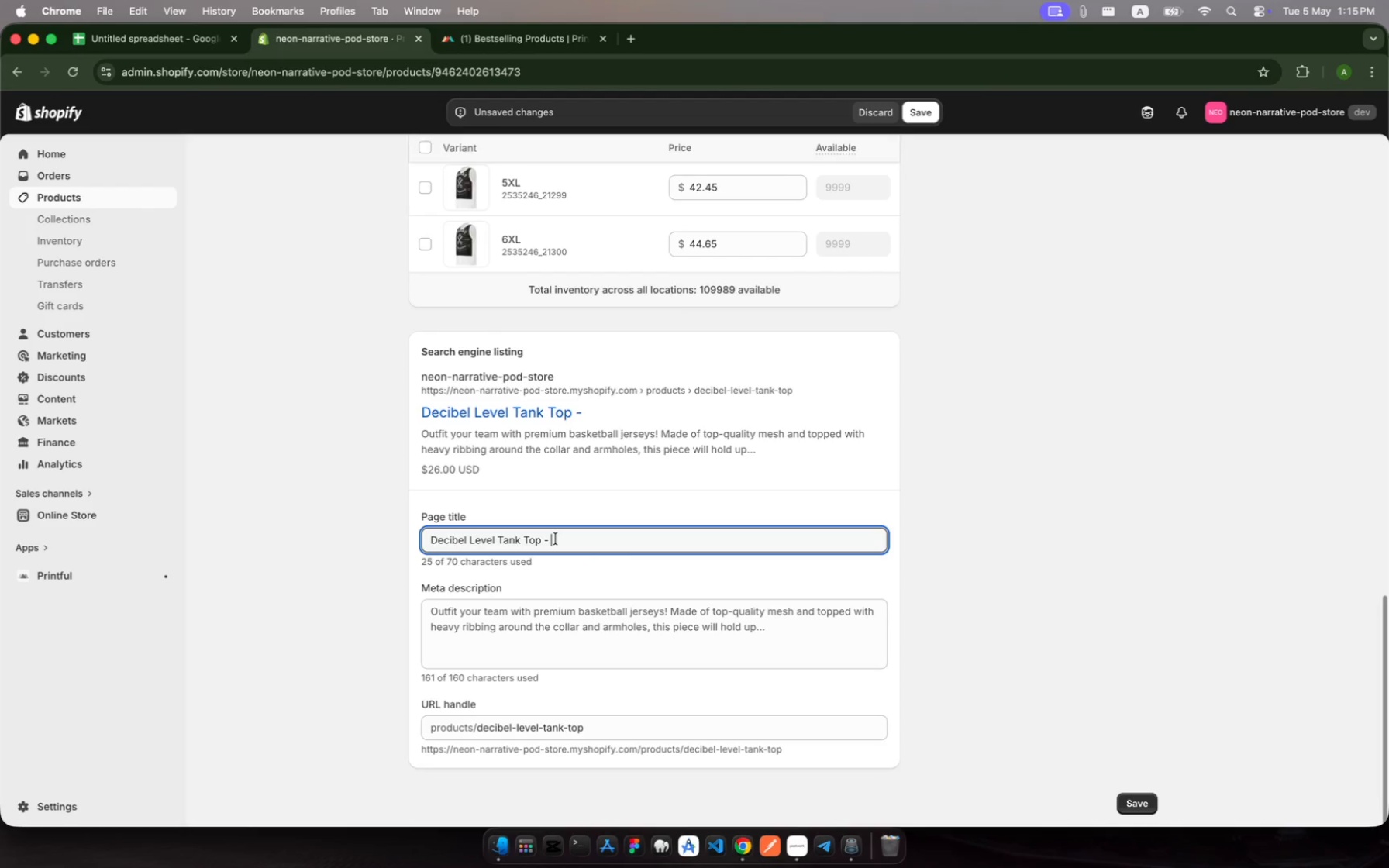 
key(Backspace)
 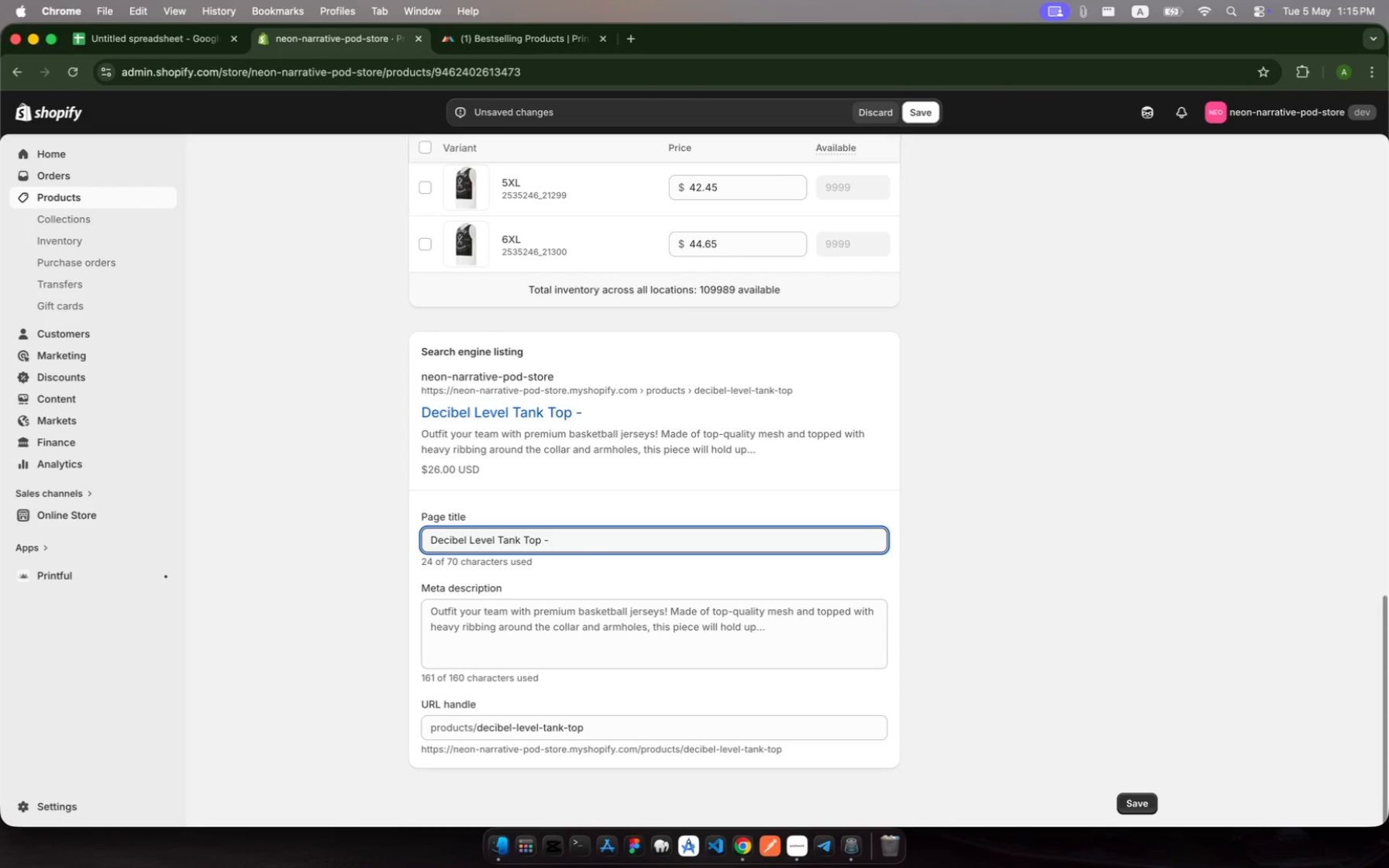 
key(Backspace)
 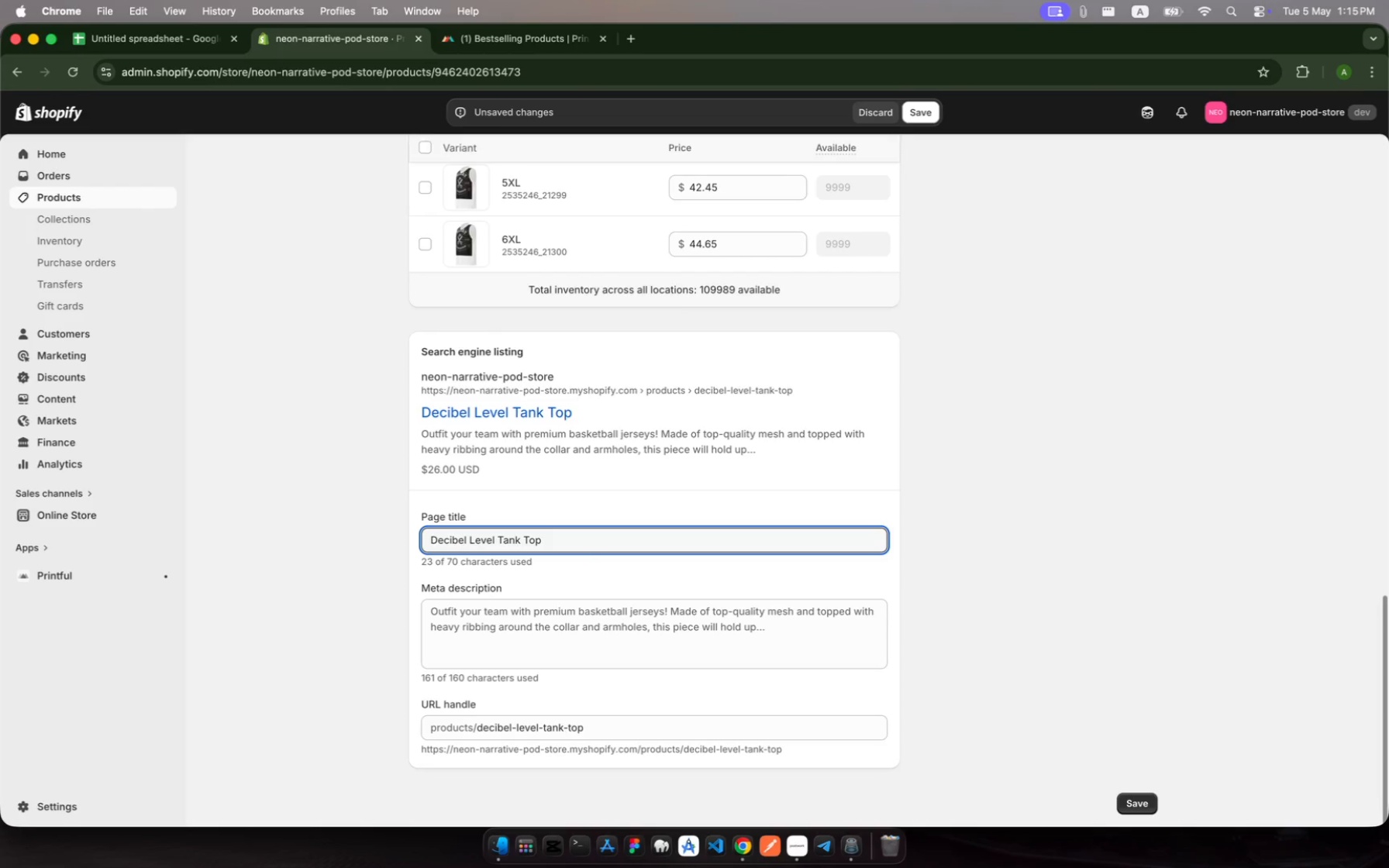 
hold_key(key=Backslash, duration=0.33)
 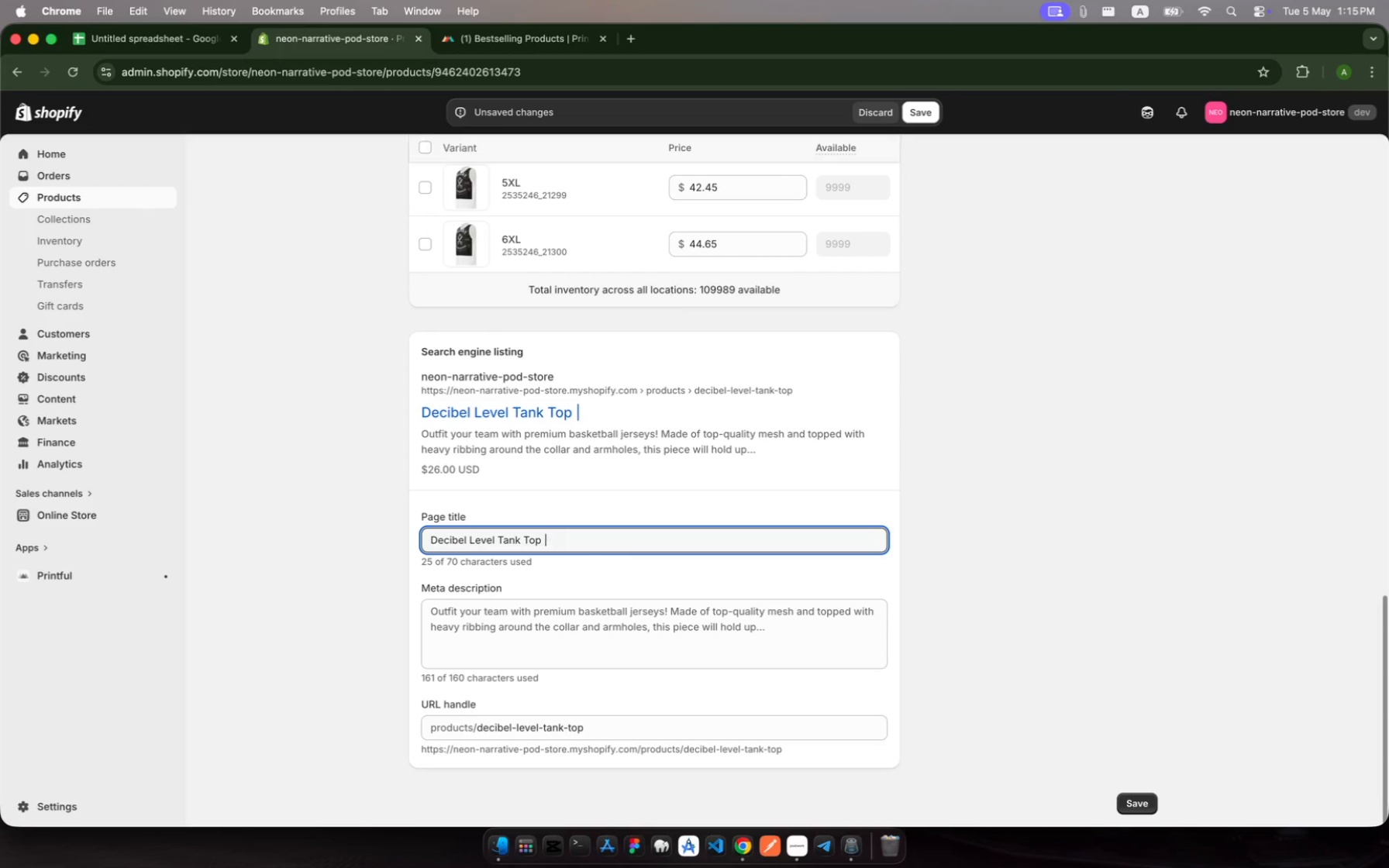 
key(Shift+Space)
 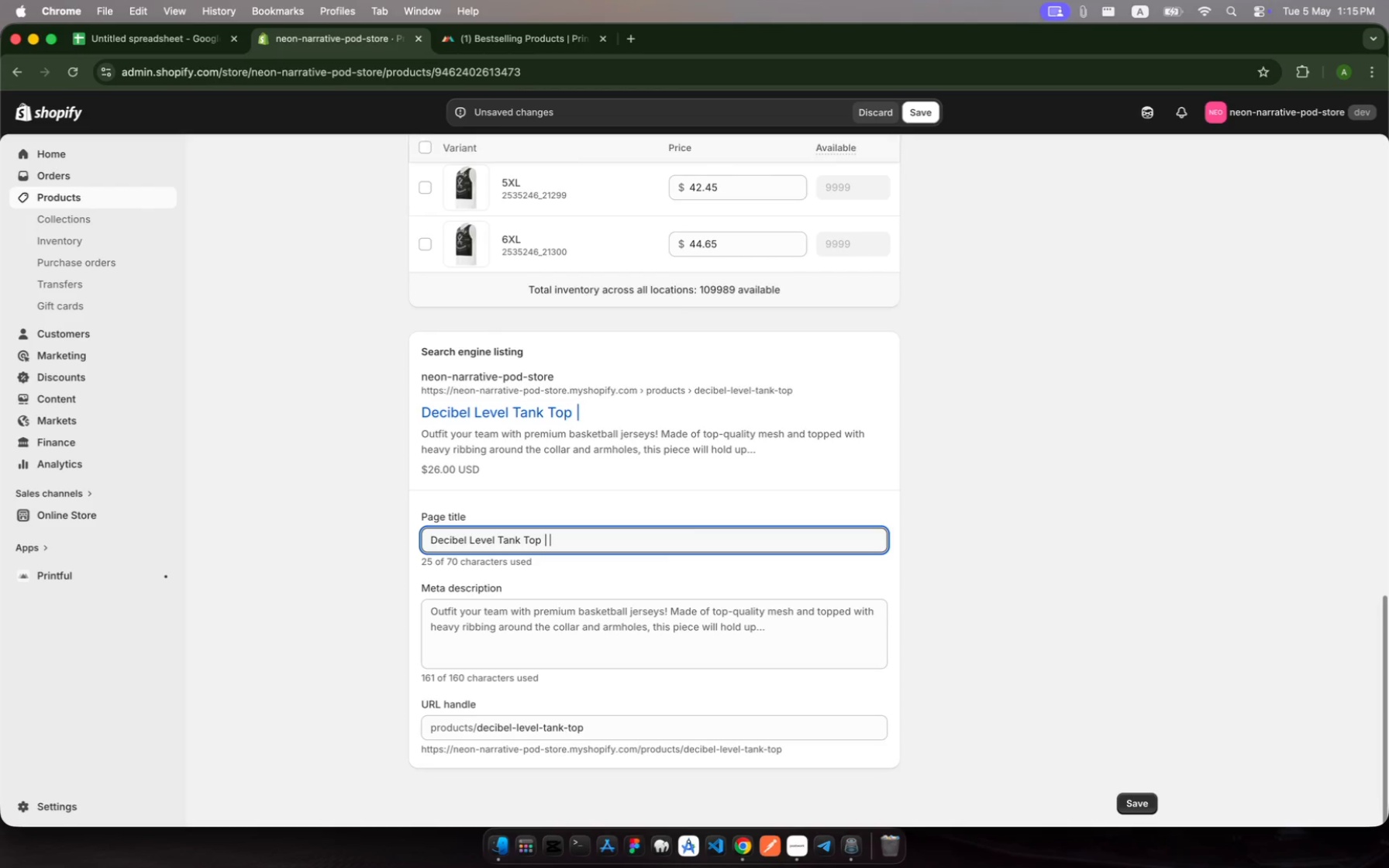 
wait(9.18)
 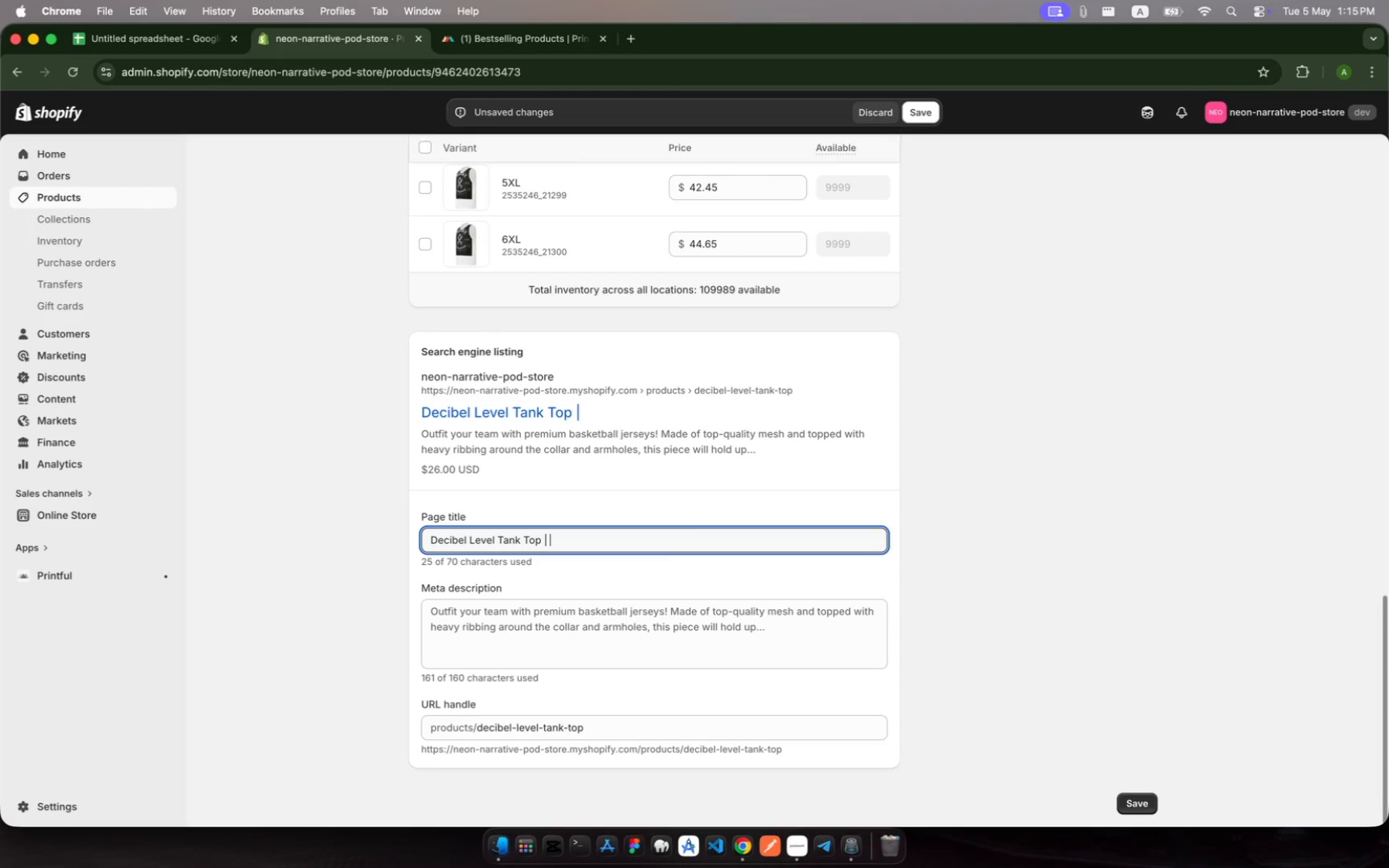 
type(Studin )
key(Backspace)
key(Backspace)
type( Strea)
key(Backspace)
type(m )
 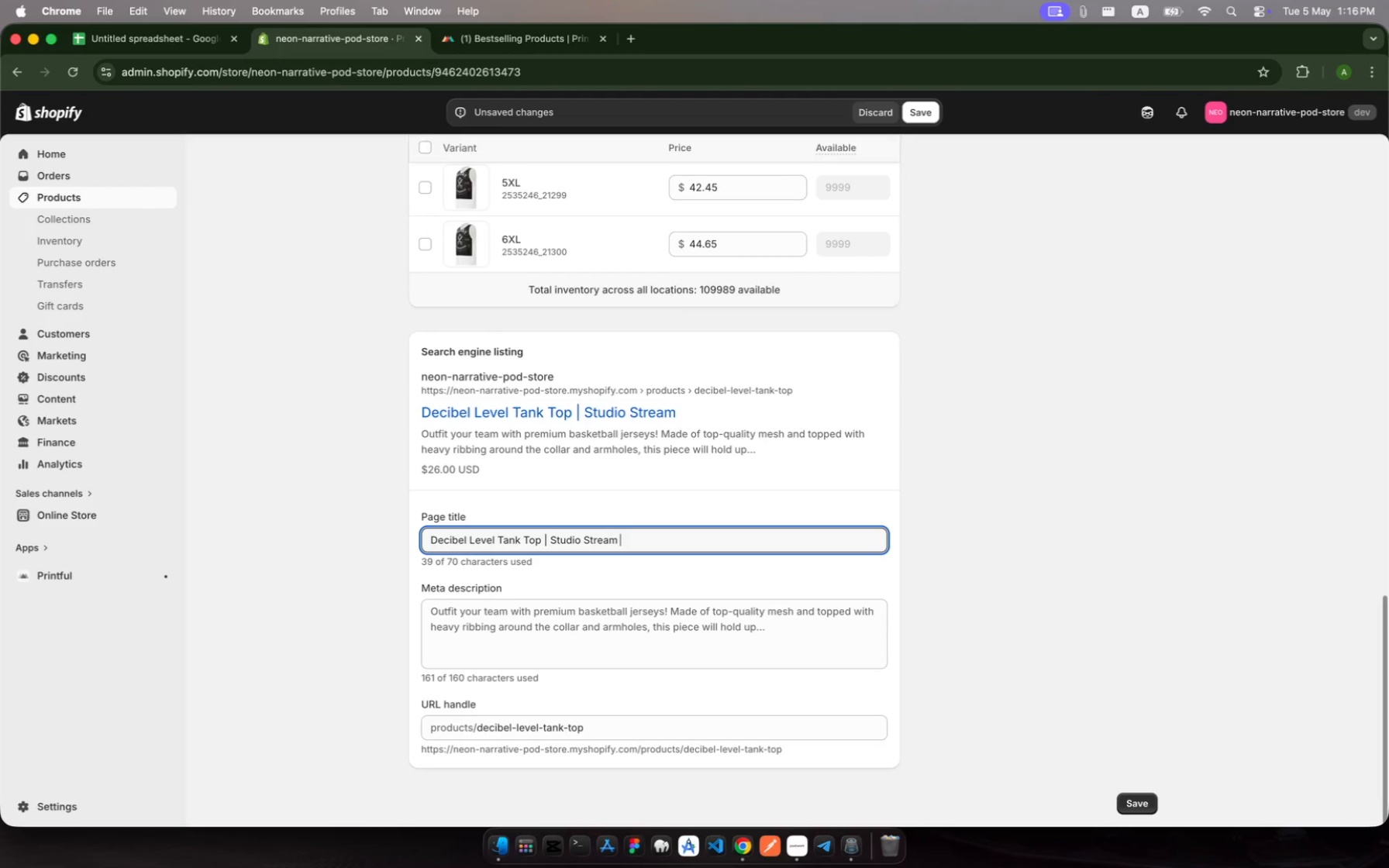 
hold_key(key=O, duration=0.3)
 